 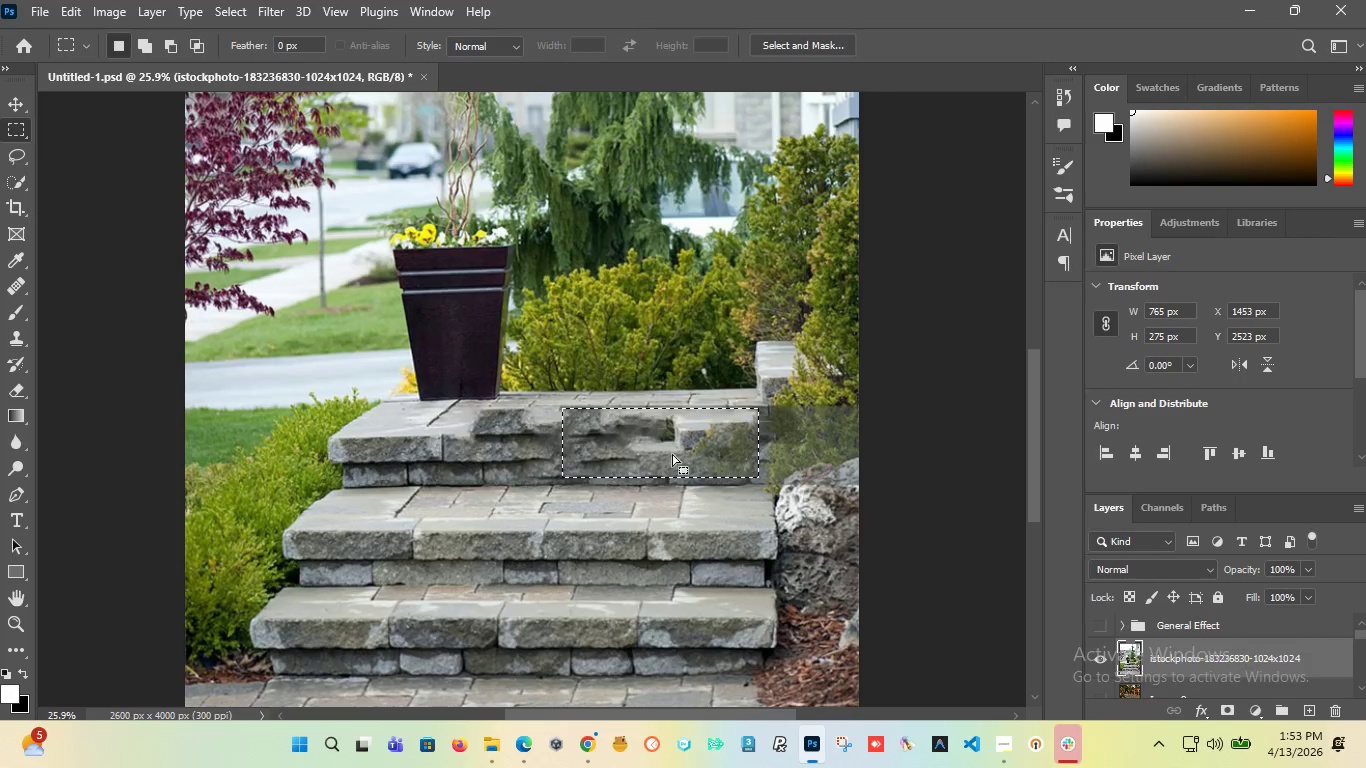 
key(Control+Z)
 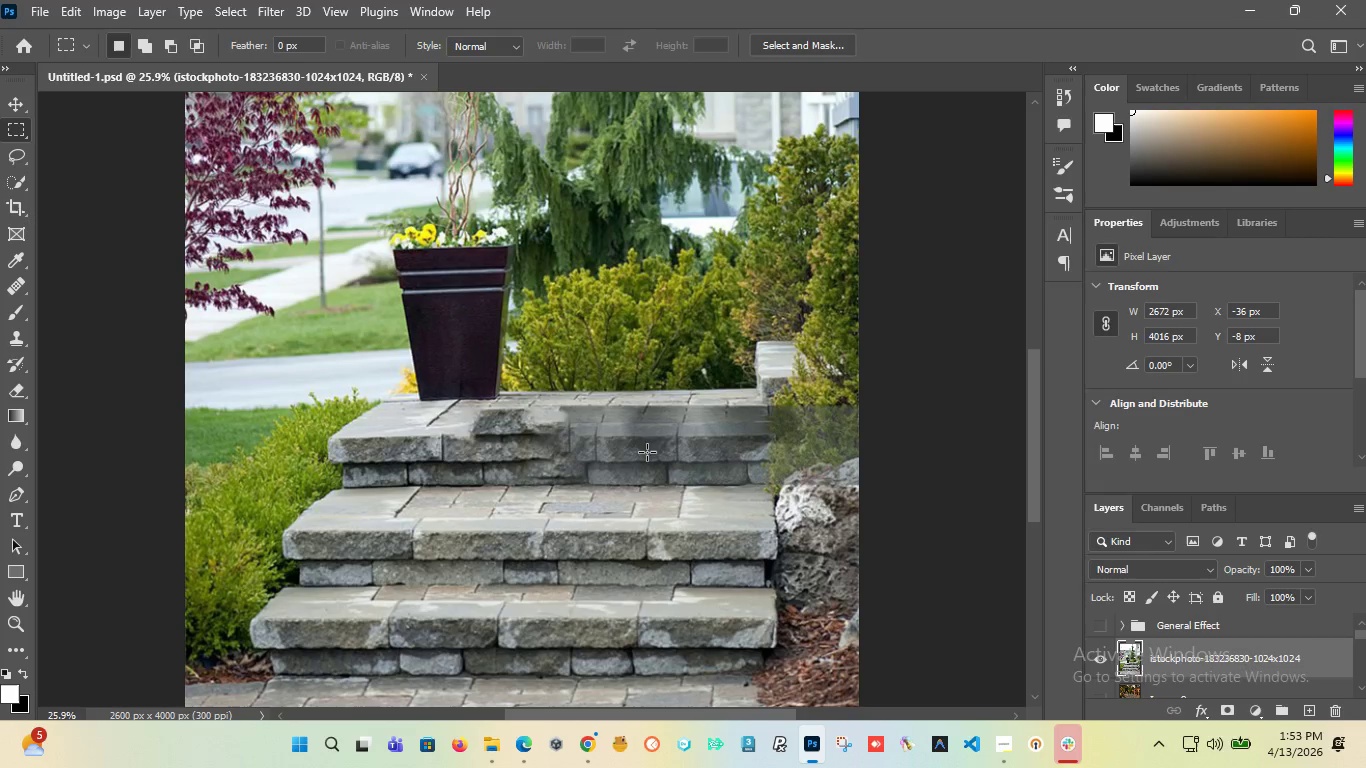 
hold_key(key=AltLeft, duration=1.52)
scroll: coordinate [548, 427], scroll_direction: up, amount: 8.0
 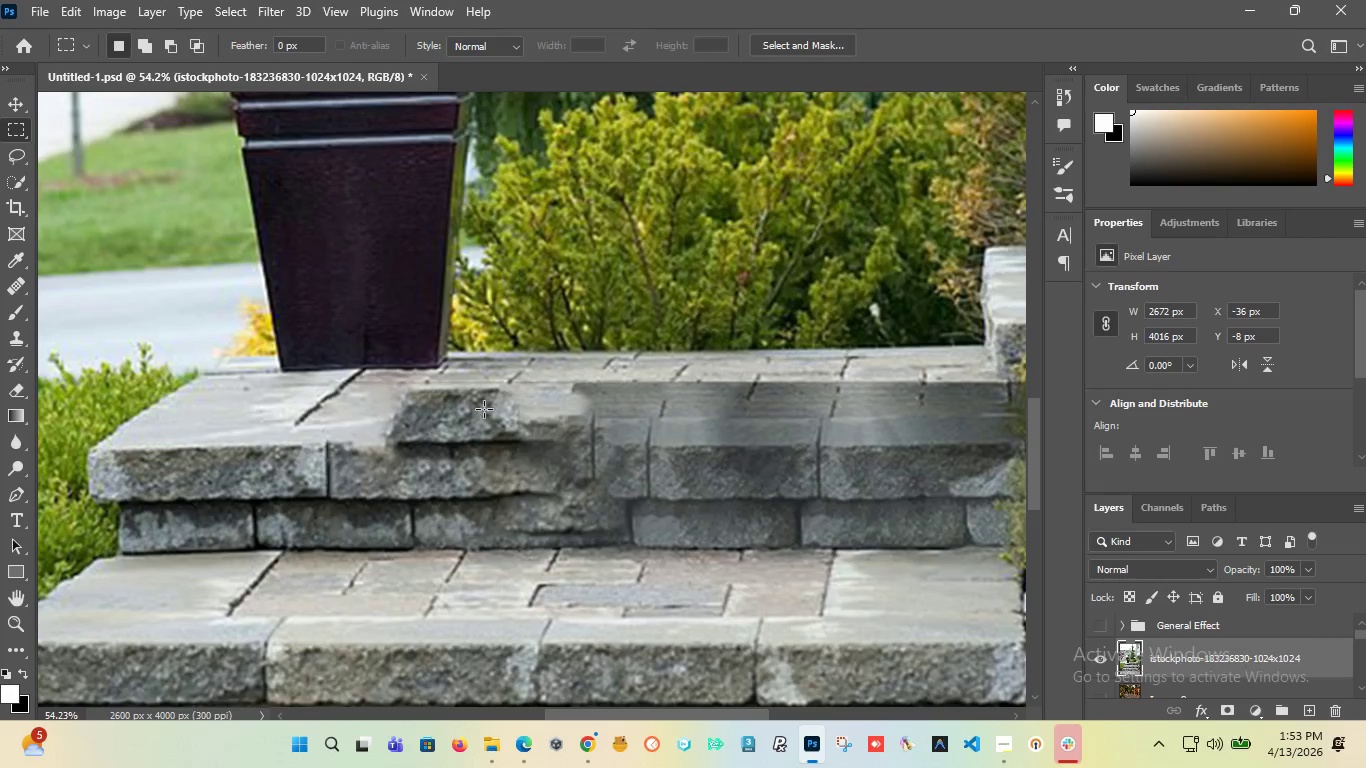 
hold_key(key=AltLeft, duration=1.34)
 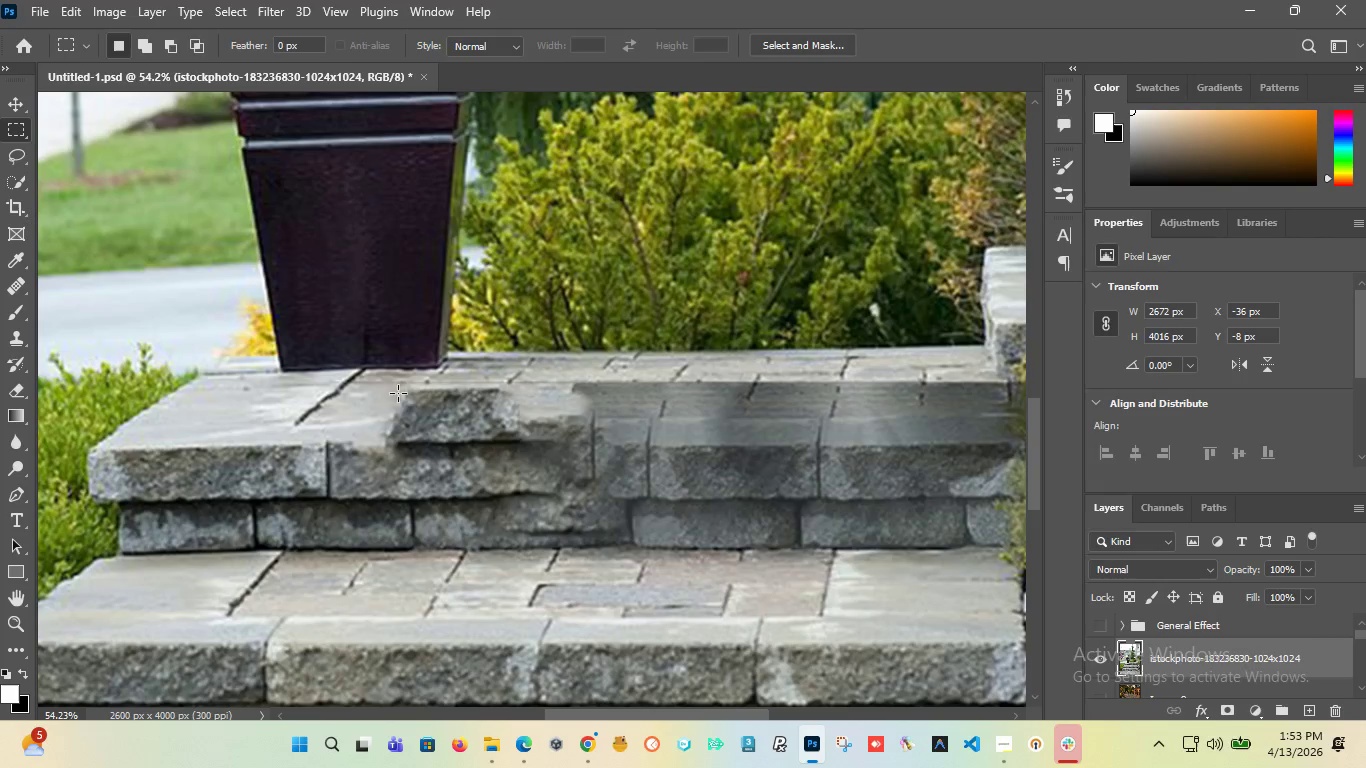 
key(Control+Z)
 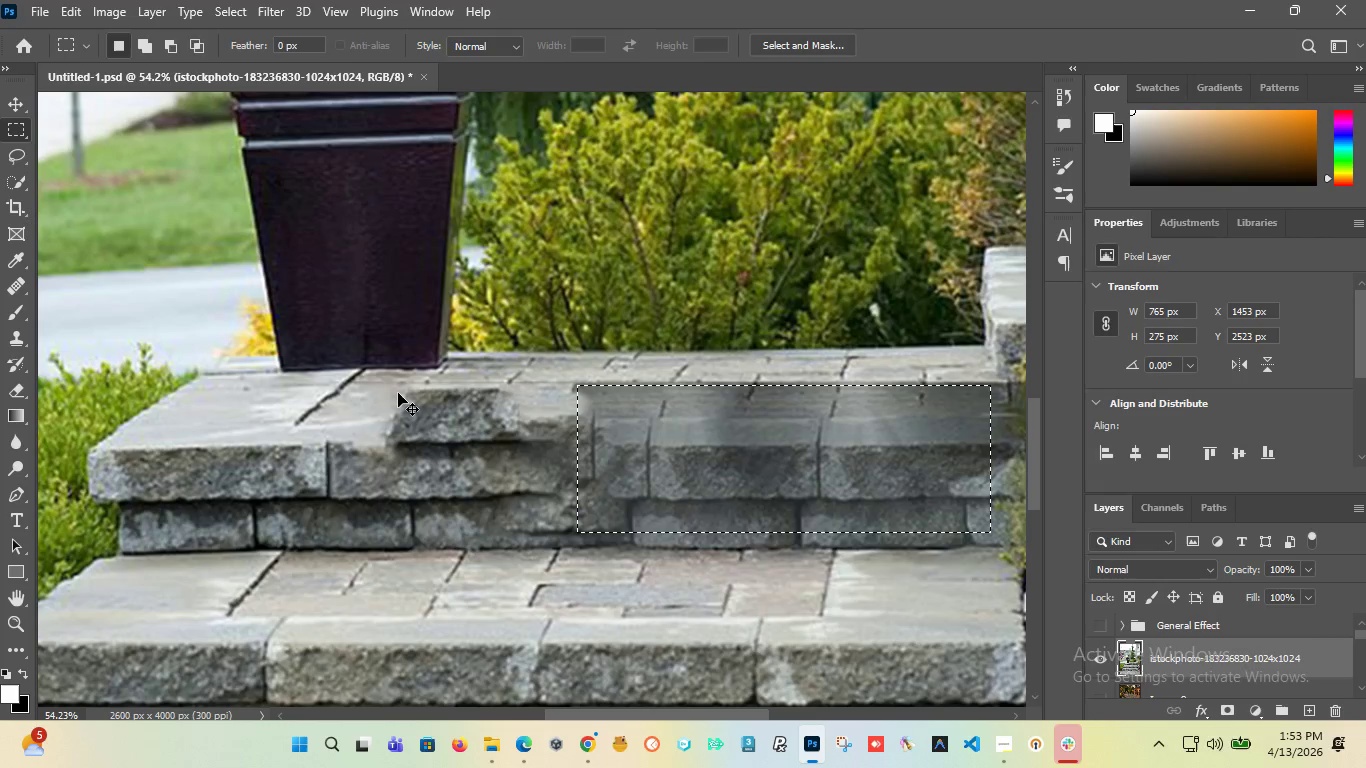 
key(Control+Z)
 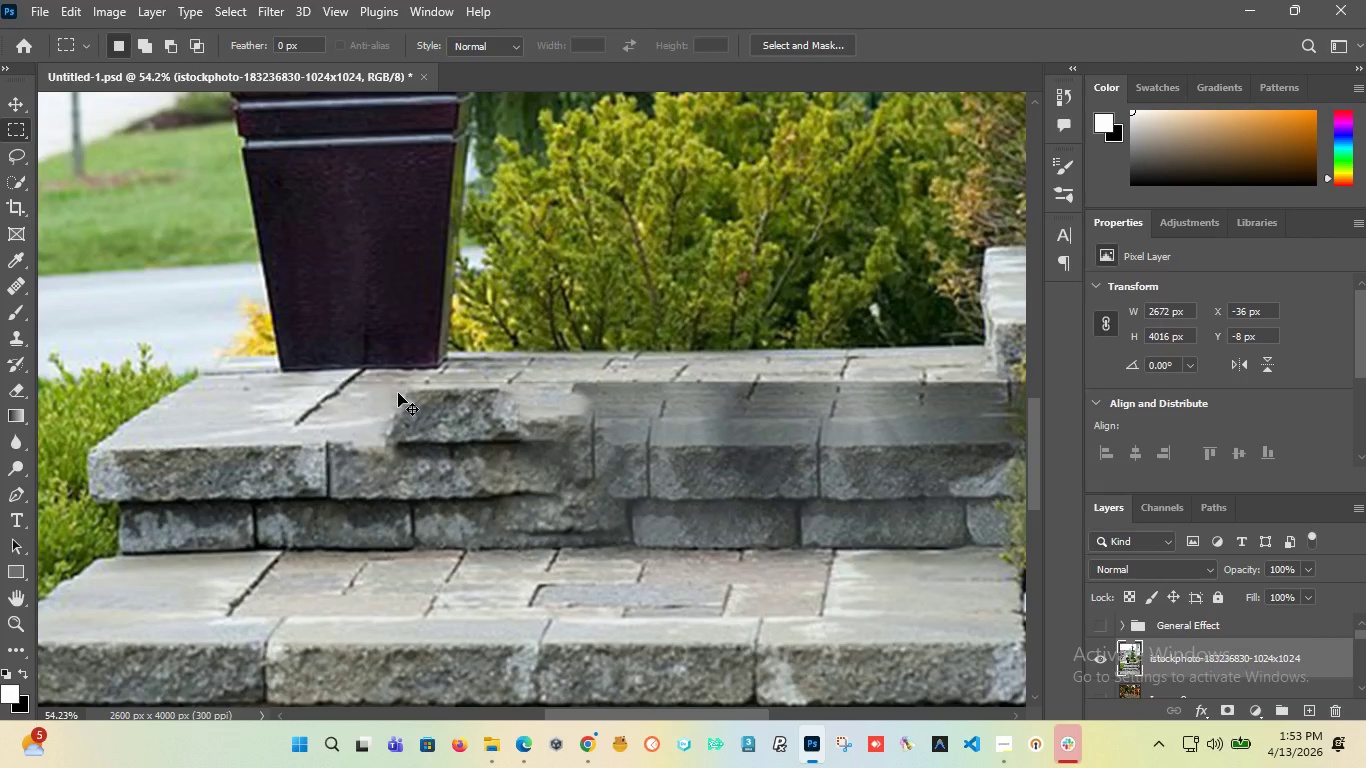 
key(Control+Z)
 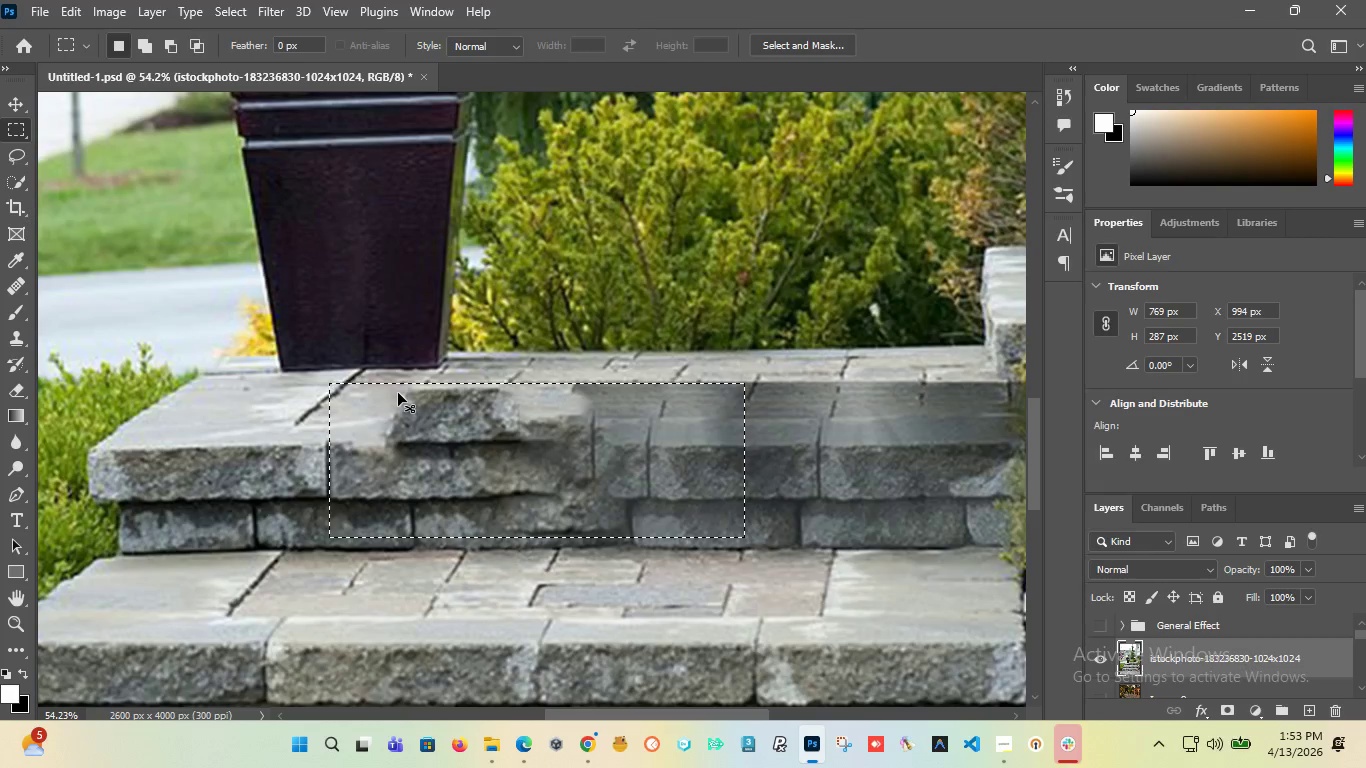 
key(Control+Z)
 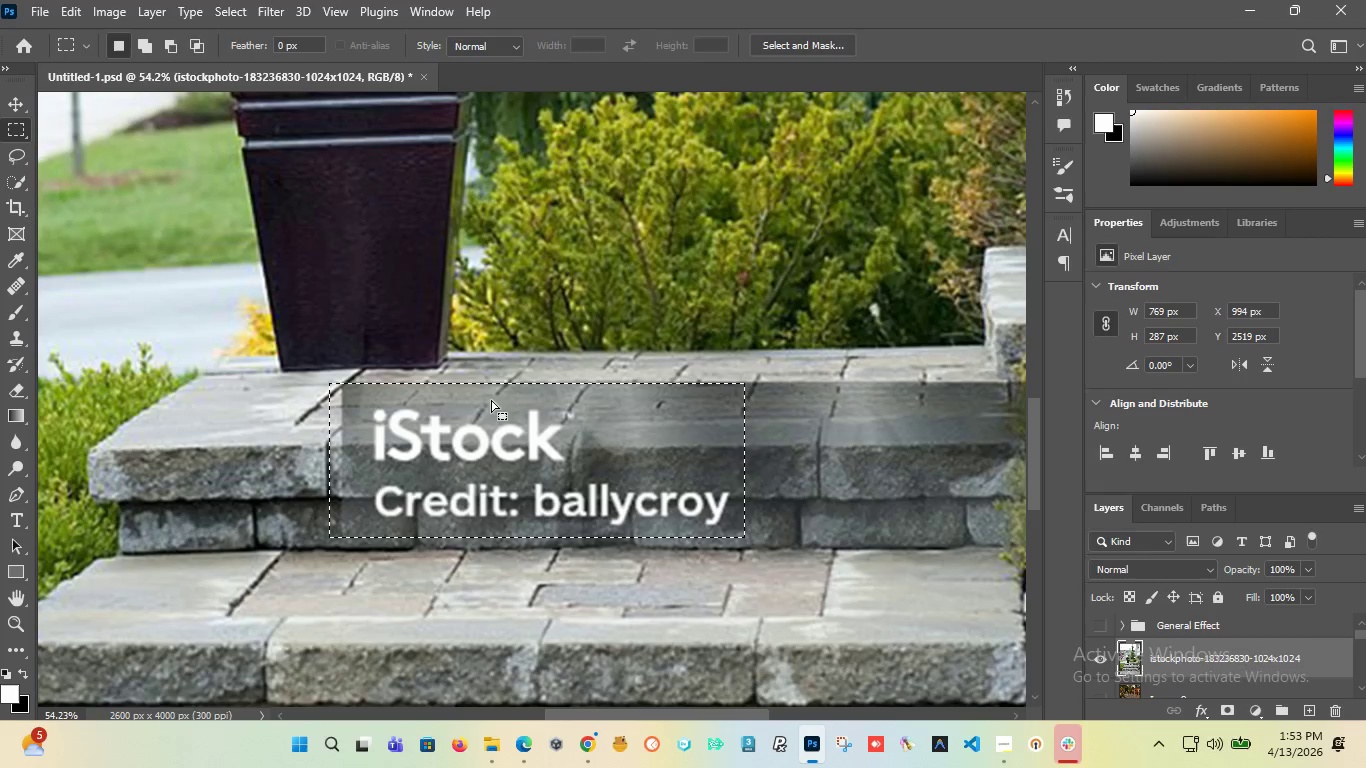 
left_click([378, 403])
 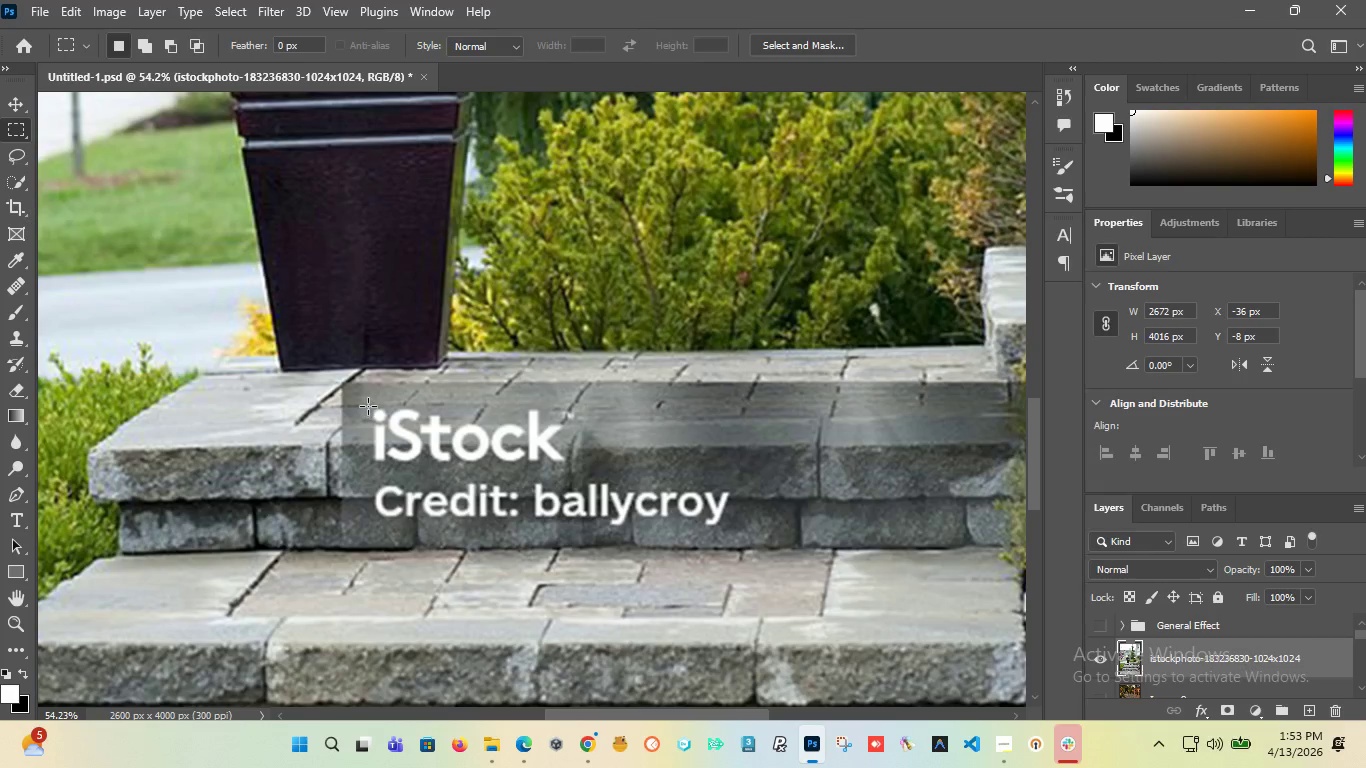 
left_click_drag(start_coordinate=[368, 406], to_coordinate=[583, 470])
 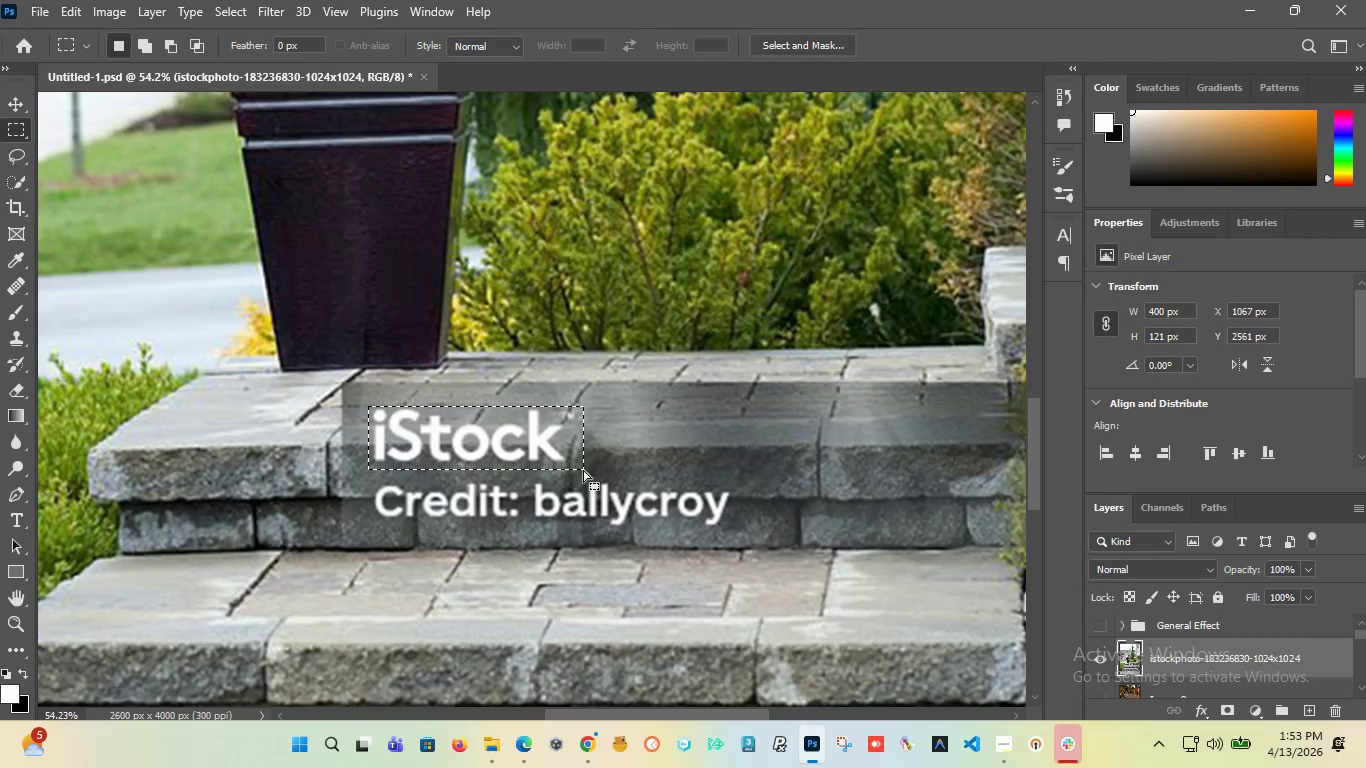 
left_click([583, 470])
 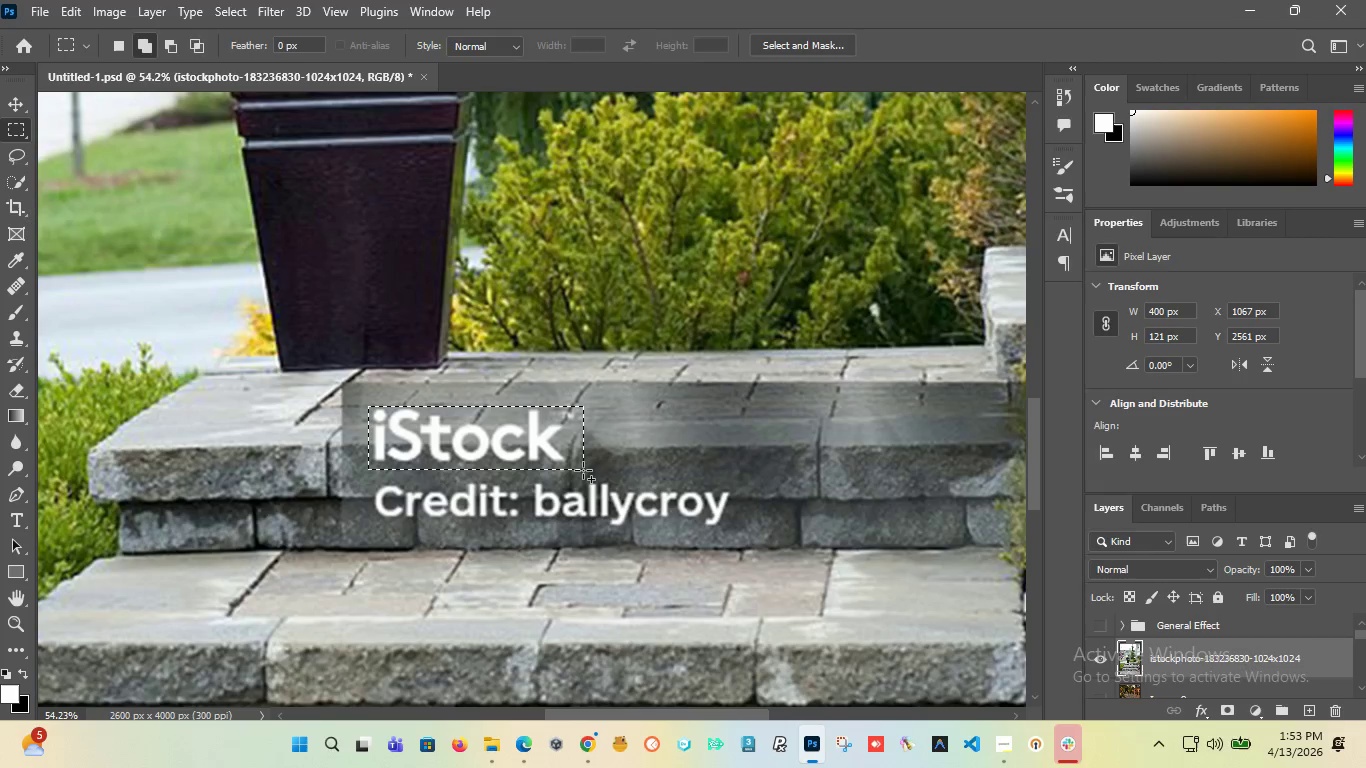 
key(Shift+F5)
 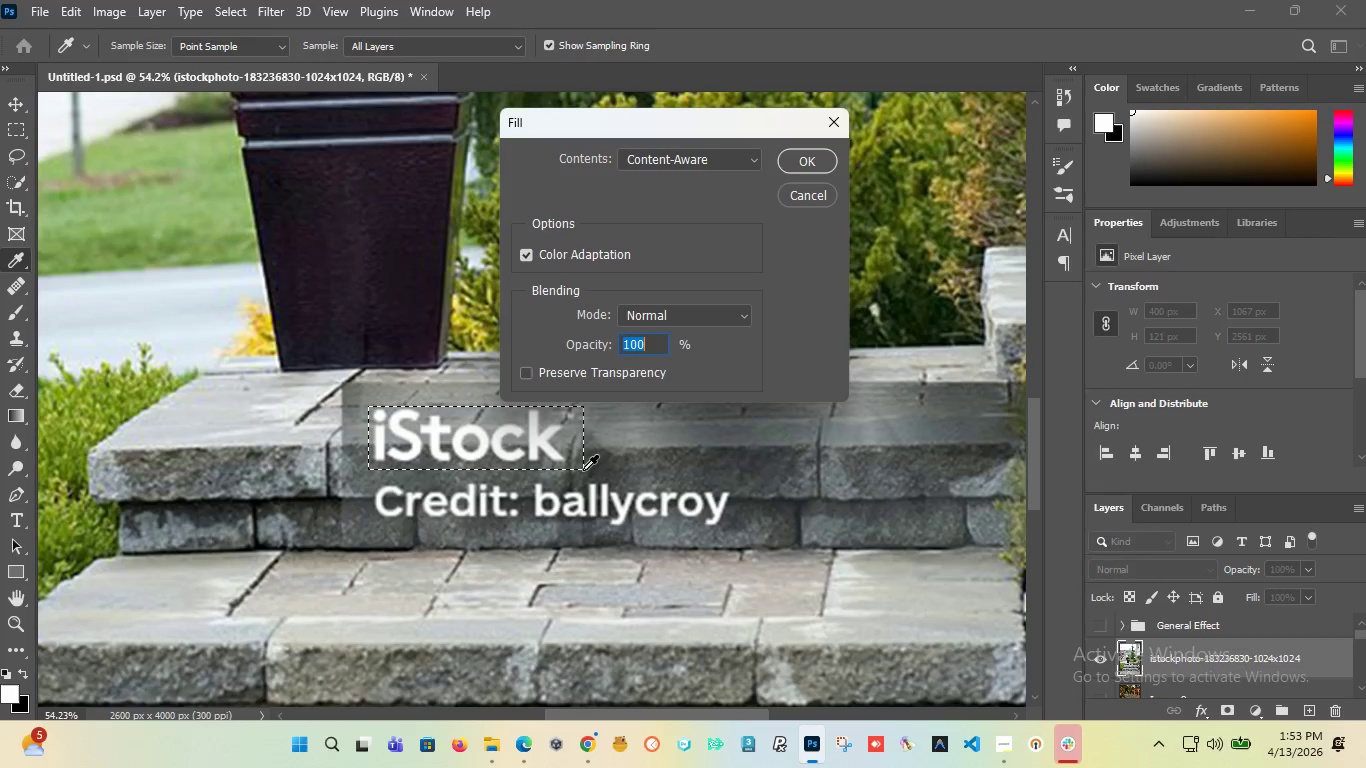 
key(Enter)
 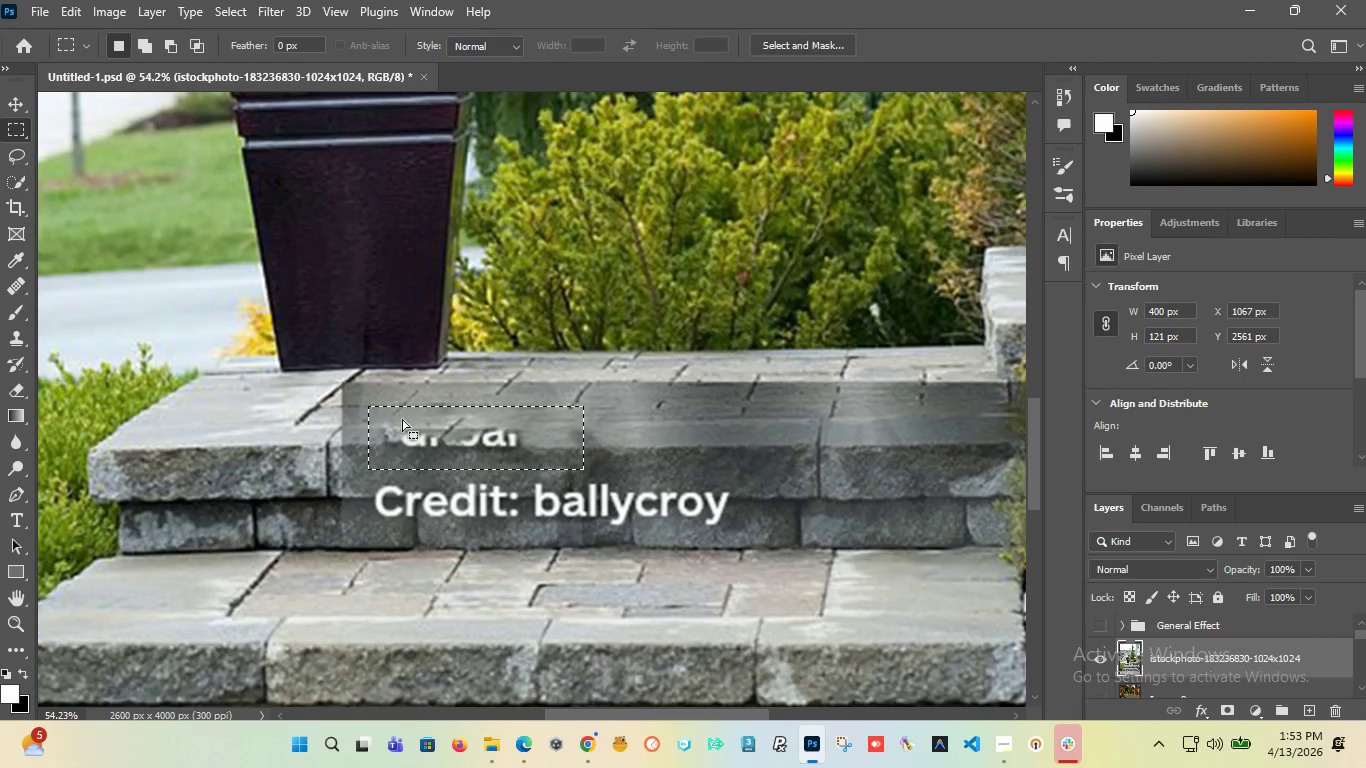 
wait(7.19)
 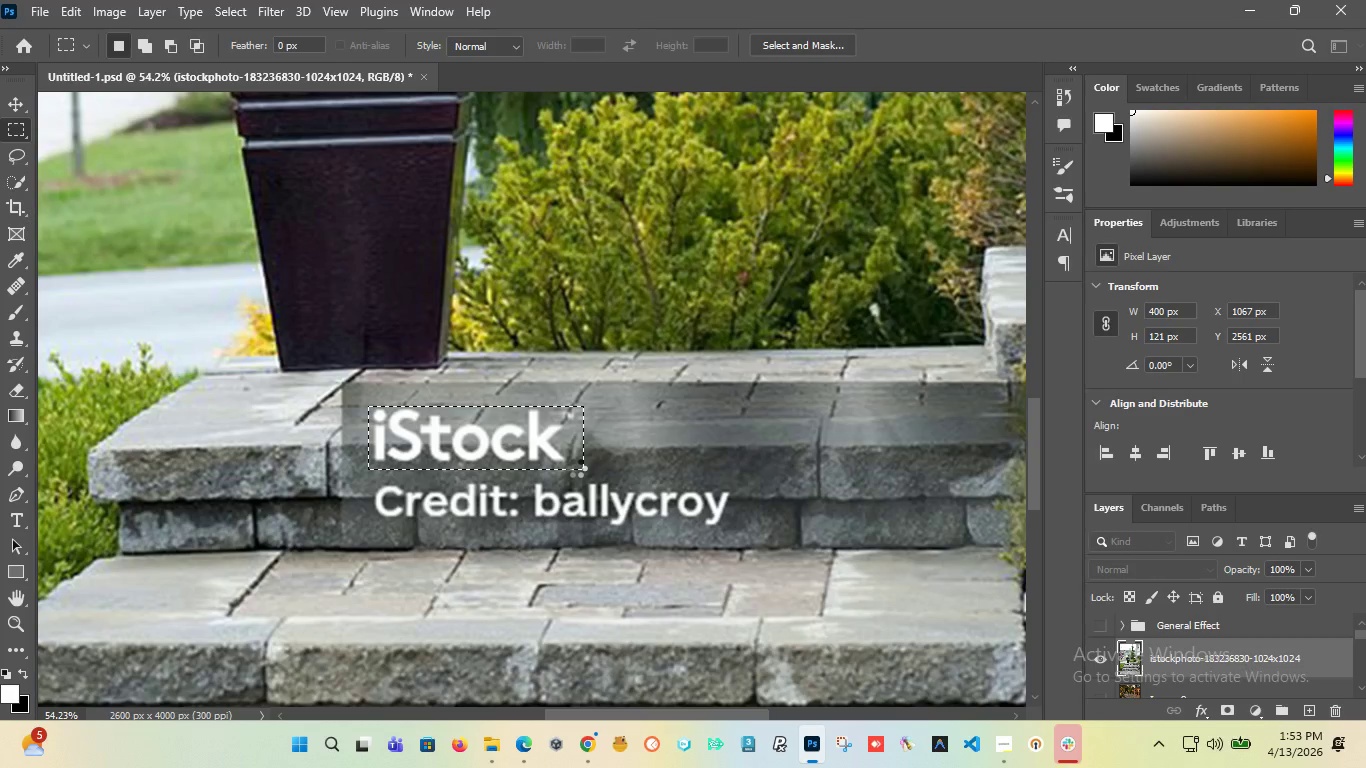 
left_click([334, 447])
 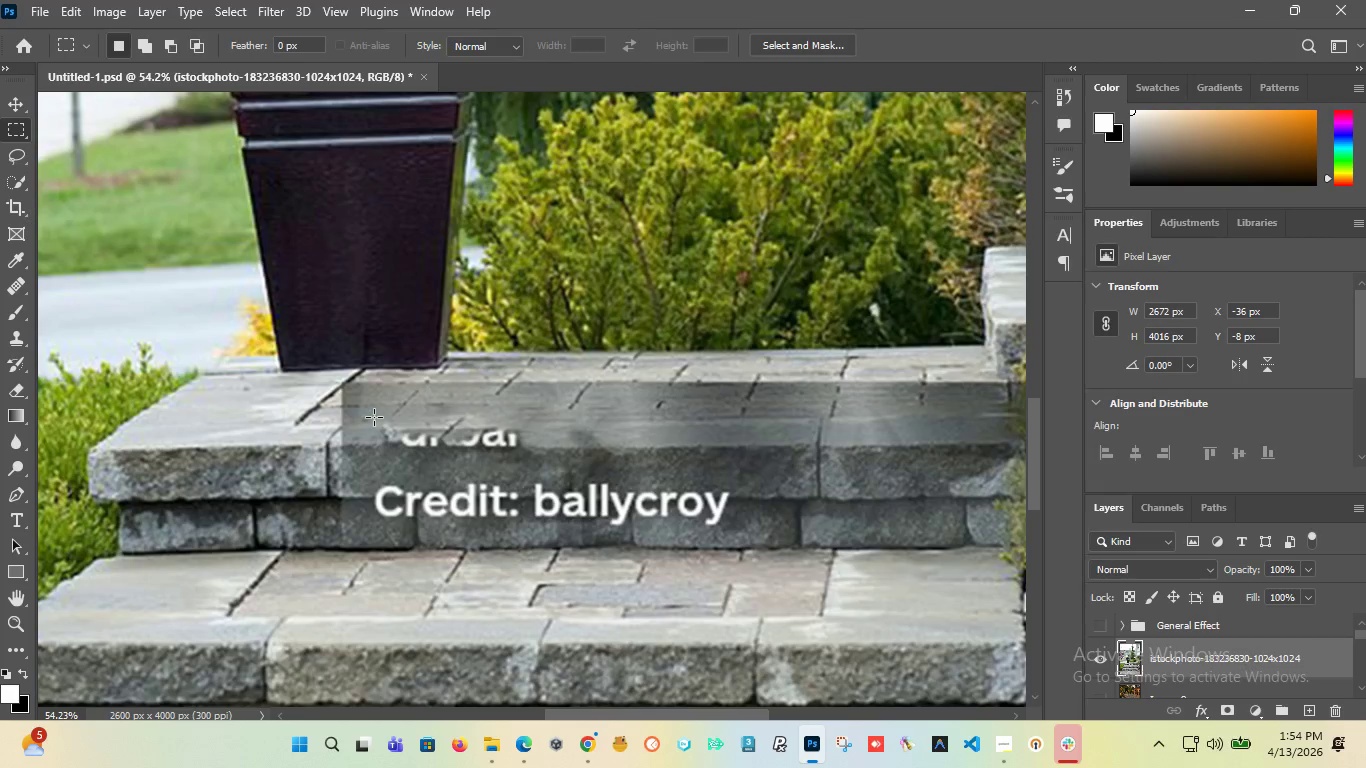 
left_click_drag(start_coordinate=[374, 417], to_coordinate=[519, 454])
 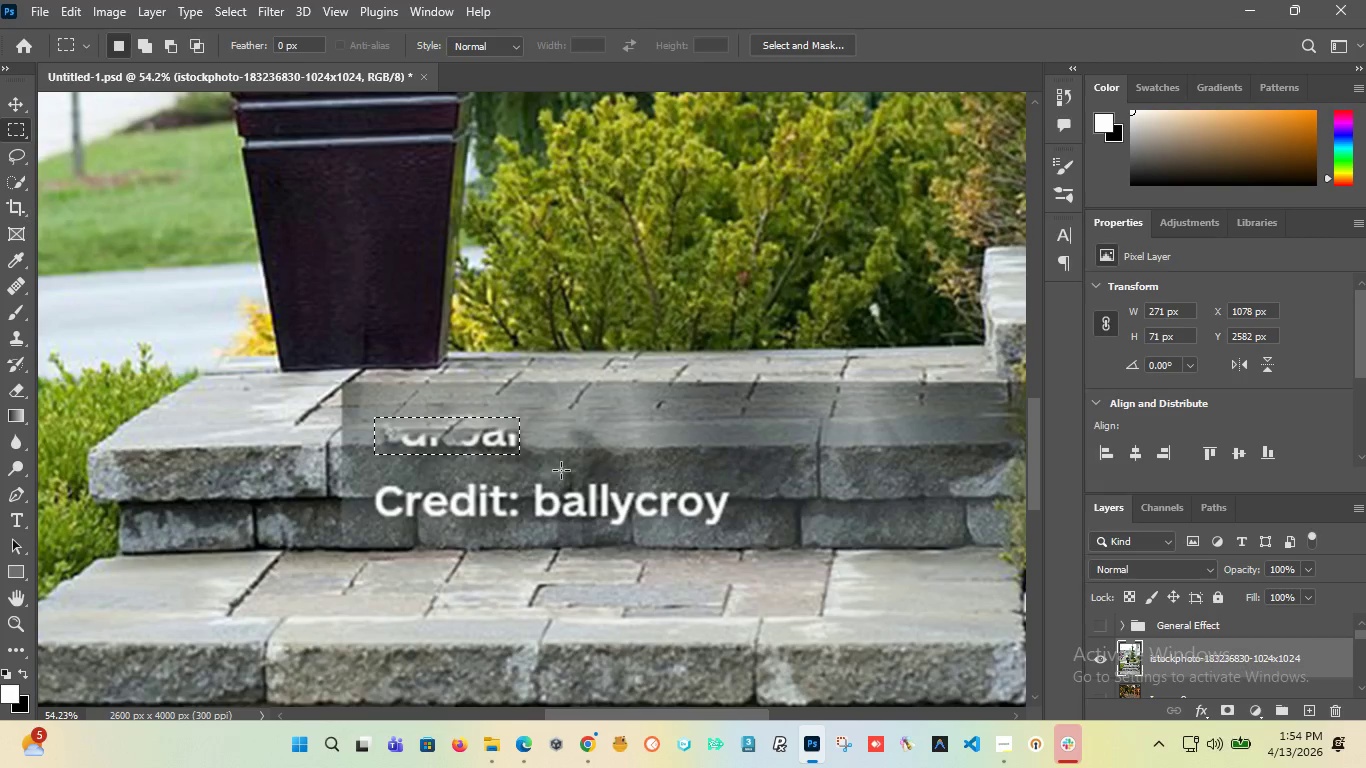 
hold_key(key=ShiftLeft, duration=1.5)
 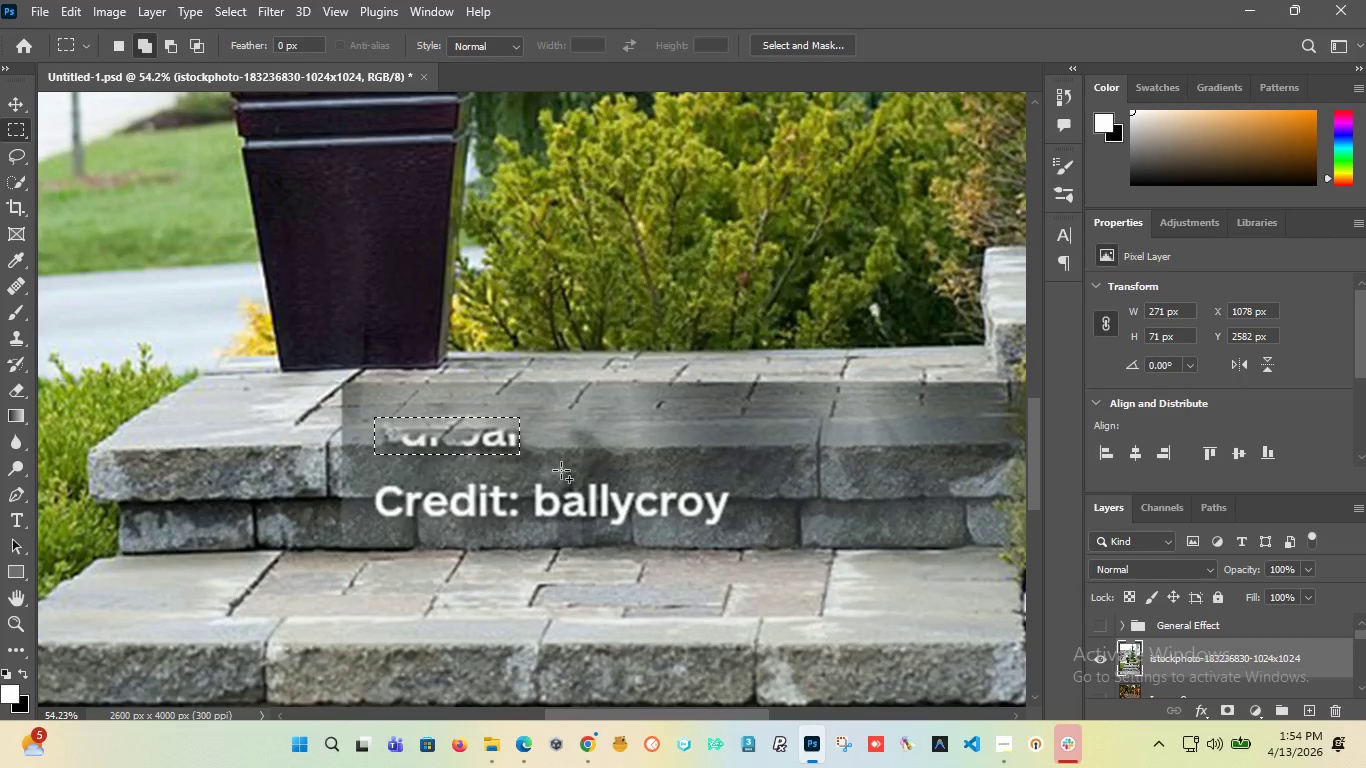 
key(Shift+F5)
 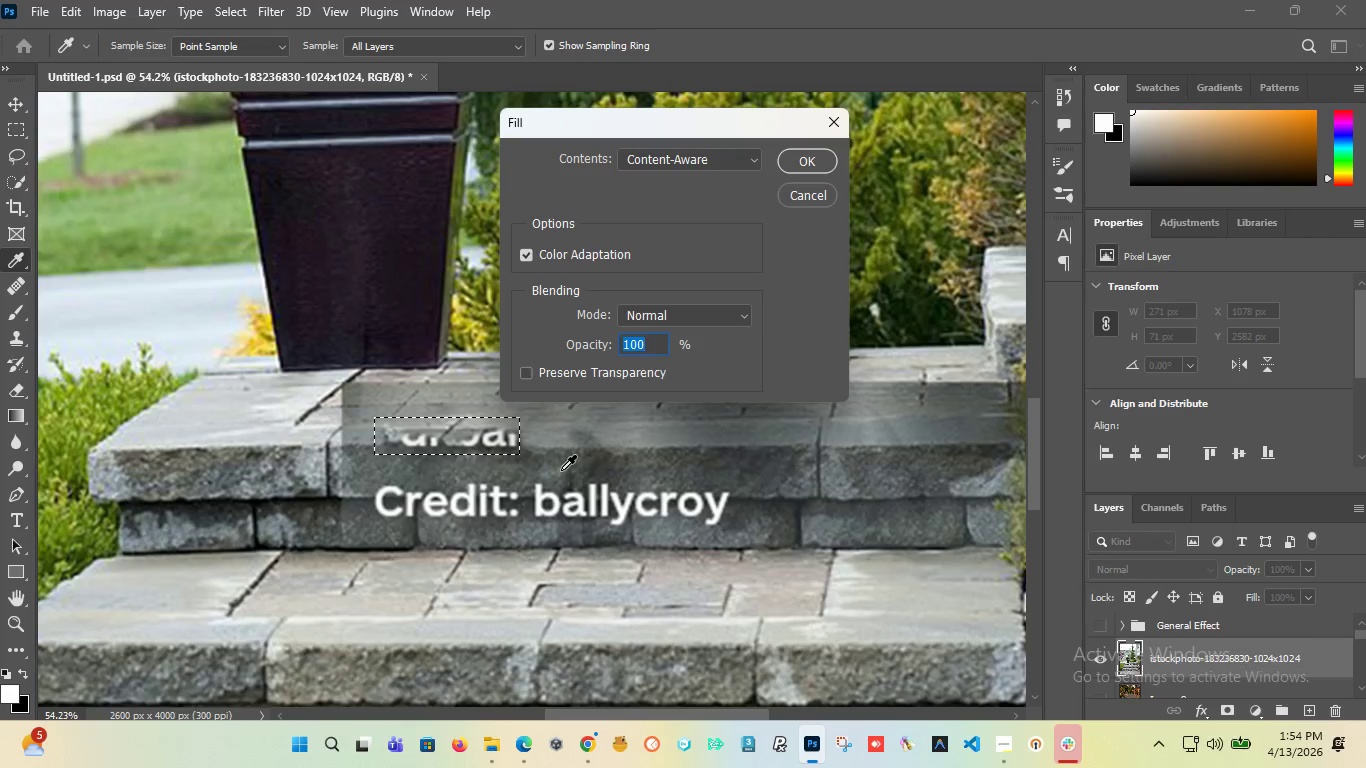 
key(Enter)
 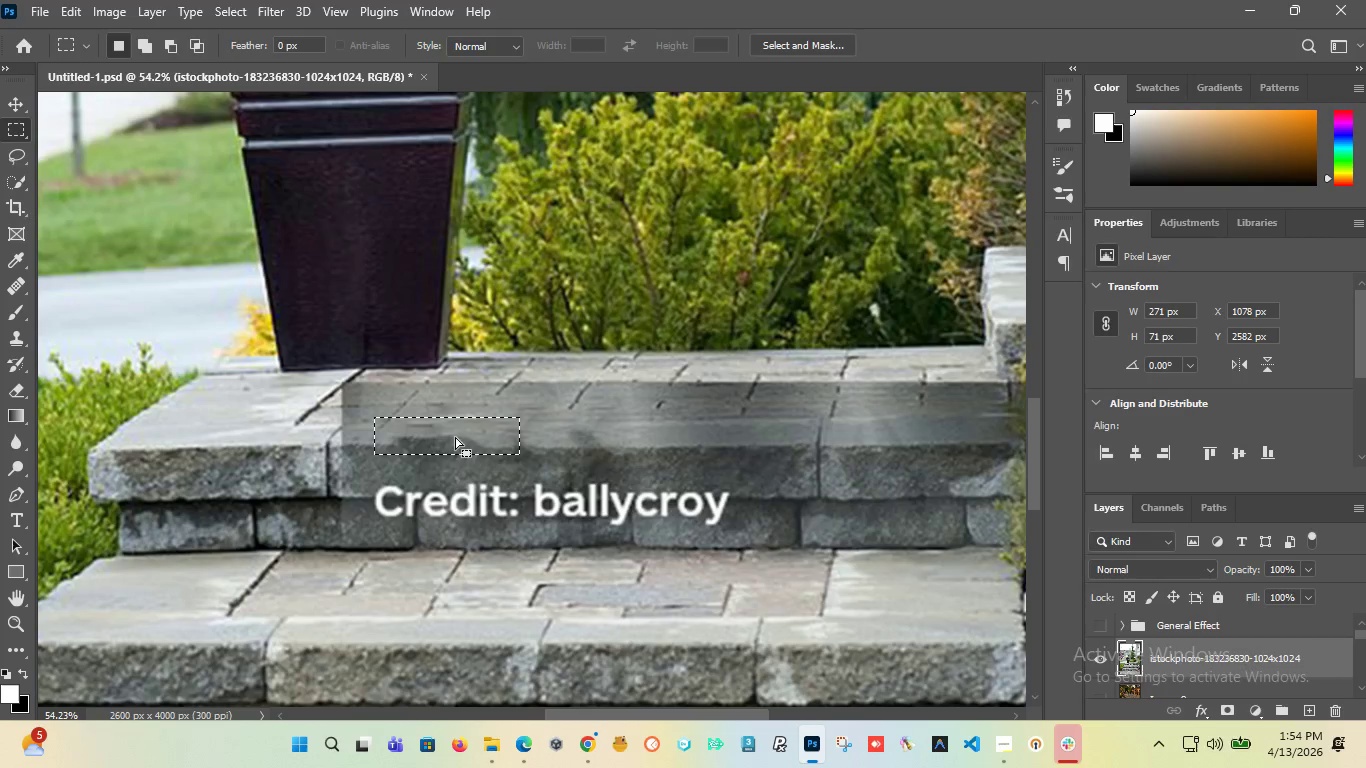 
left_click([446, 480])
 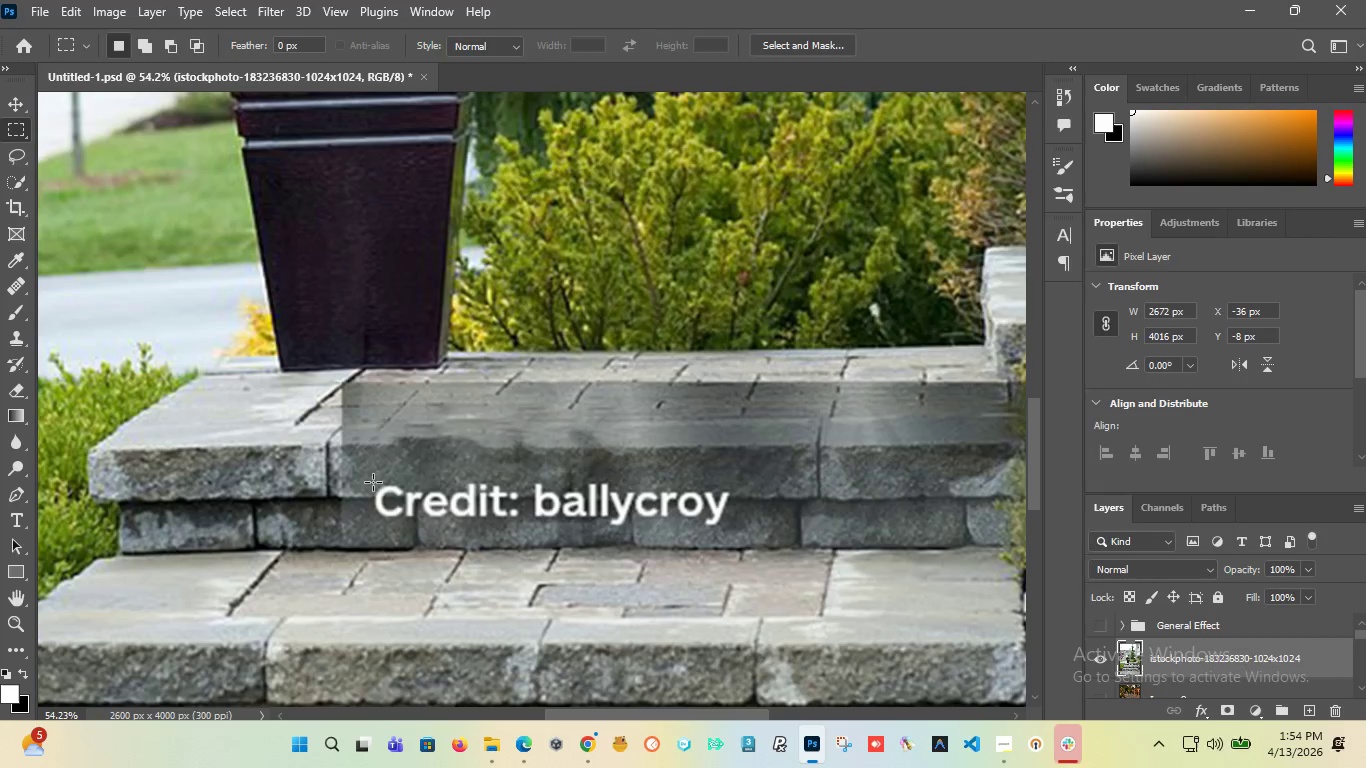 
left_click_drag(start_coordinate=[370, 483], to_coordinate=[733, 530])
 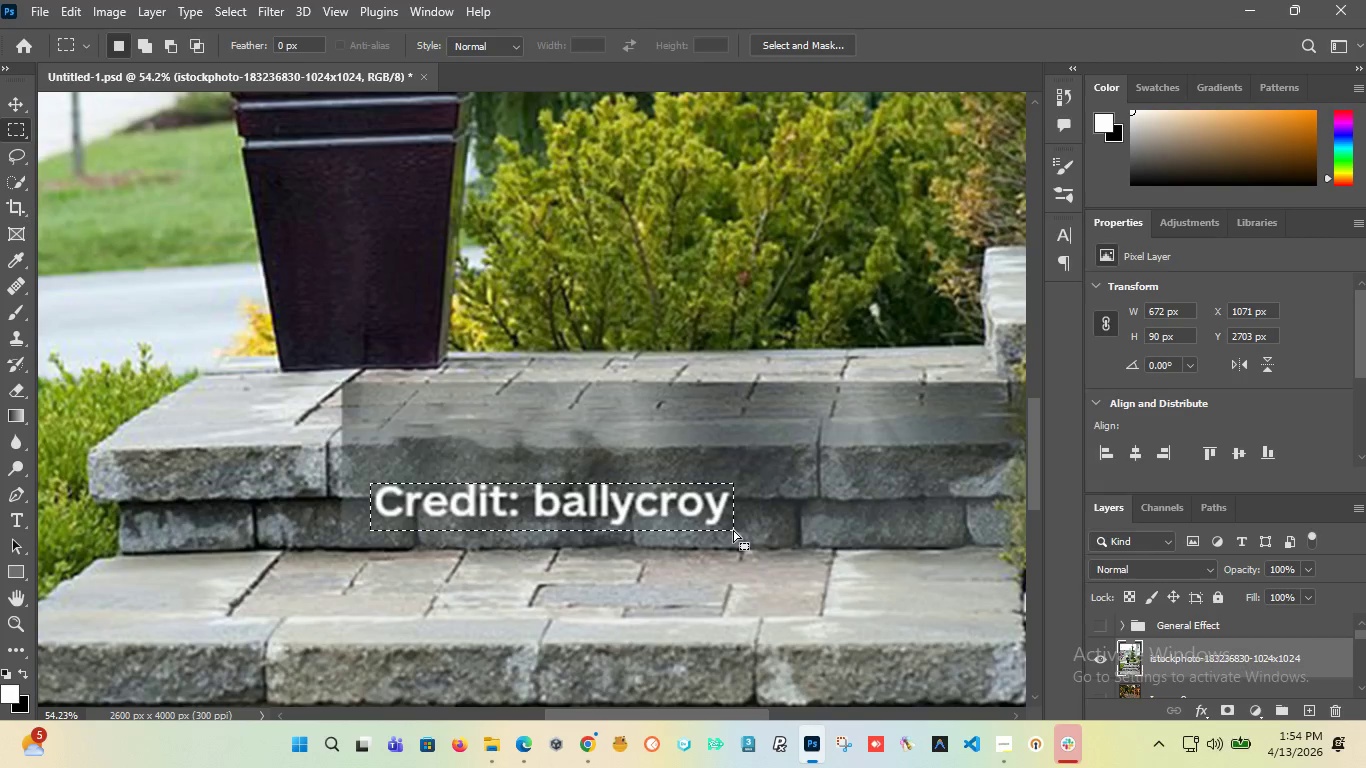 
key(Shift+F5)
 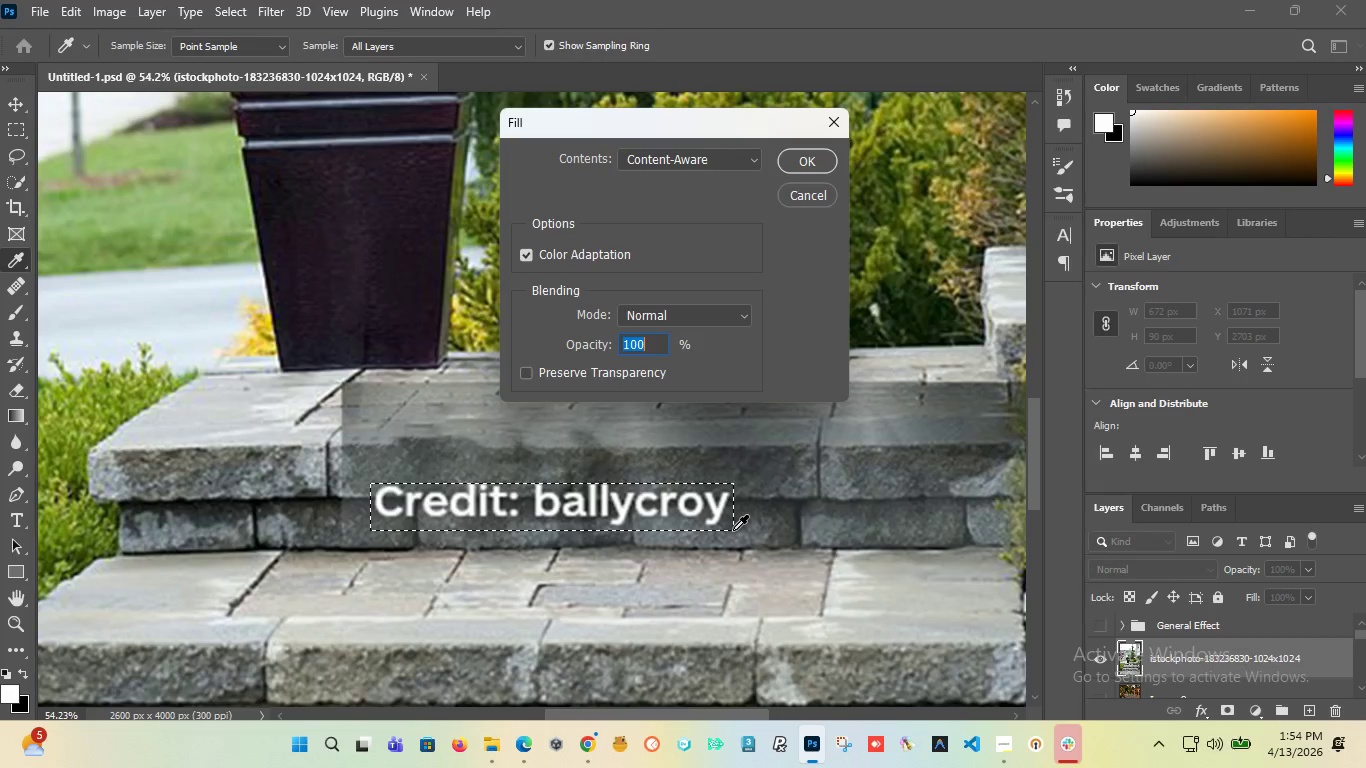 
key(Enter)
 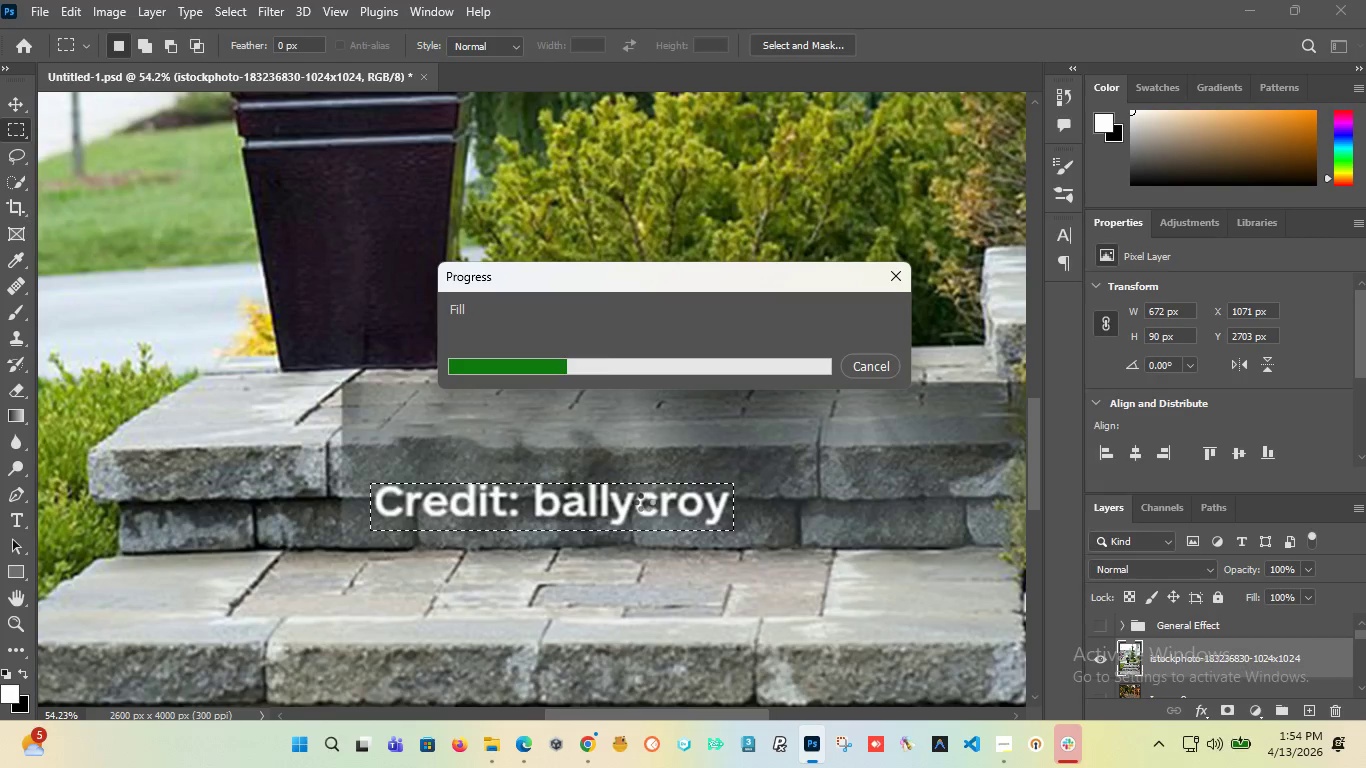 
wait(7.34)
 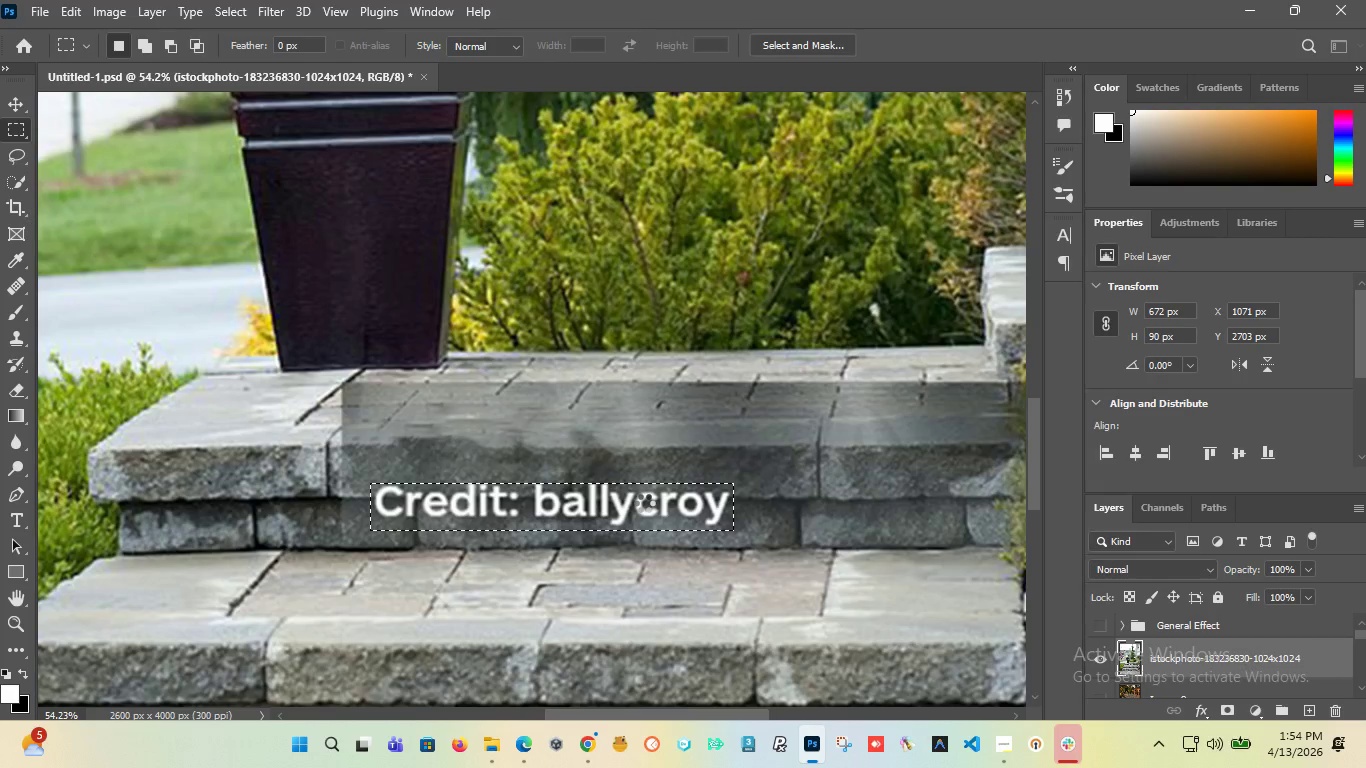 
left_click([499, 435])
 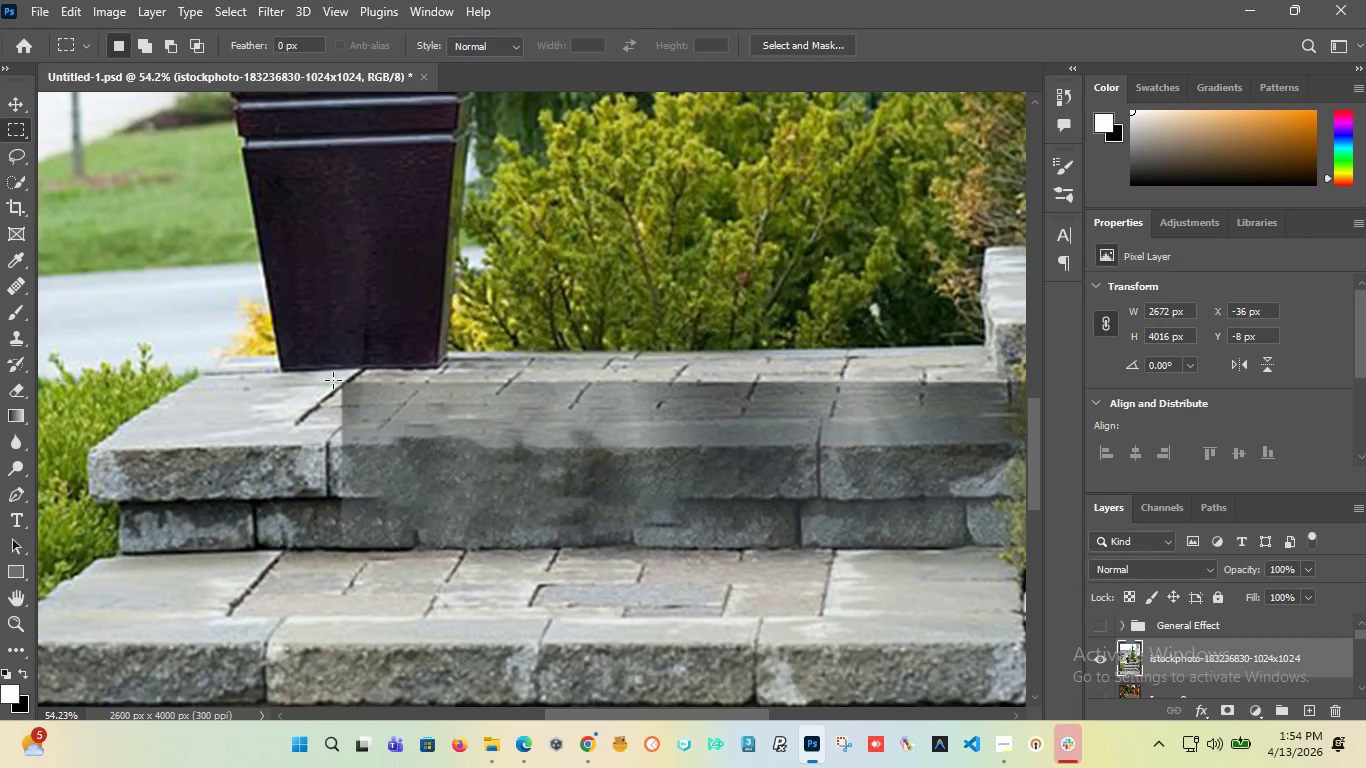 
left_click_drag(start_coordinate=[333, 380], to_coordinate=[991, 546])
 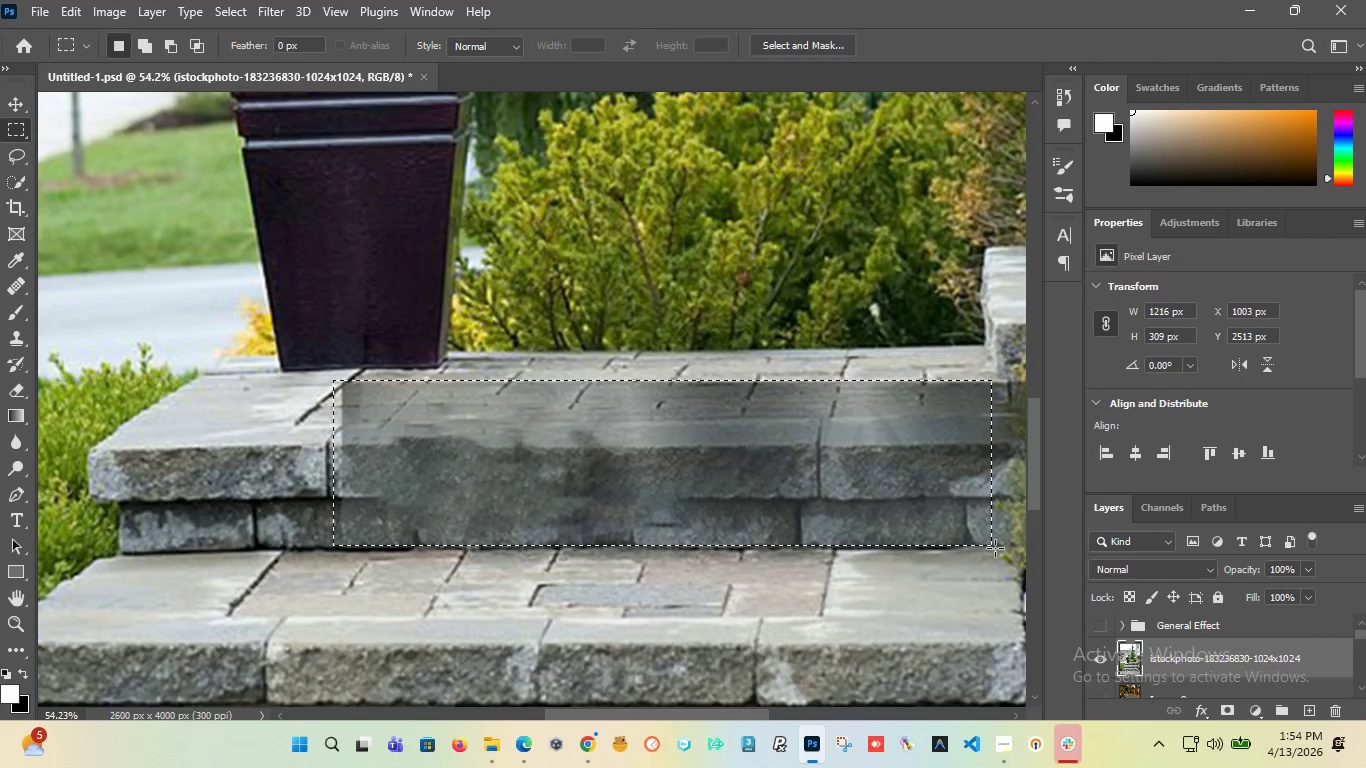 
key(Shift+F5)
 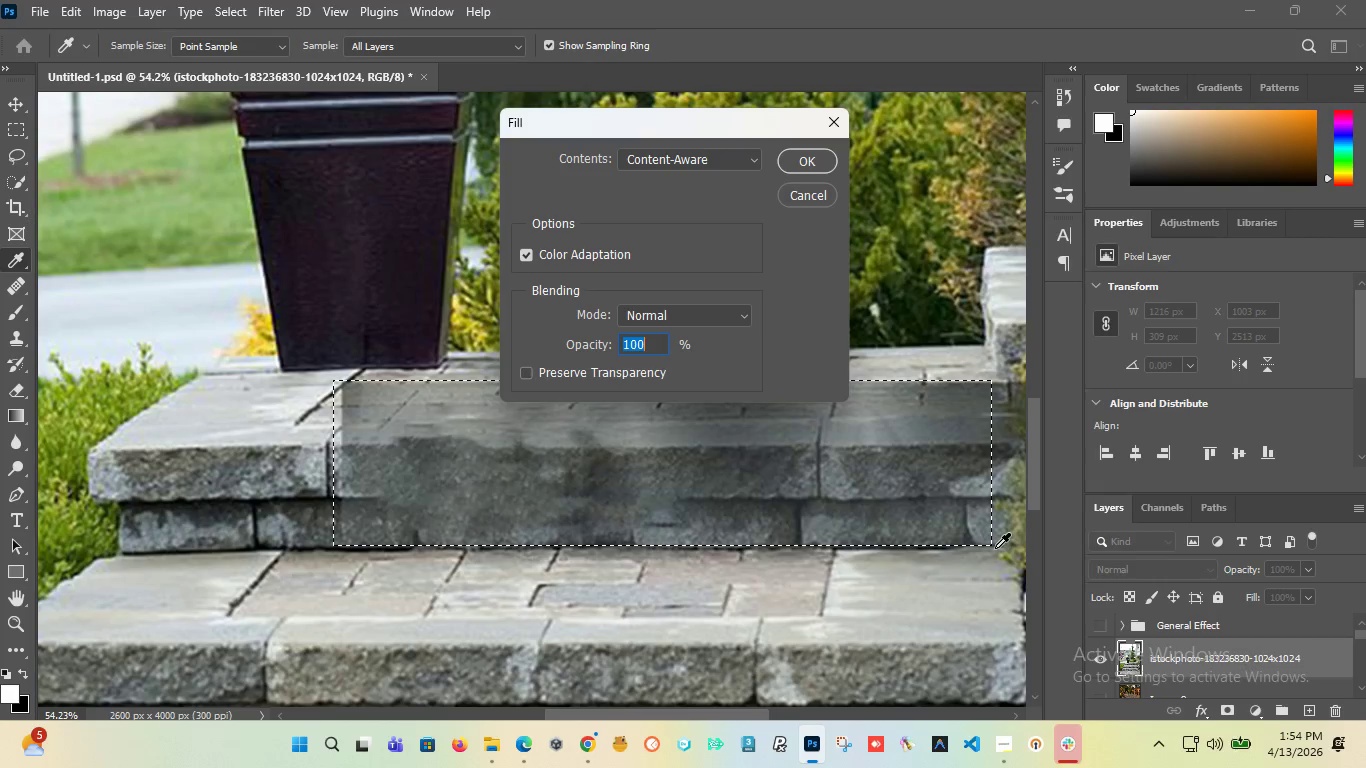 
key(Enter)
 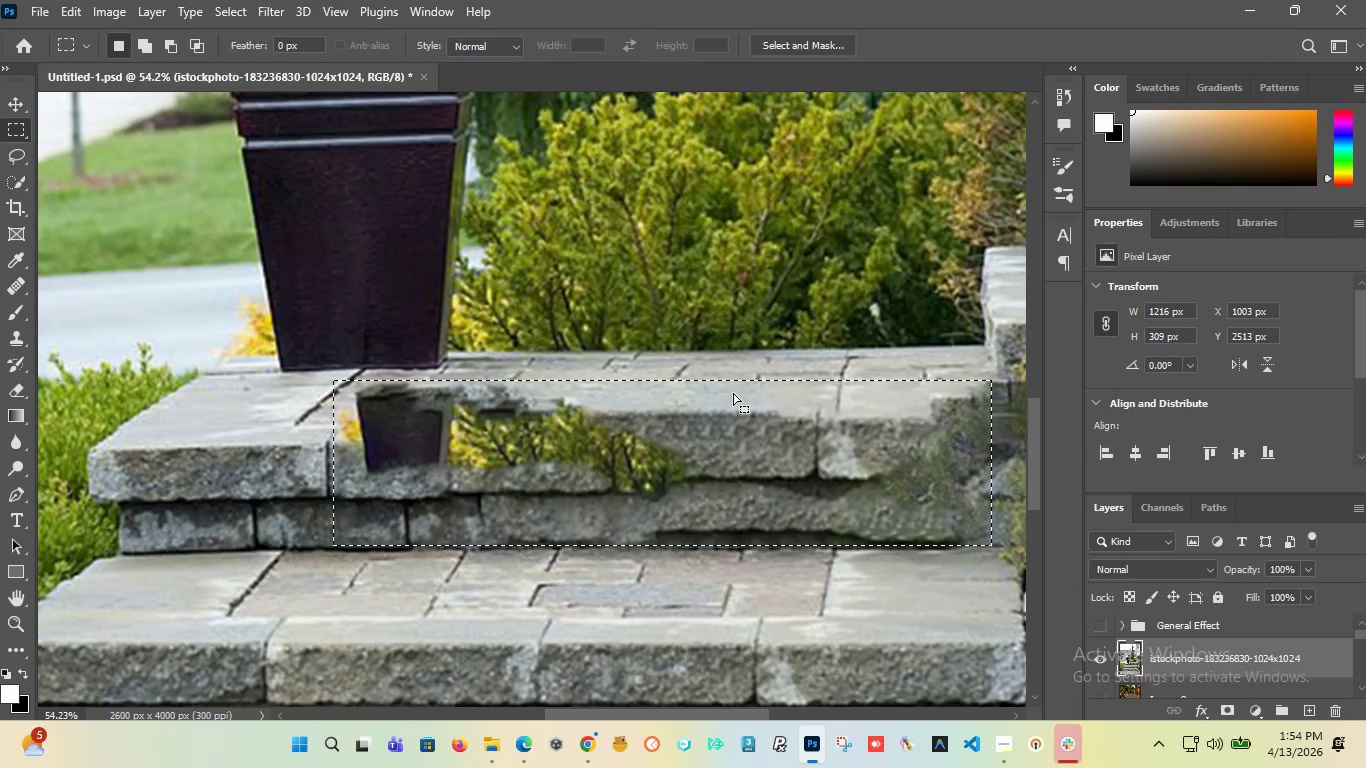 
wait(6.06)
 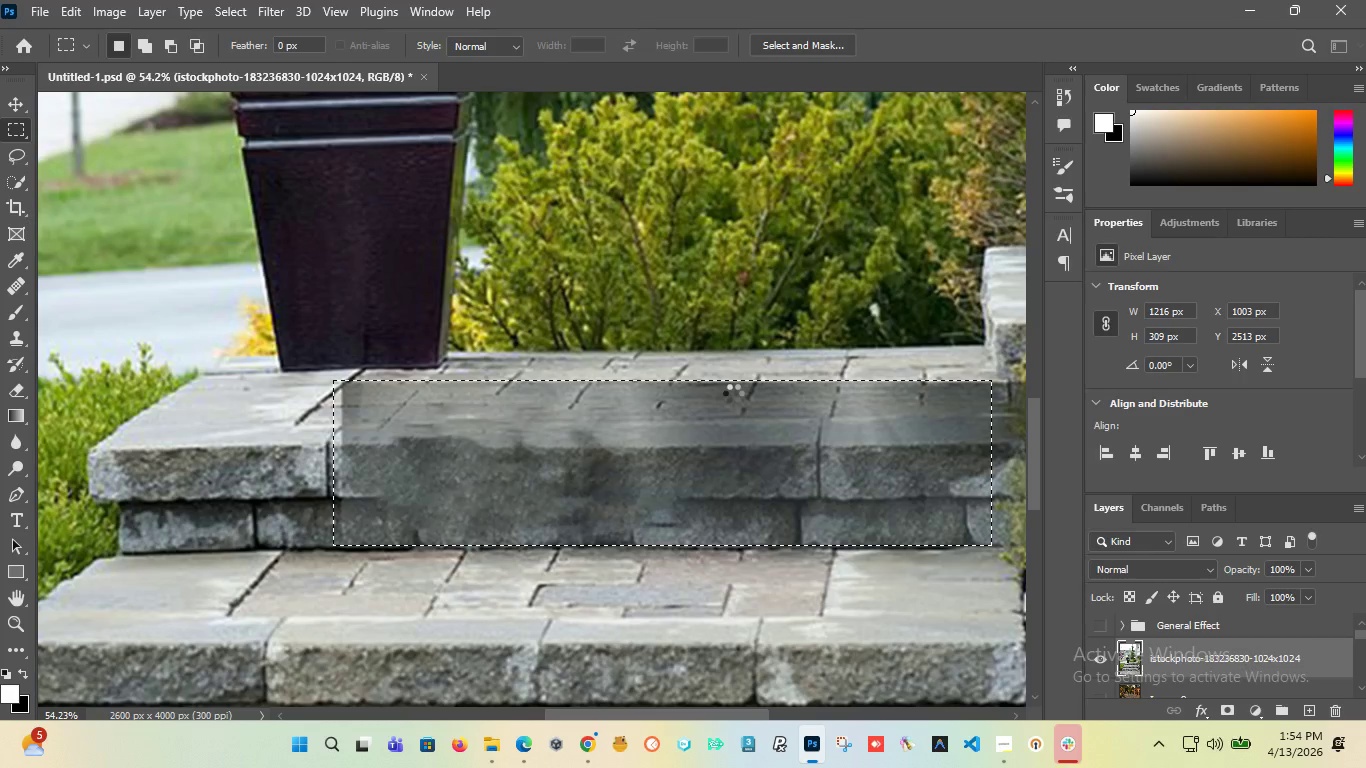 
key(Control+Z)
 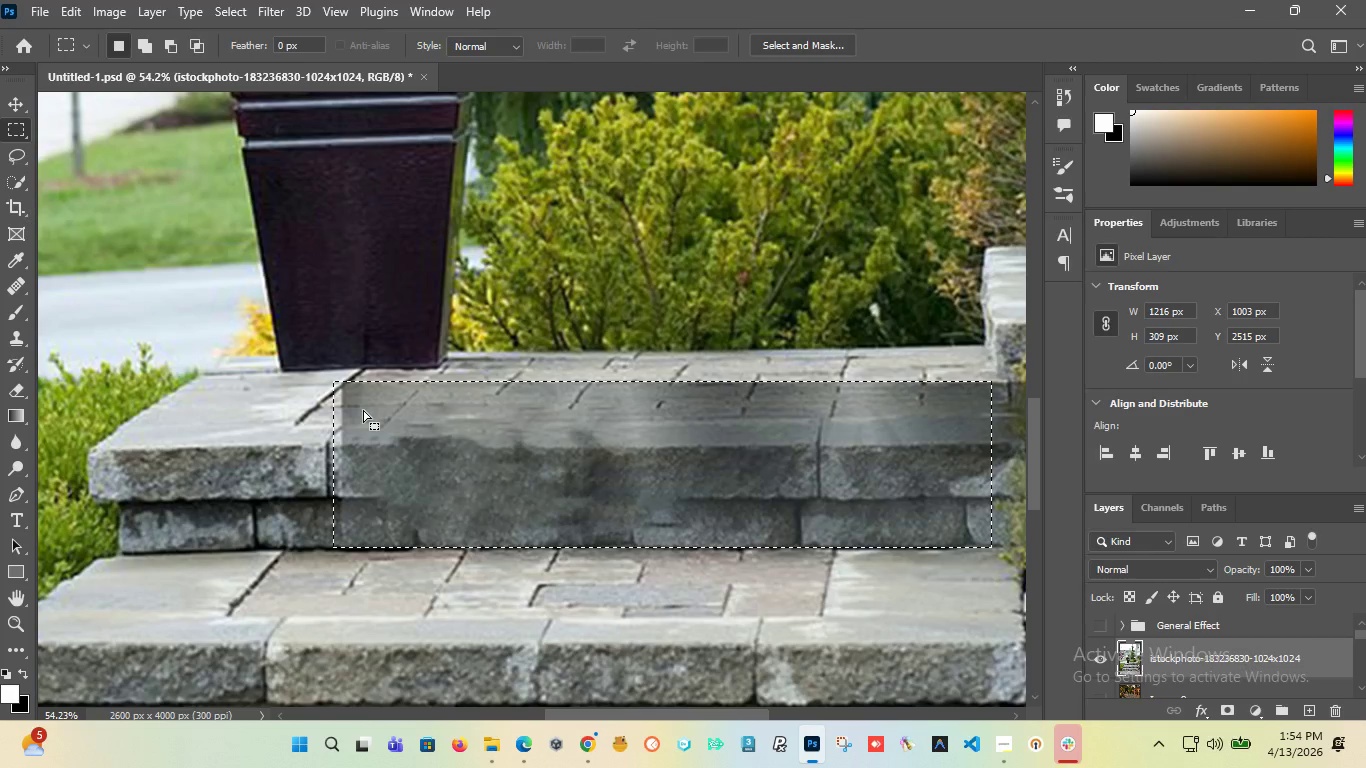 
left_click([316, 456])
 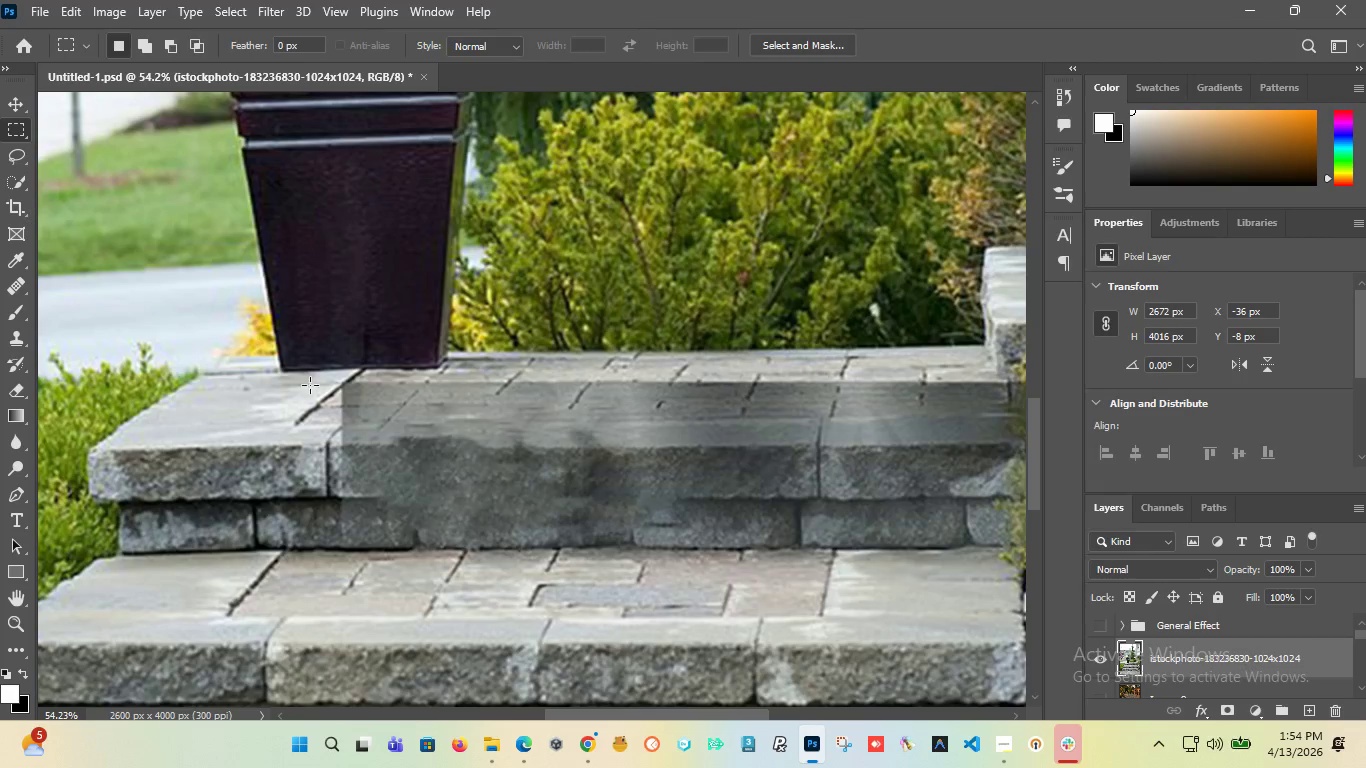 
left_click_drag(start_coordinate=[308, 379], to_coordinate=[999, 435])
 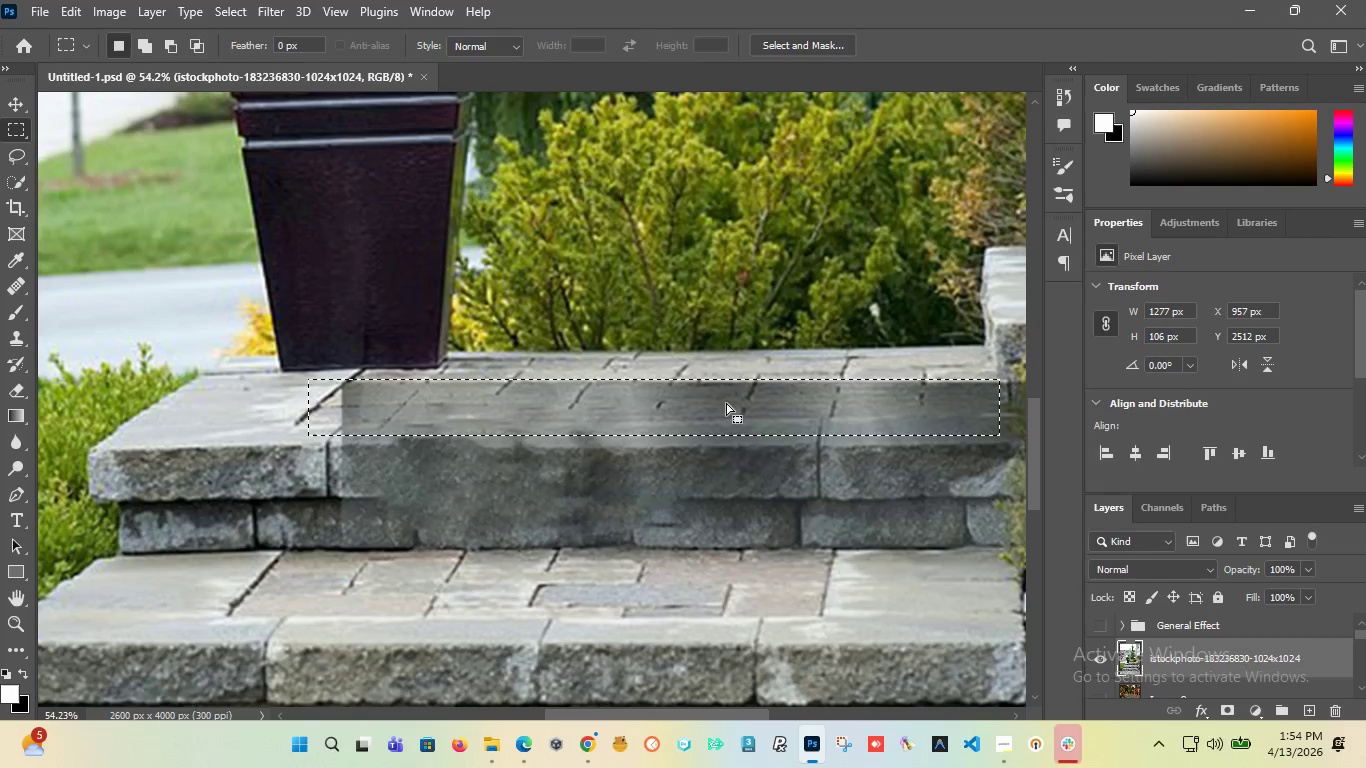 
key(Shift+F5)
 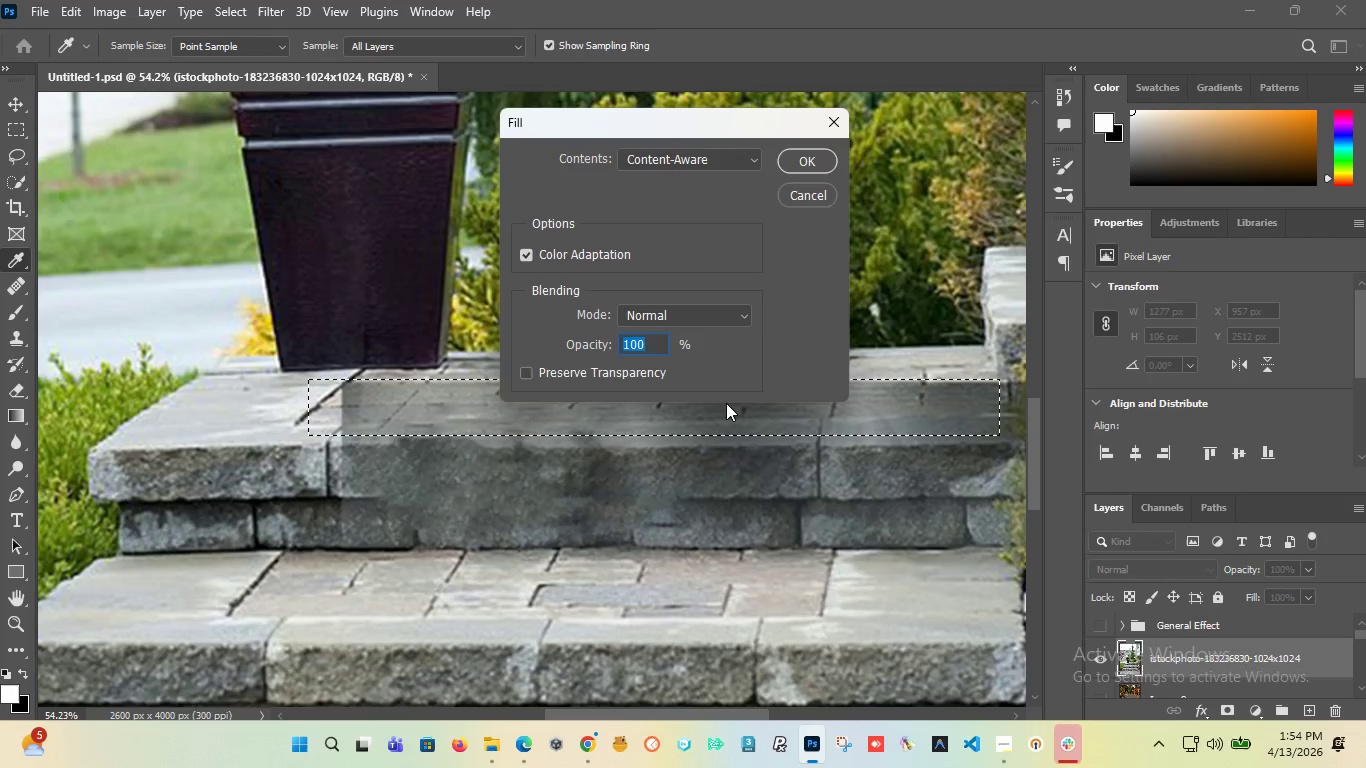 
key(Enter)
 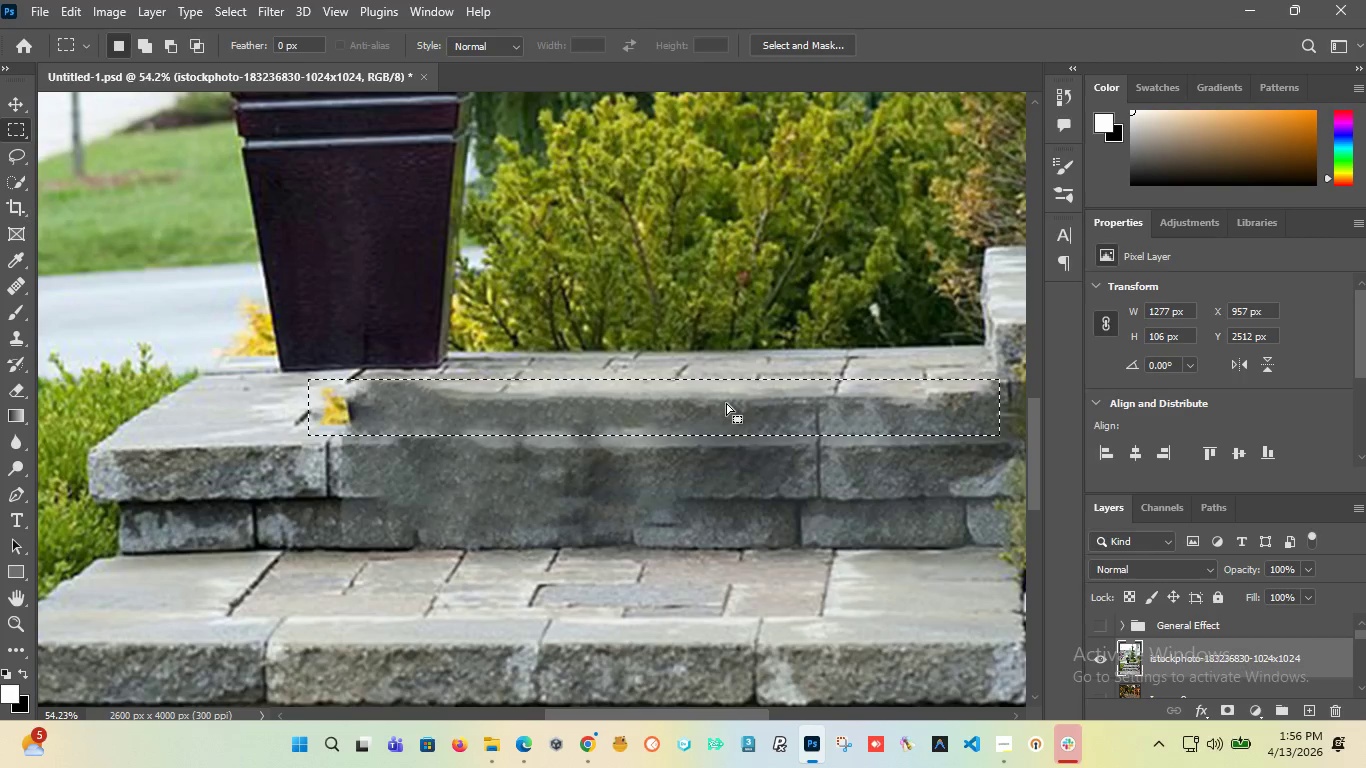 
wait(87.53)
 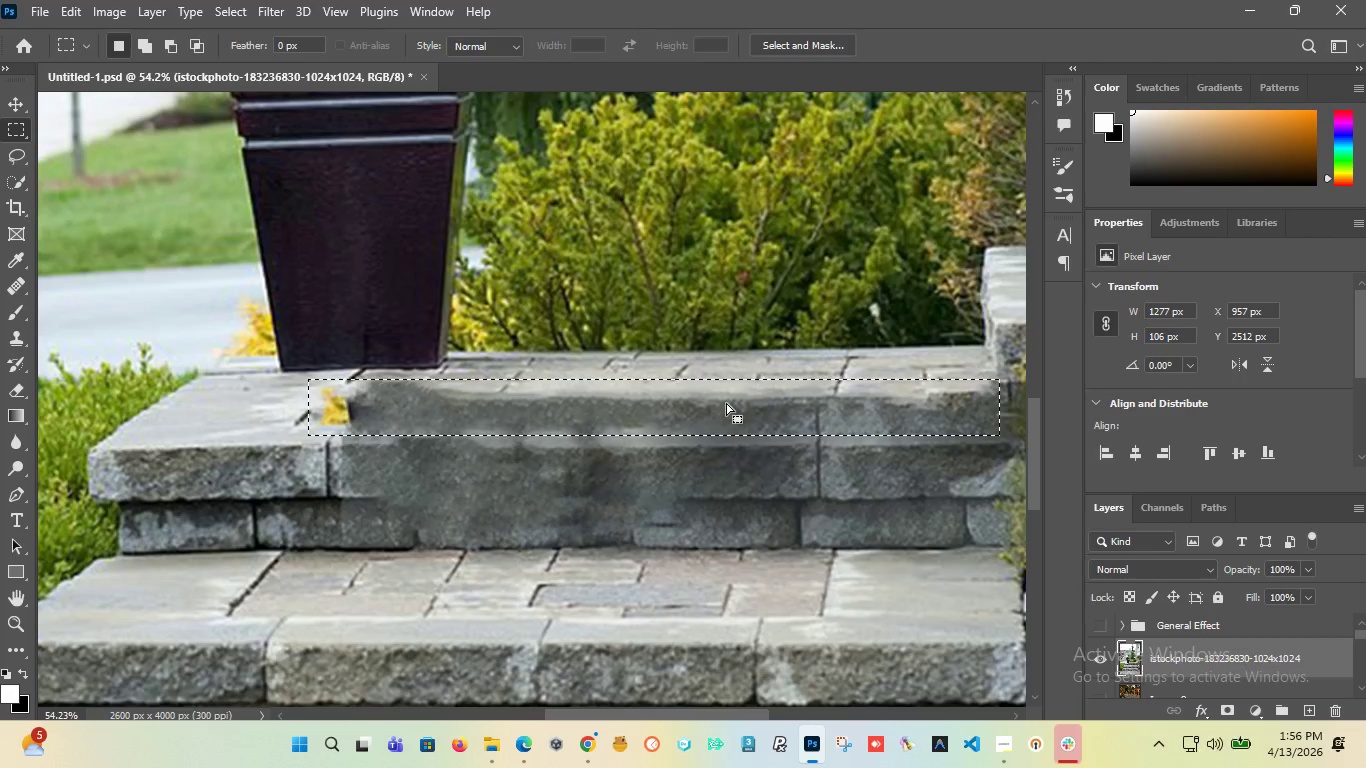 
left_click([705, 401])
 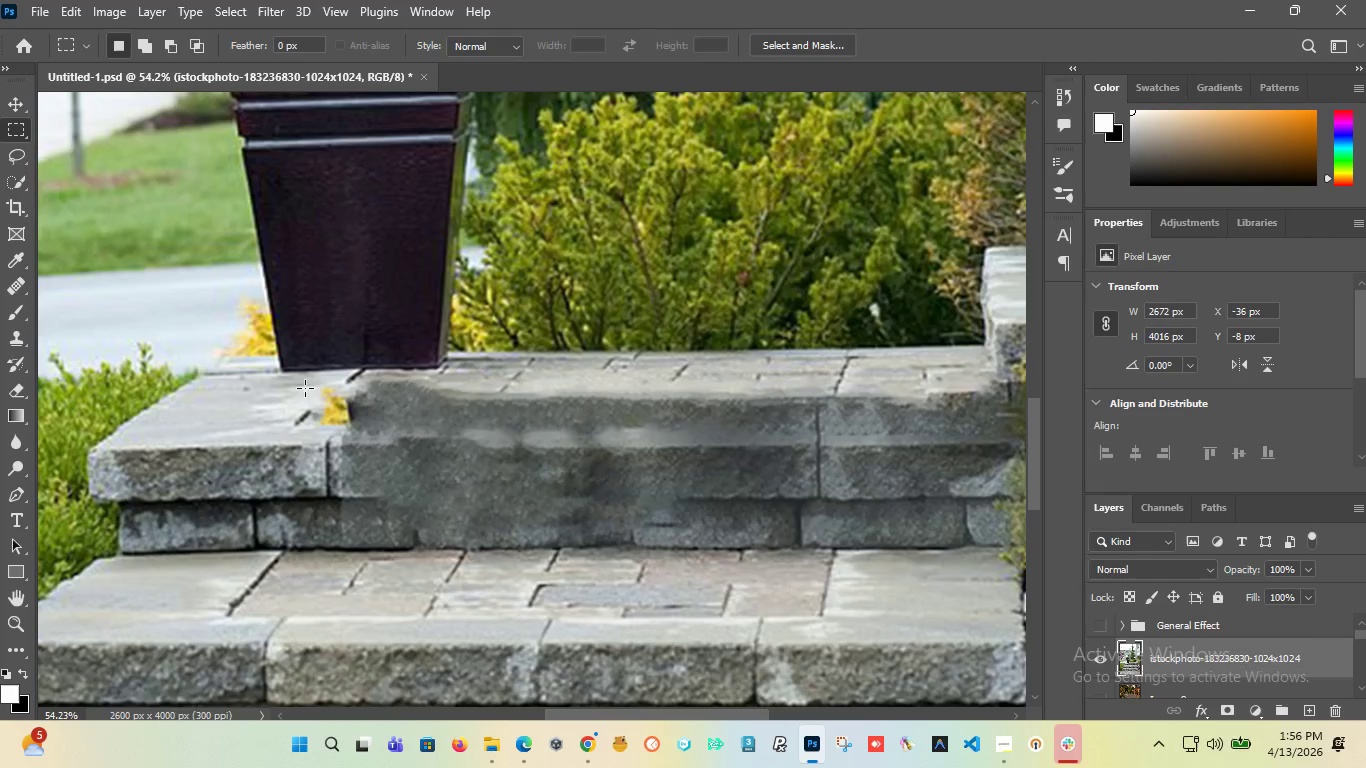 
left_click_drag(start_coordinate=[305, 388], to_coordinate=[434, 420])
 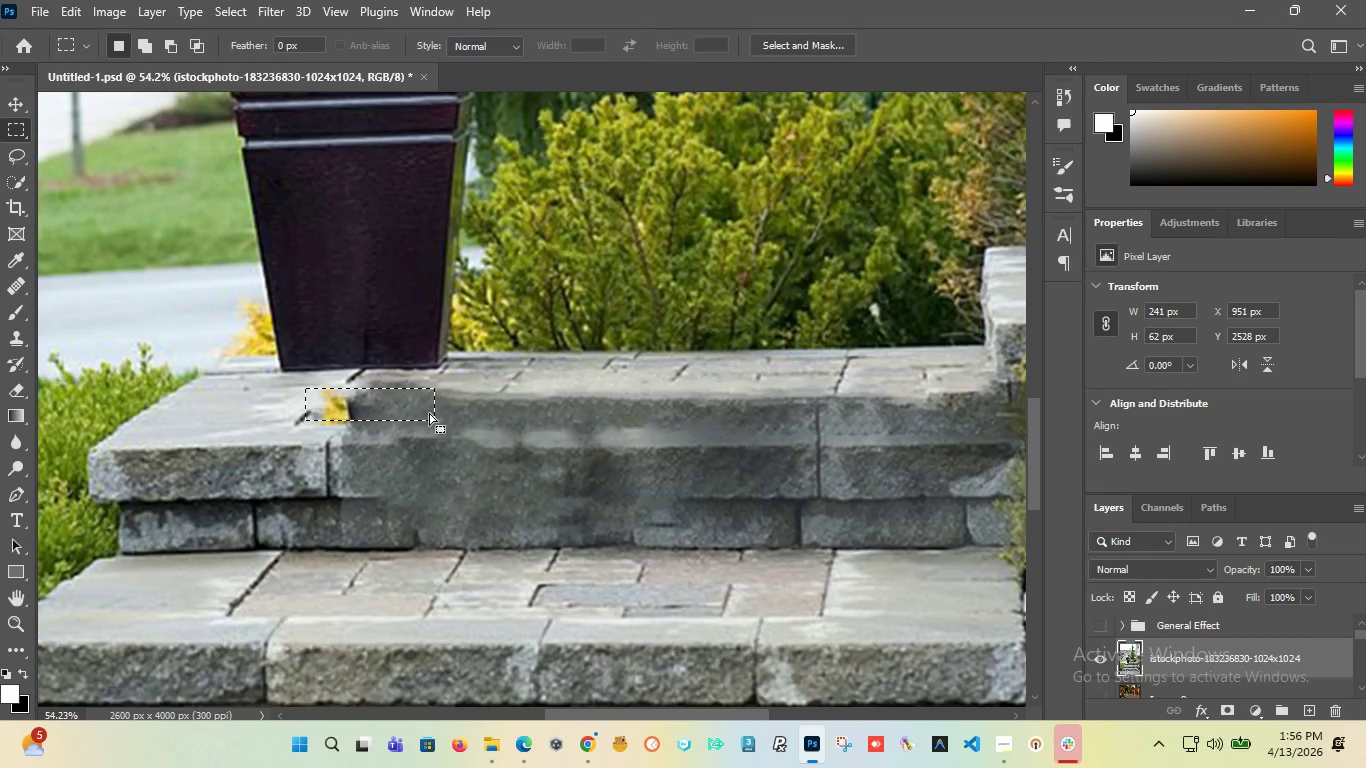 
hold_key(key=ShiftLeft, duration=1.51)
 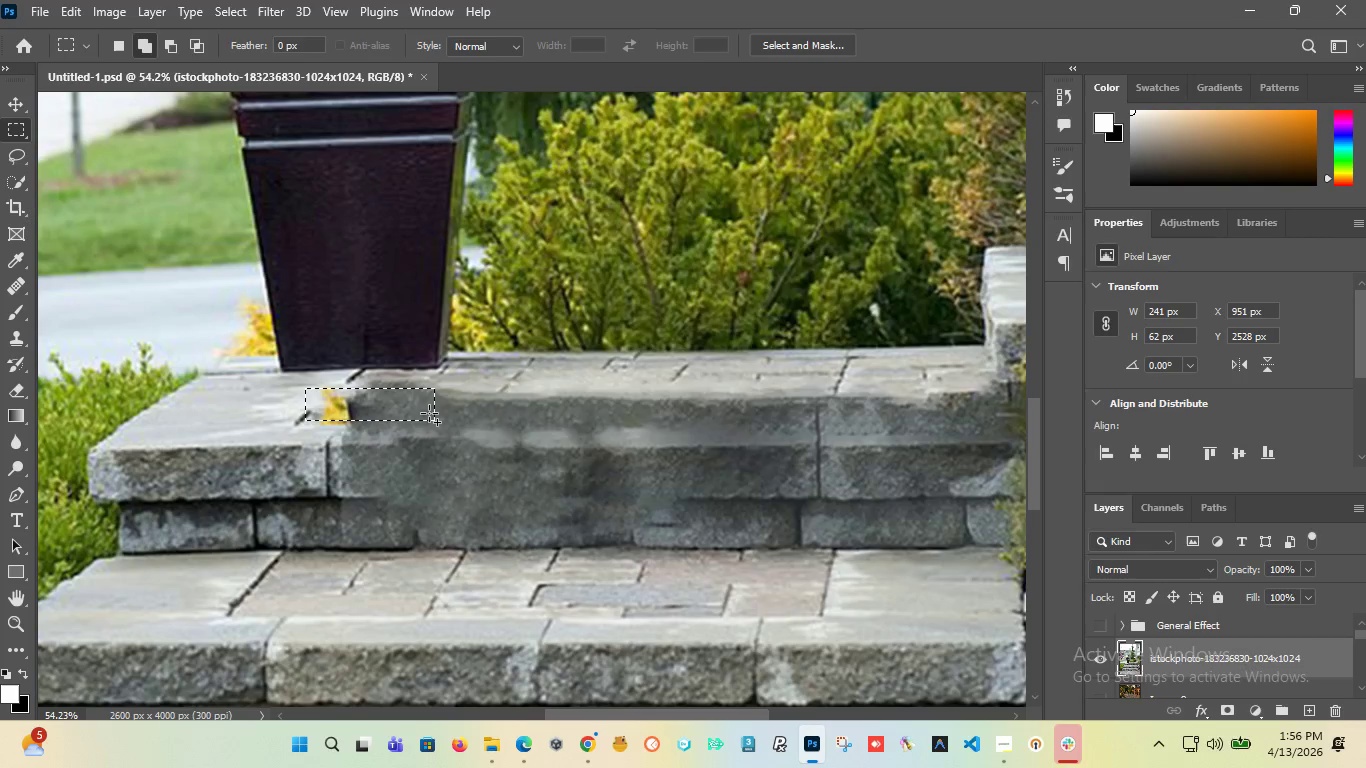 
key(Shift+F5)
 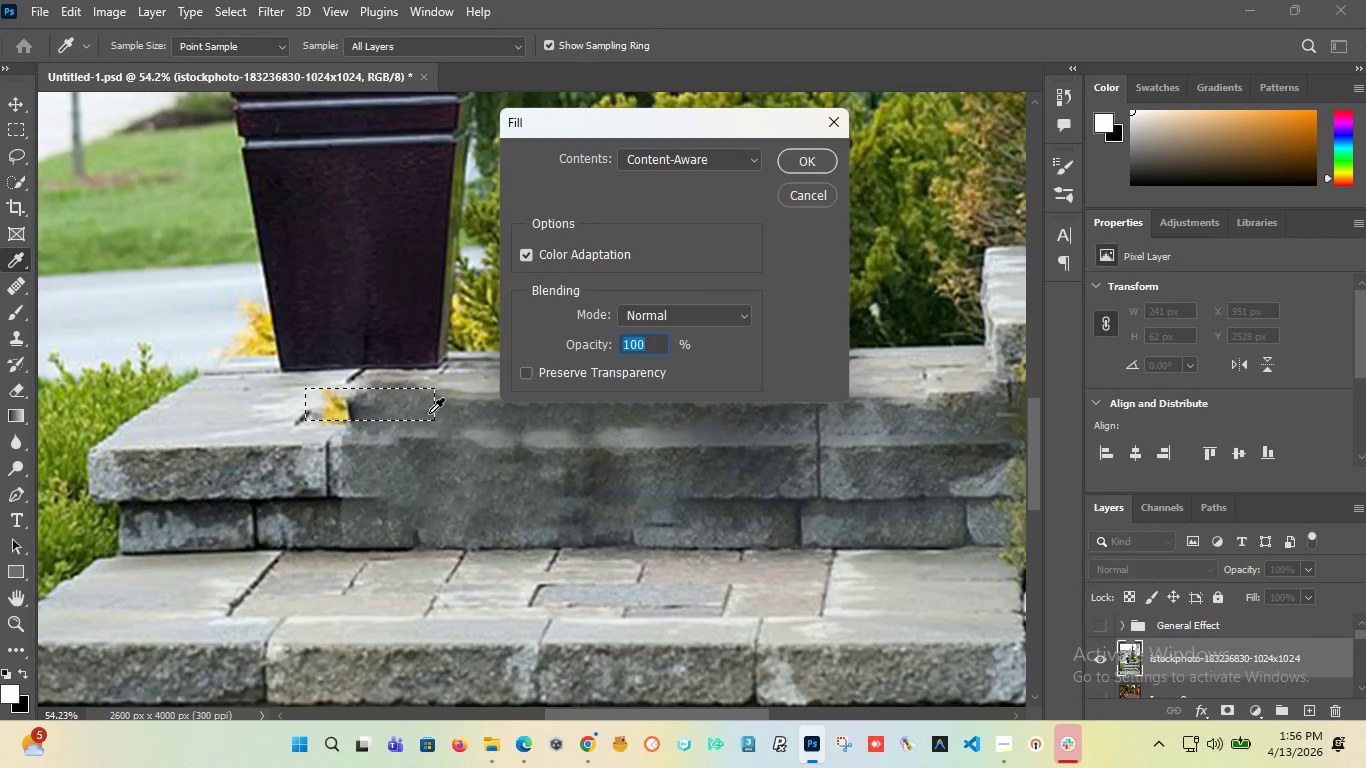 
key(Enter)
 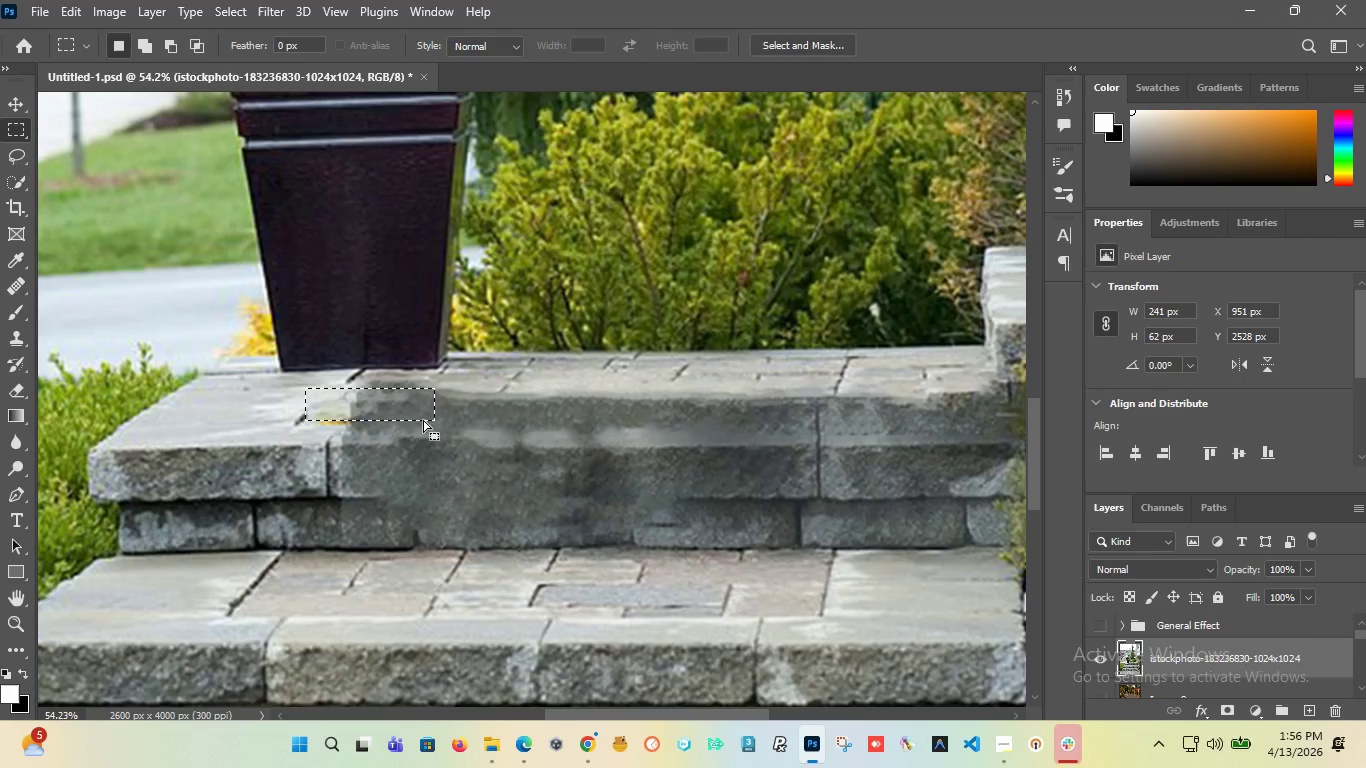 
left_click([285, 408])
 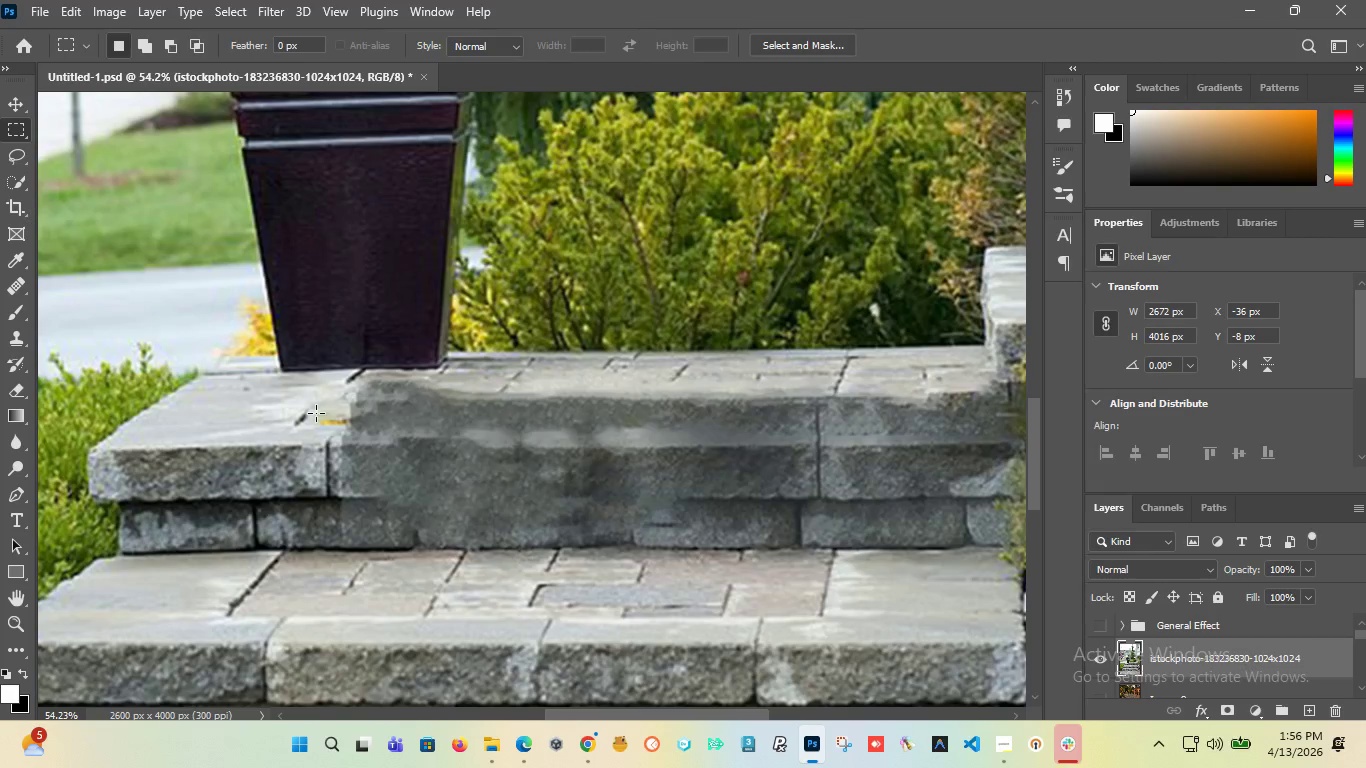 
left_click_drag(start_coordinate=[316, 413], to_coordinate=[415, 430])
 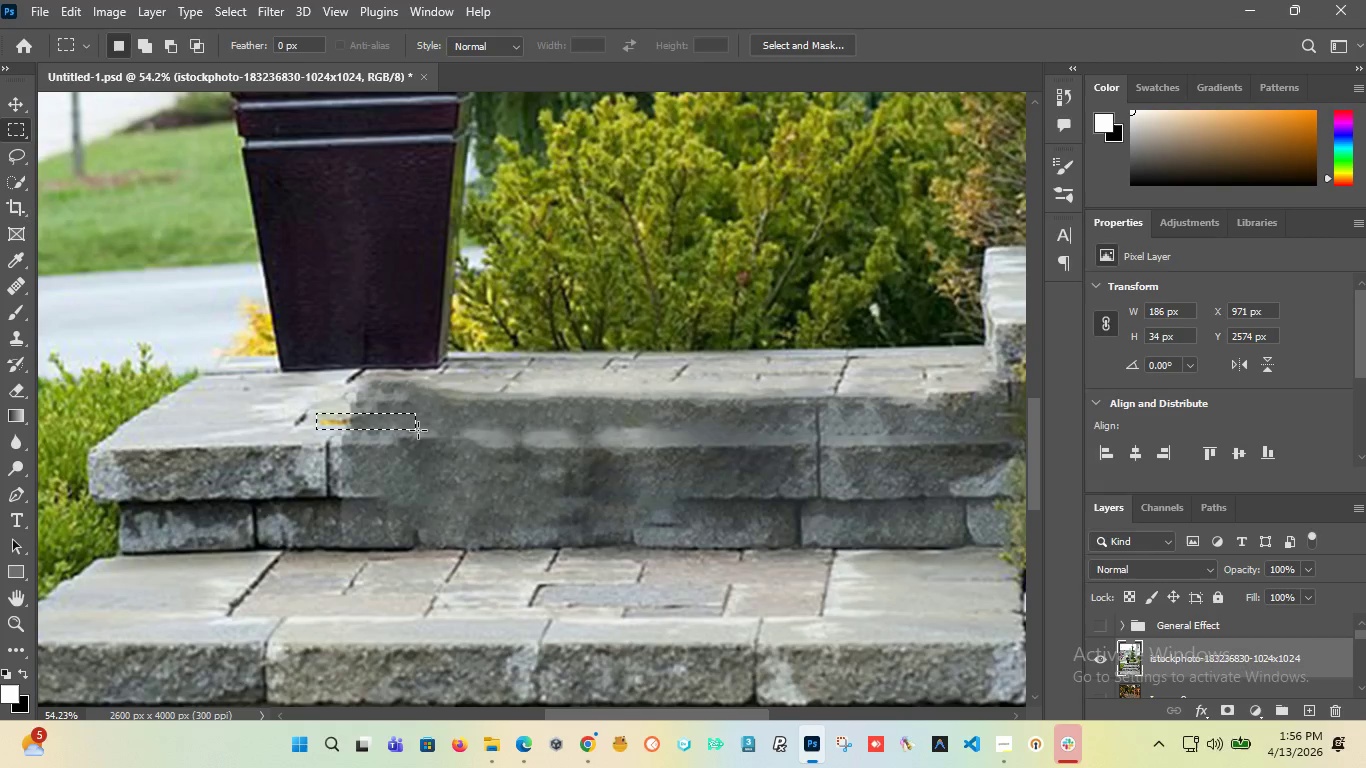 
key(Shift+F5)
 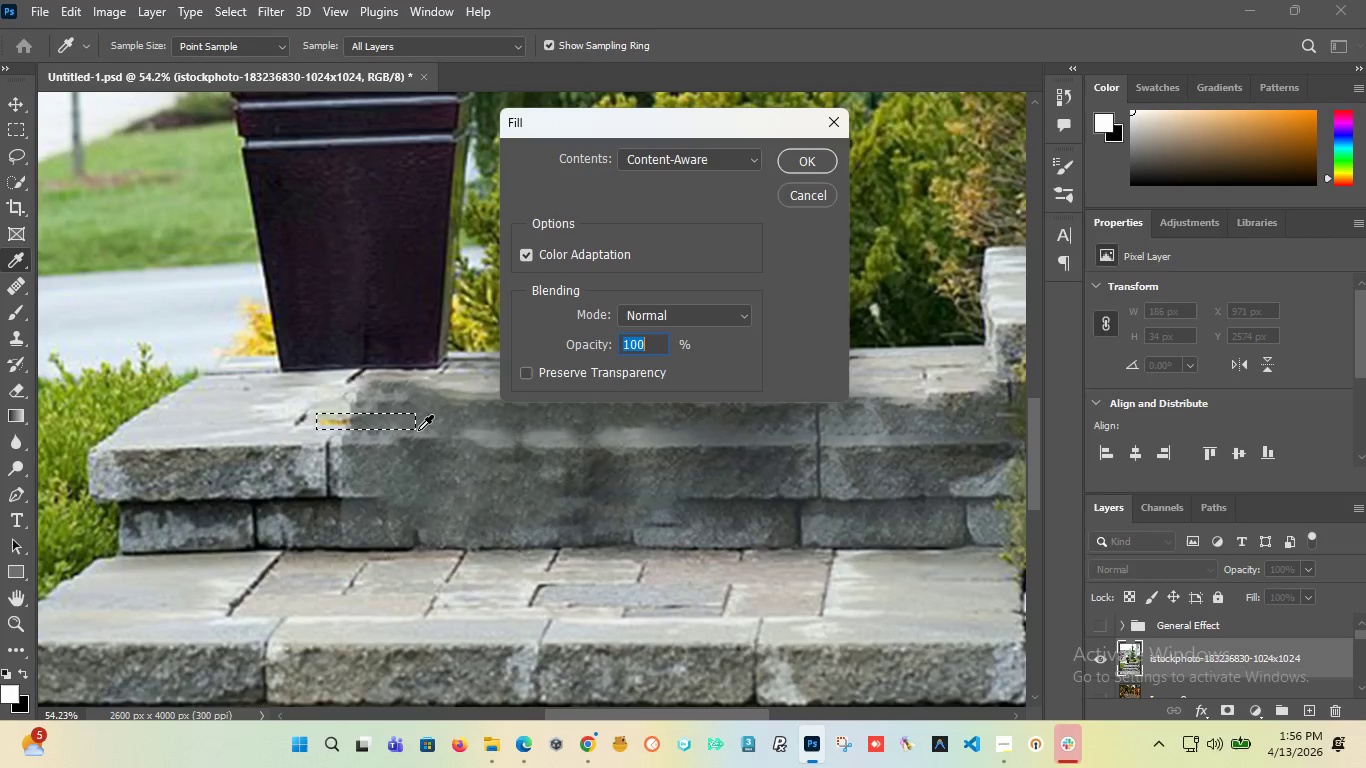 
key(Enter)
 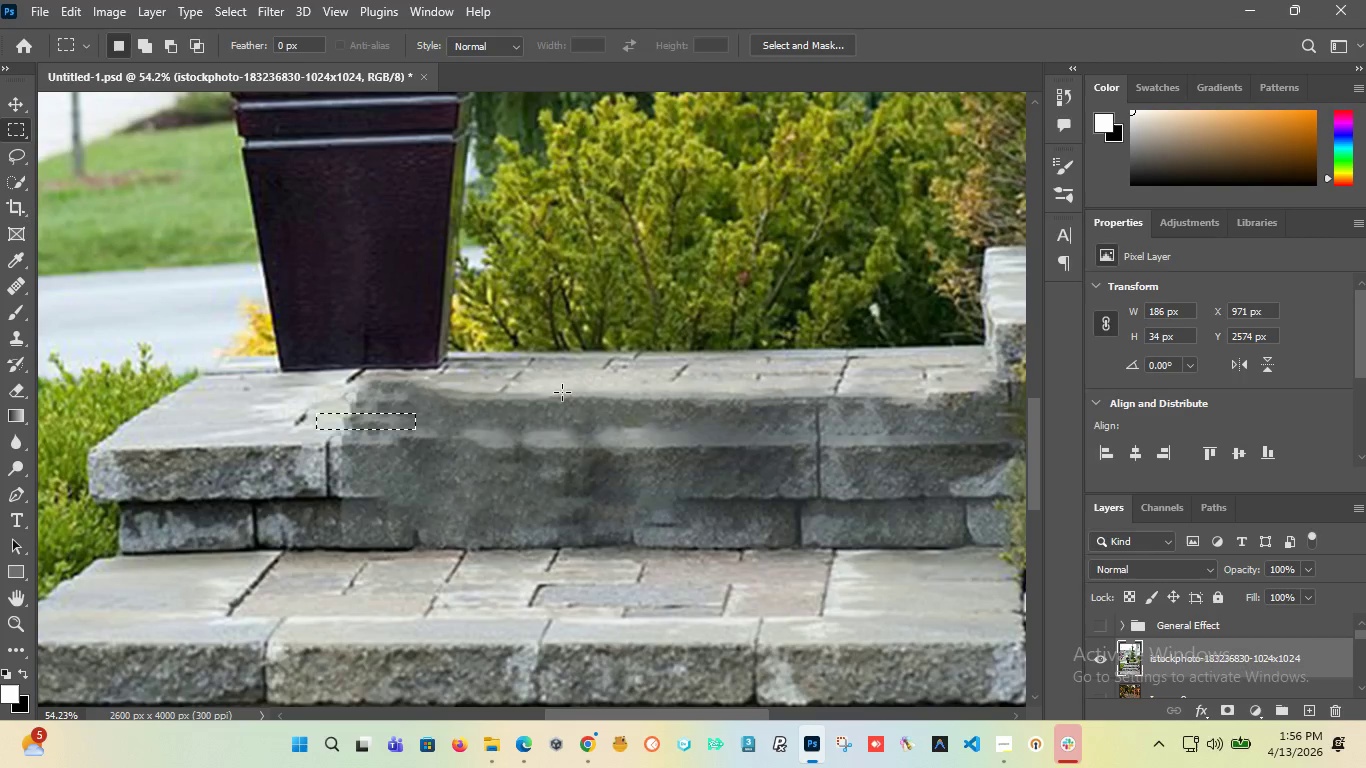 
wait(5.77)
 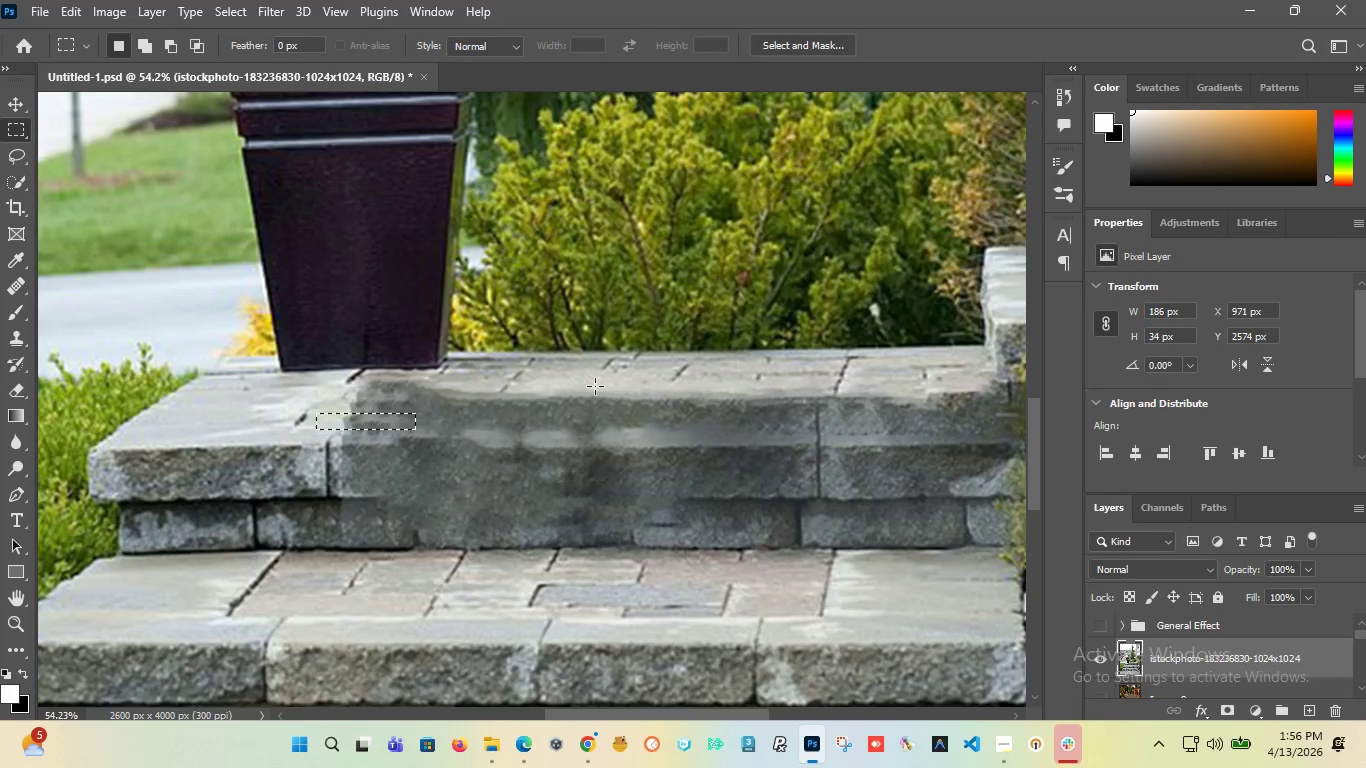 
key(Control+Z)
 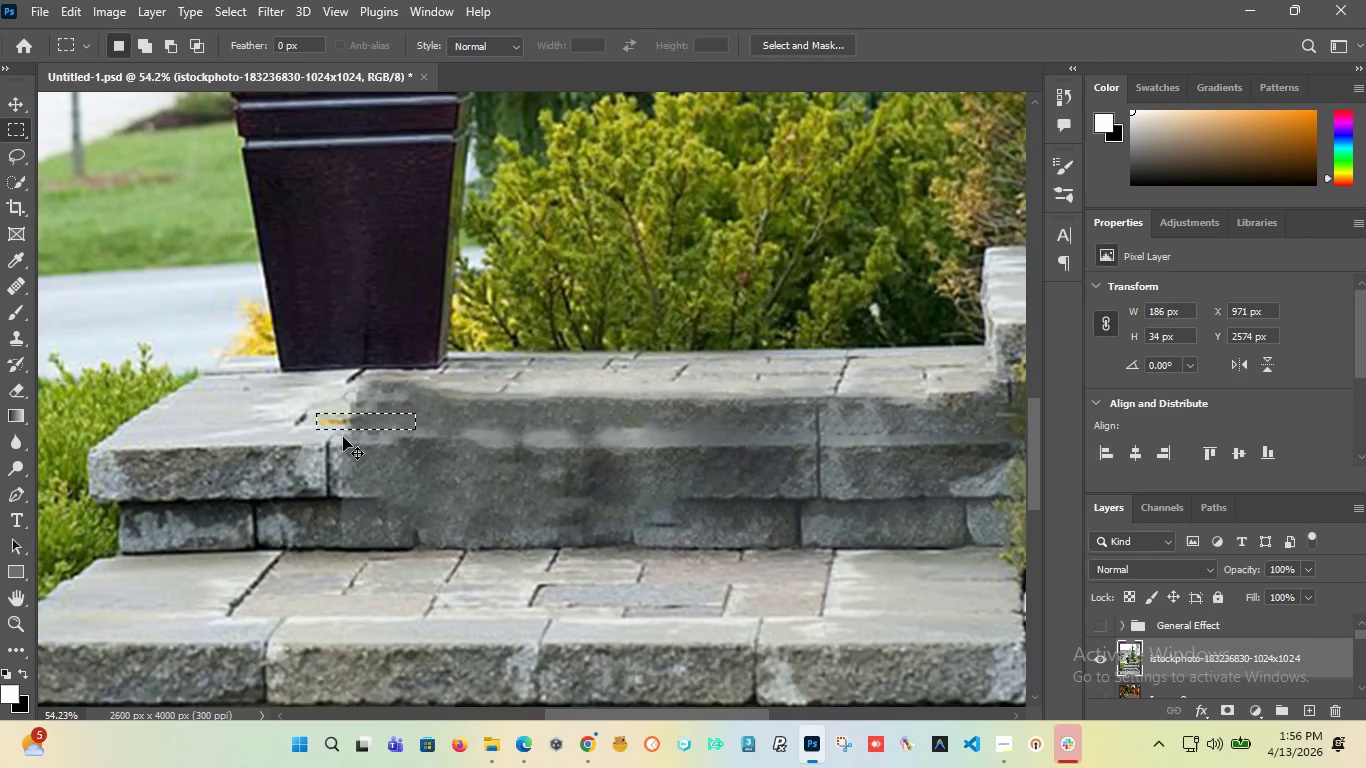 
key(Control+Z)
 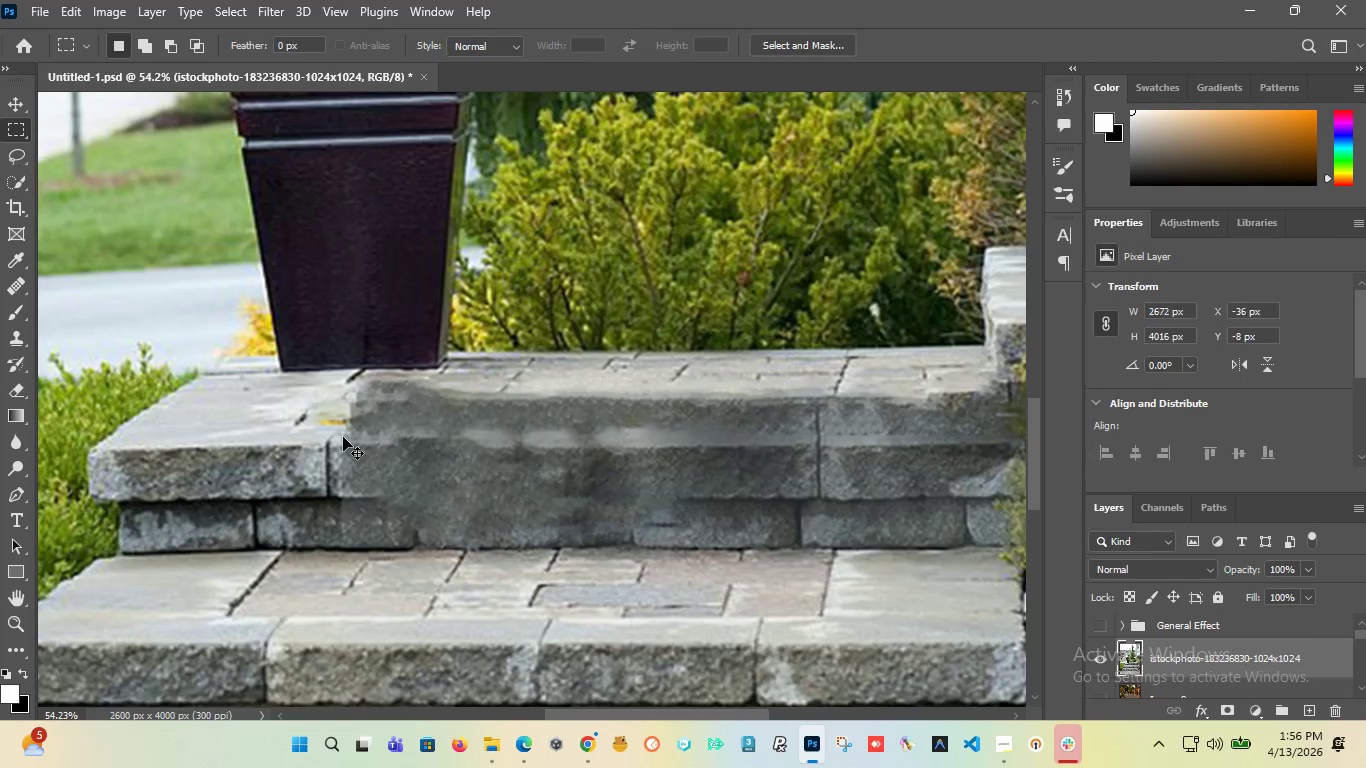 
key(Control+Z)
 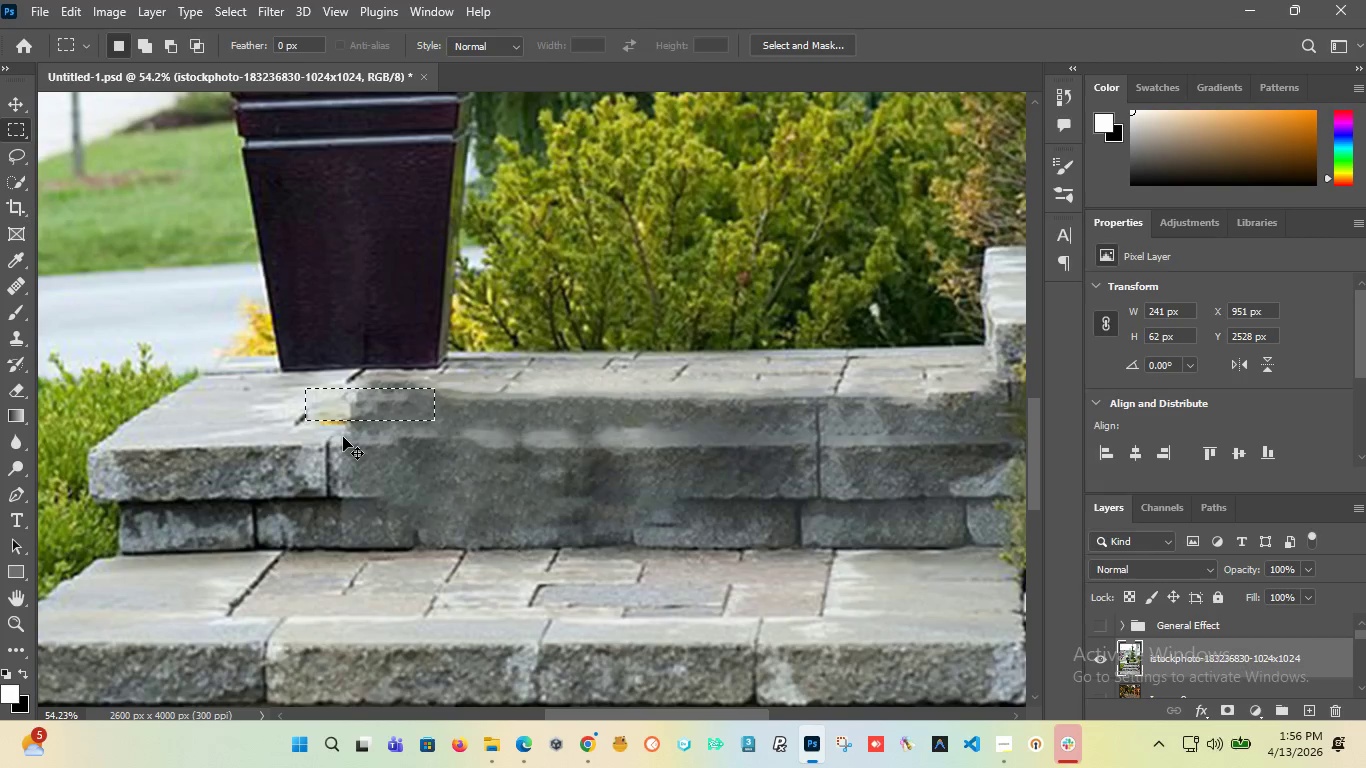 
key(Control+Z)
 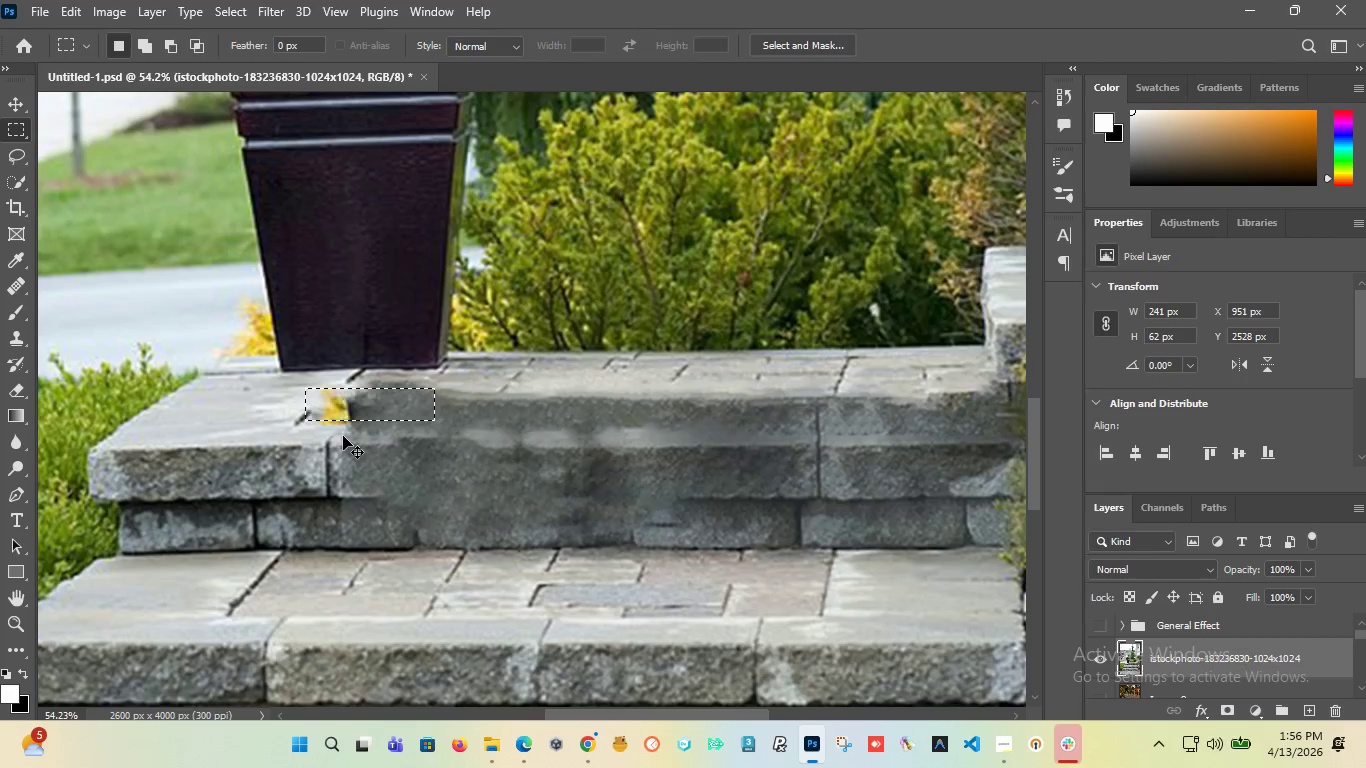 
key(Control+Z)
 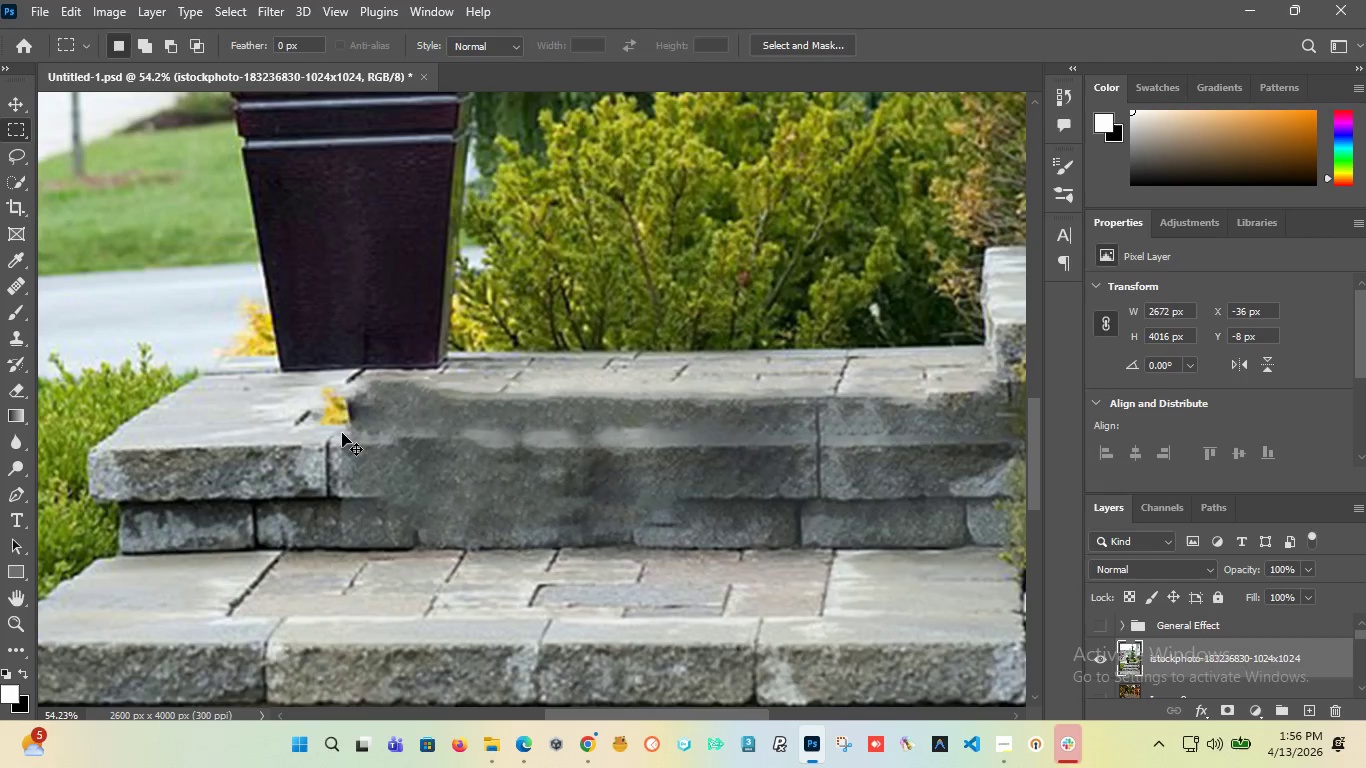 
key(Control+Z)
 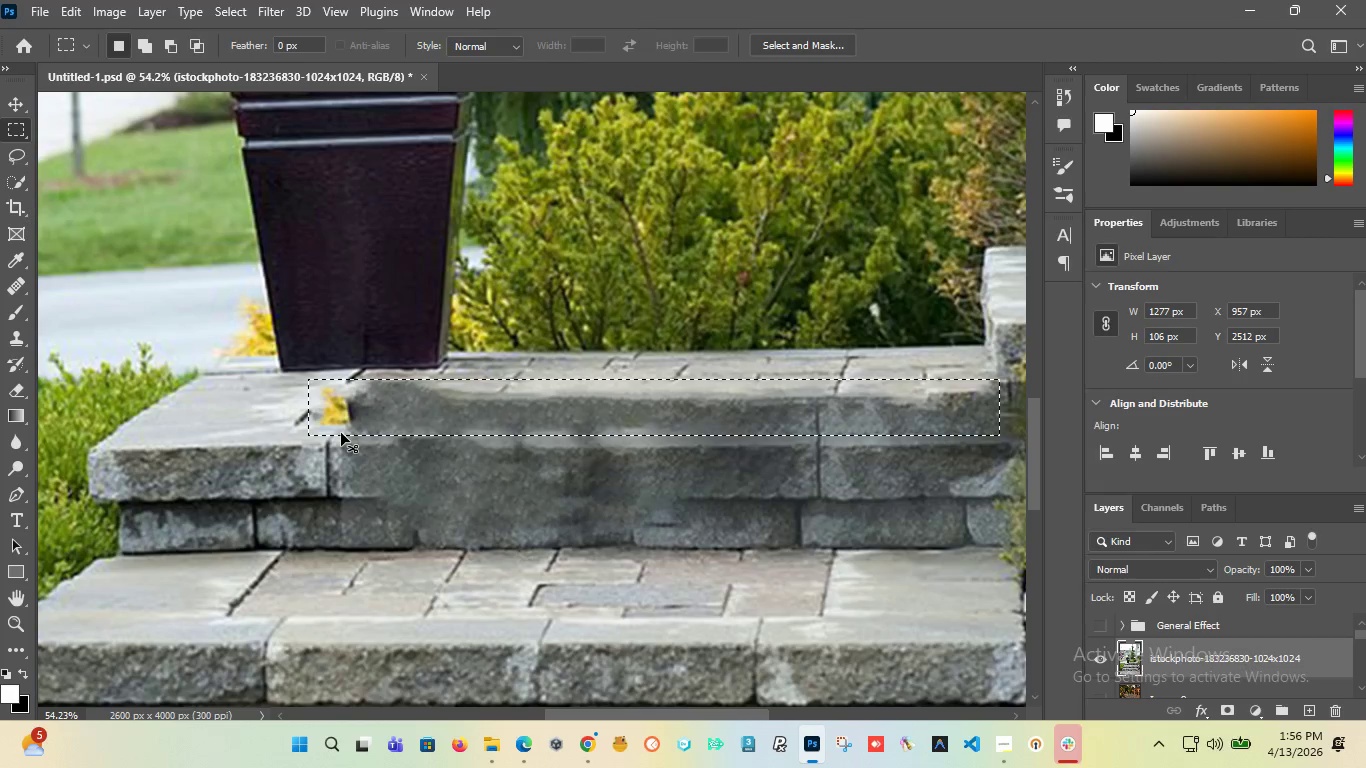 
key(Control+Z)
 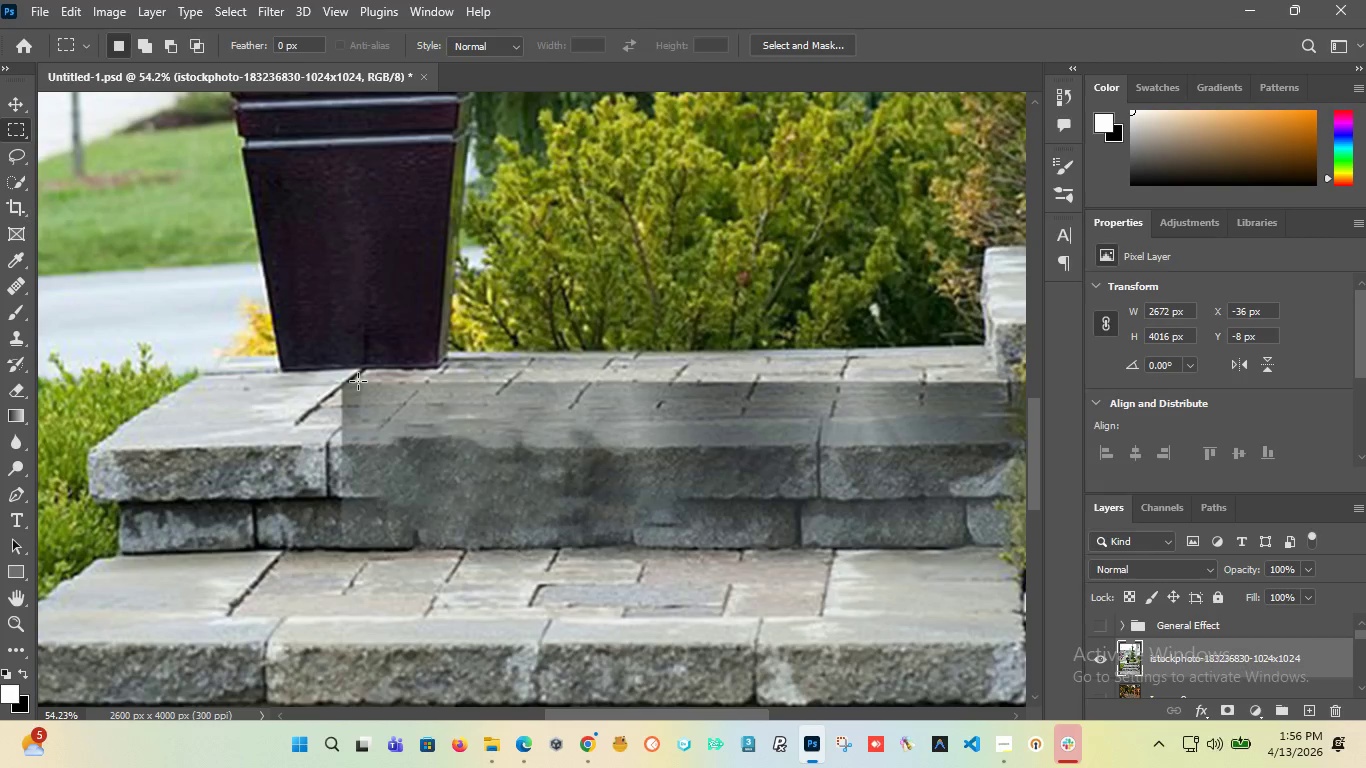 
left_click_drag(start_coordinate=[340, 379], to_coordinate=[996, 551])
 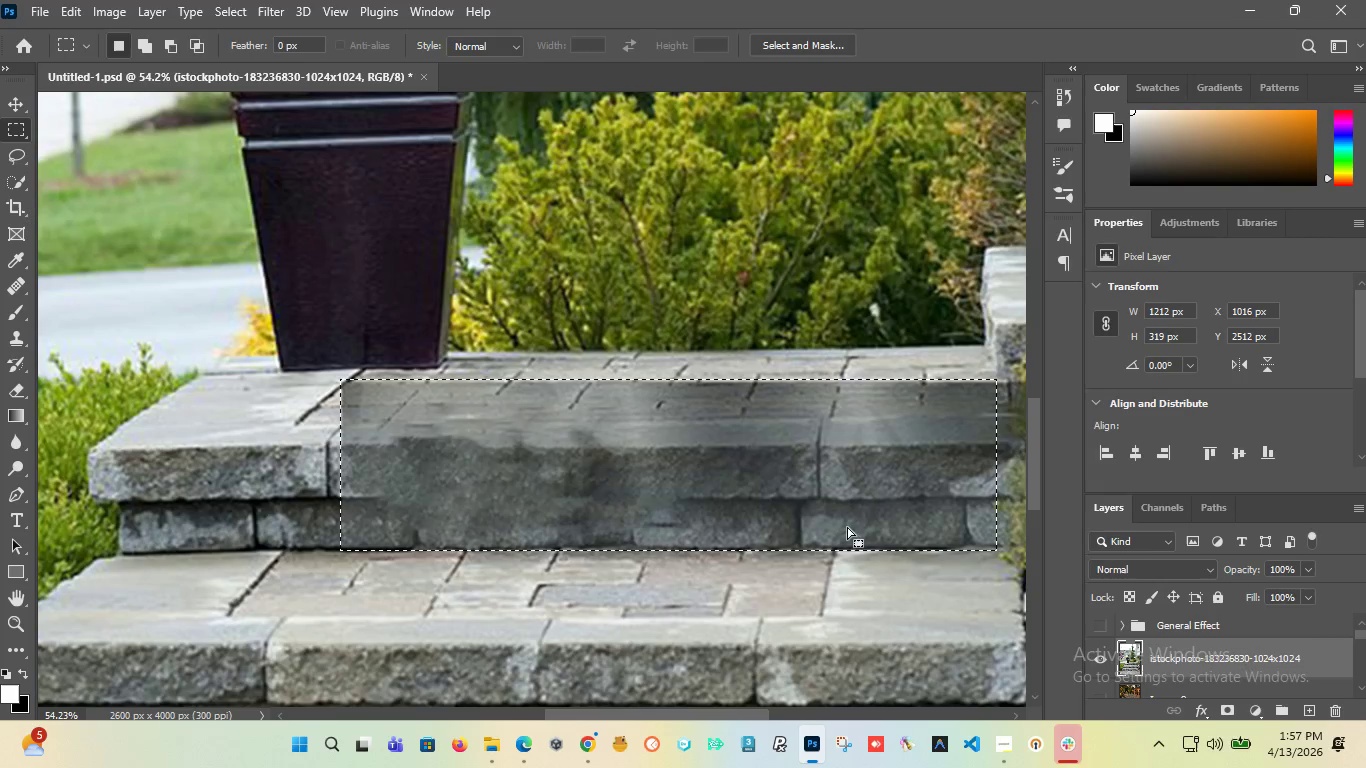 
left_click([1259, 706])
 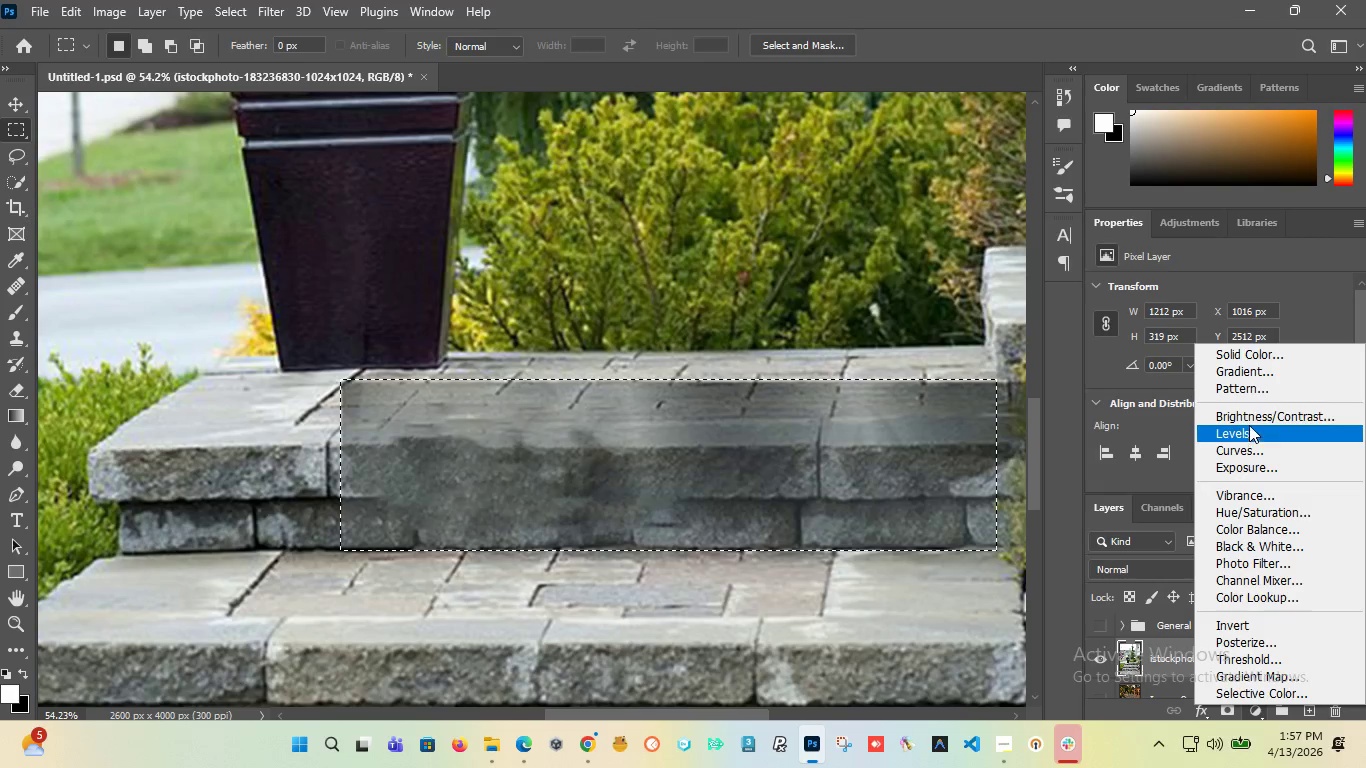 
left_click([1249, 422])
 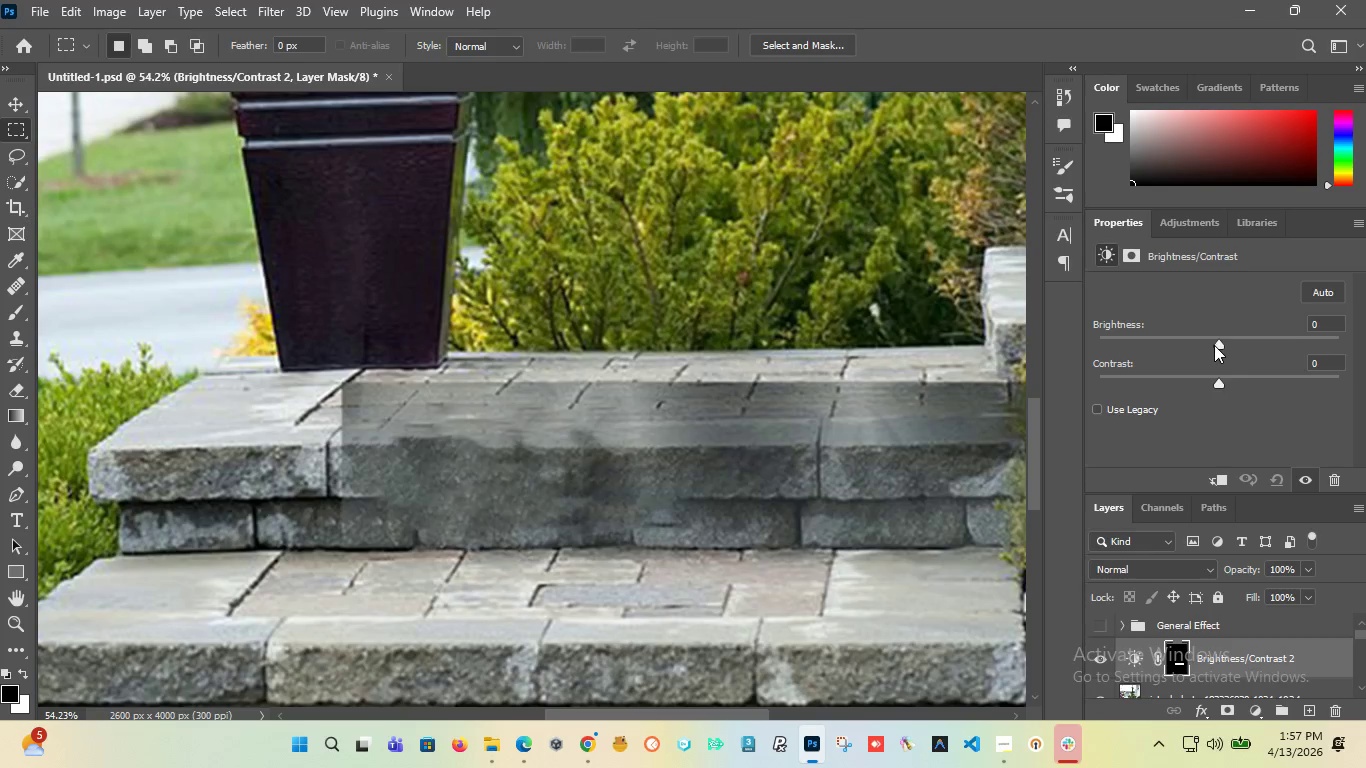 
left_click_drag(start_coordinate=[1218, 345], to_coordinate=[1251, 355])
 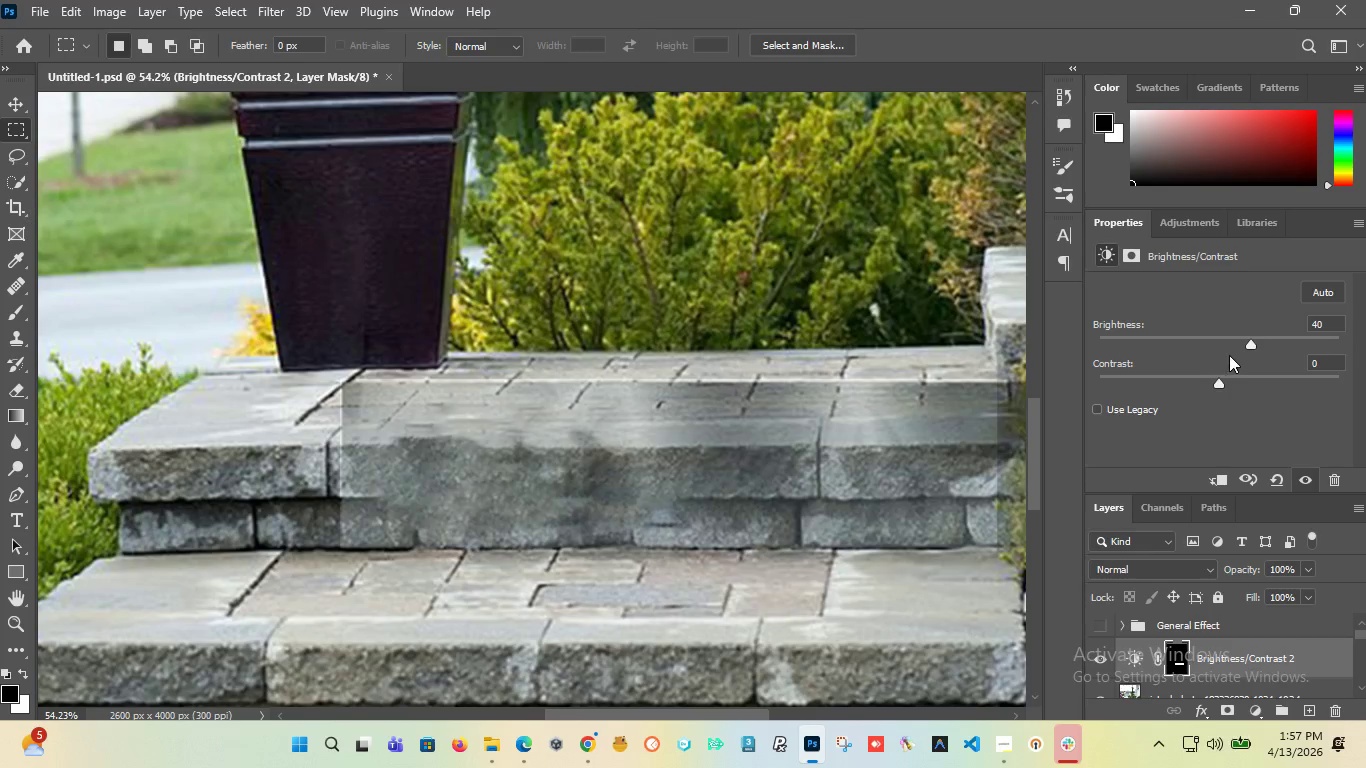 
left_click_drag(start_coordinate=[1250, 345], to_coordinate=[1268, 352])
 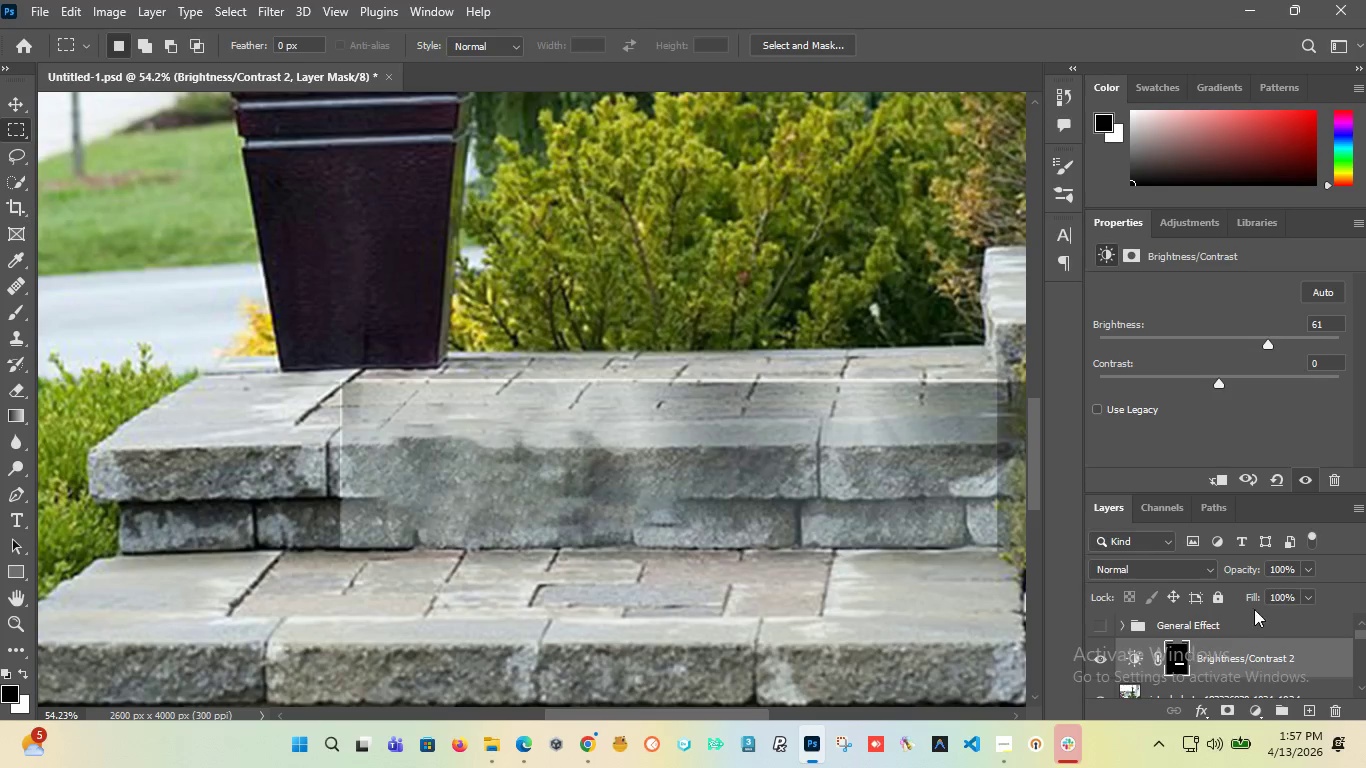 
left_click([1177, 658])
 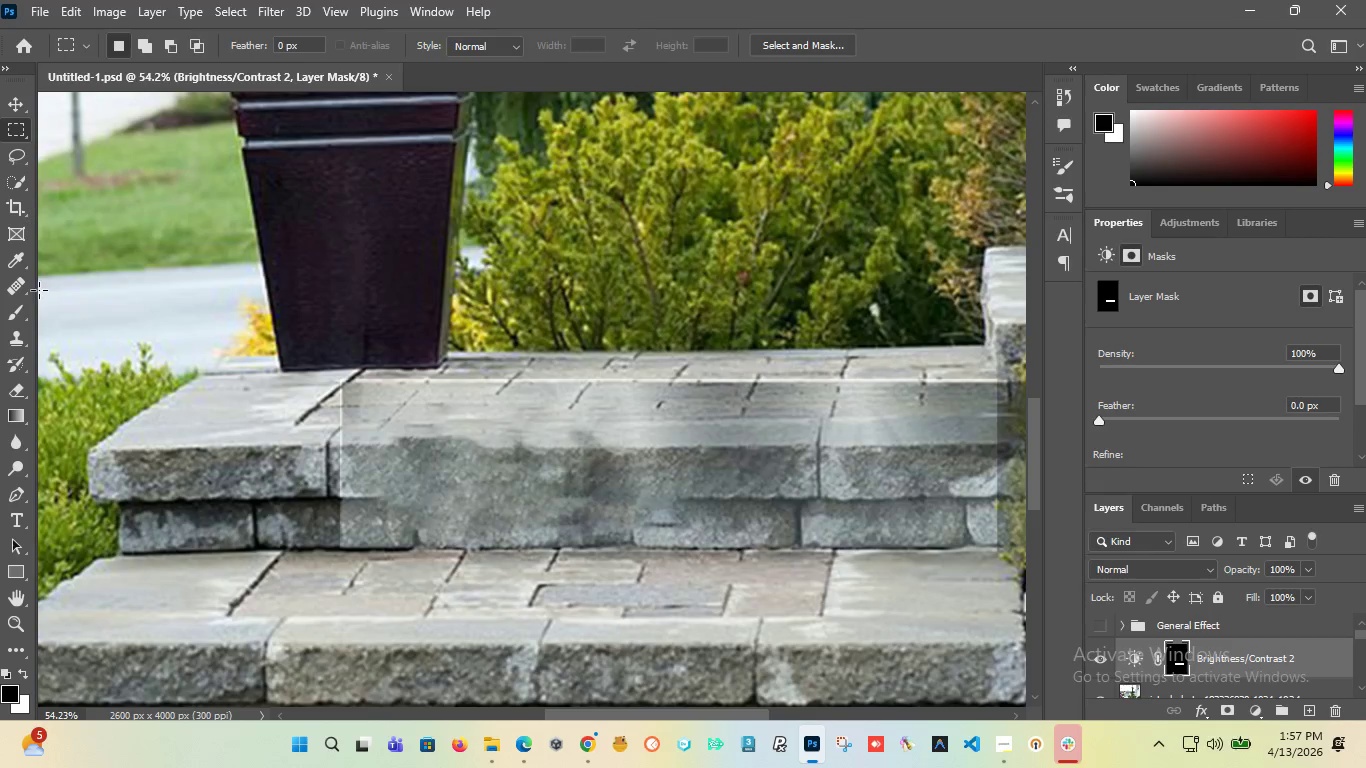 
wait(5.17)
 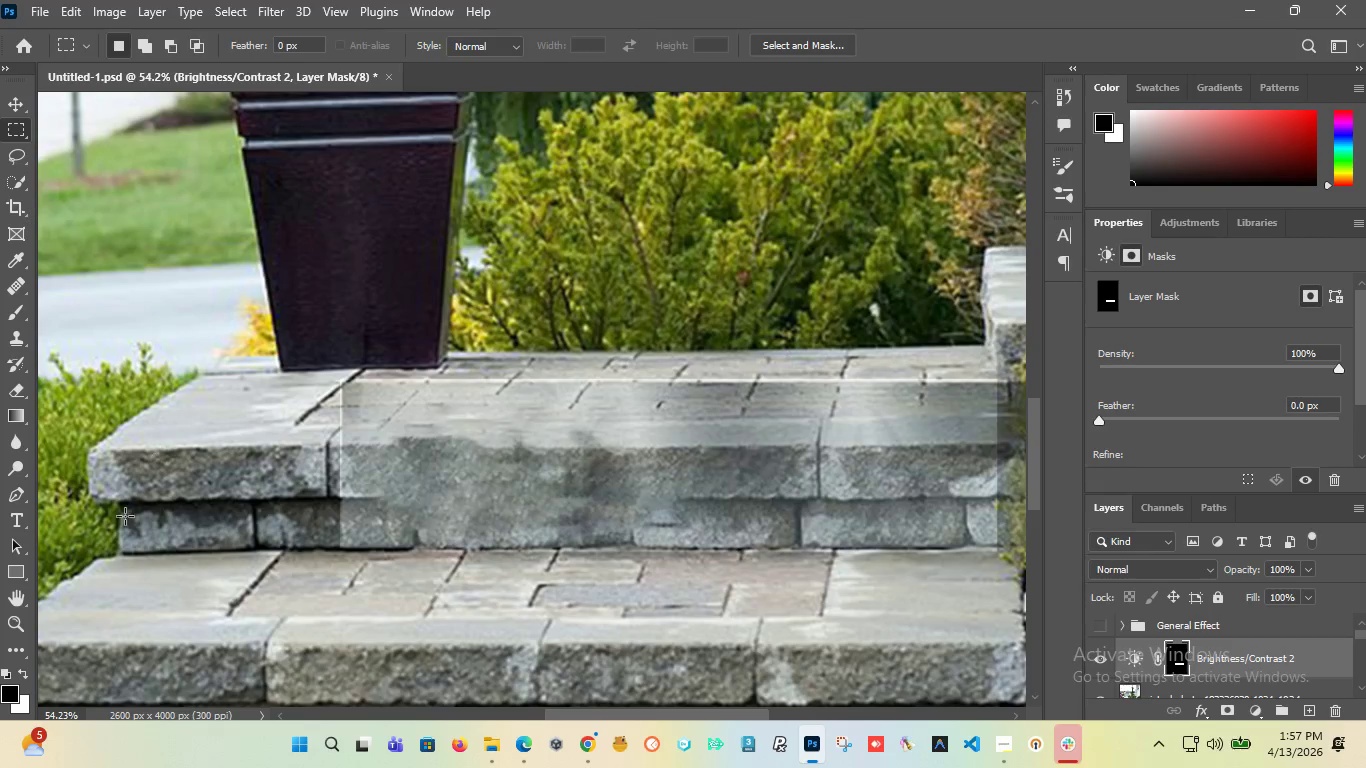 
left_click([10, 317])
 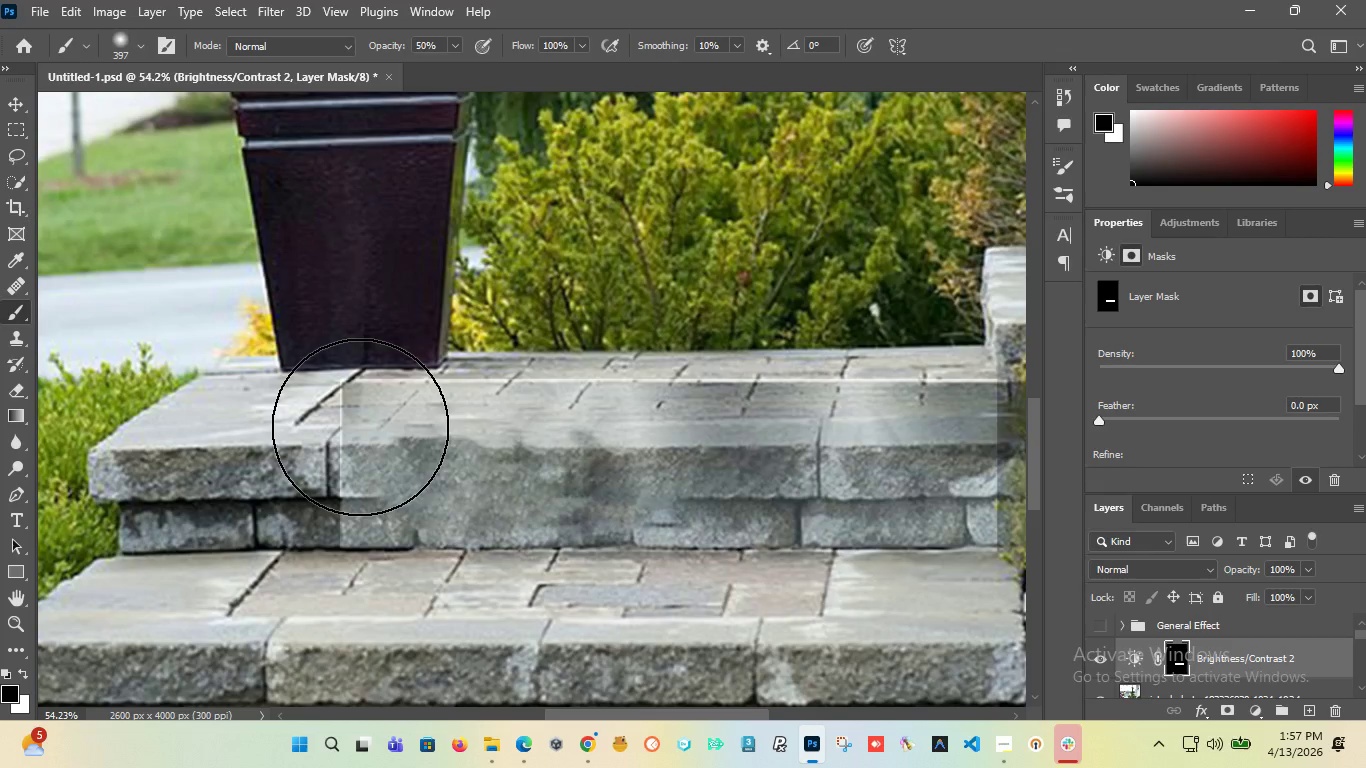 
hold_key(key=AltLeft, duration=1.51)
 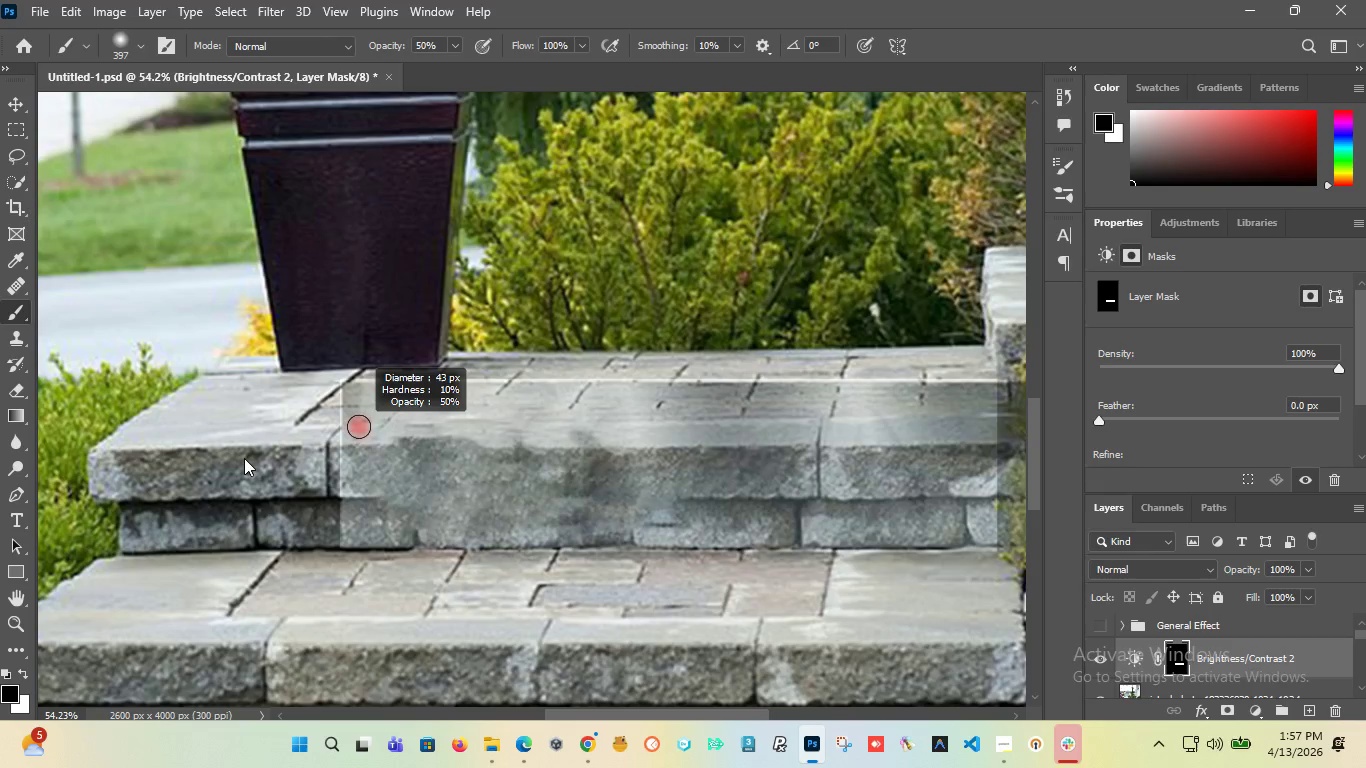 
hold_key(key=AltLeft, duration=1.06)
 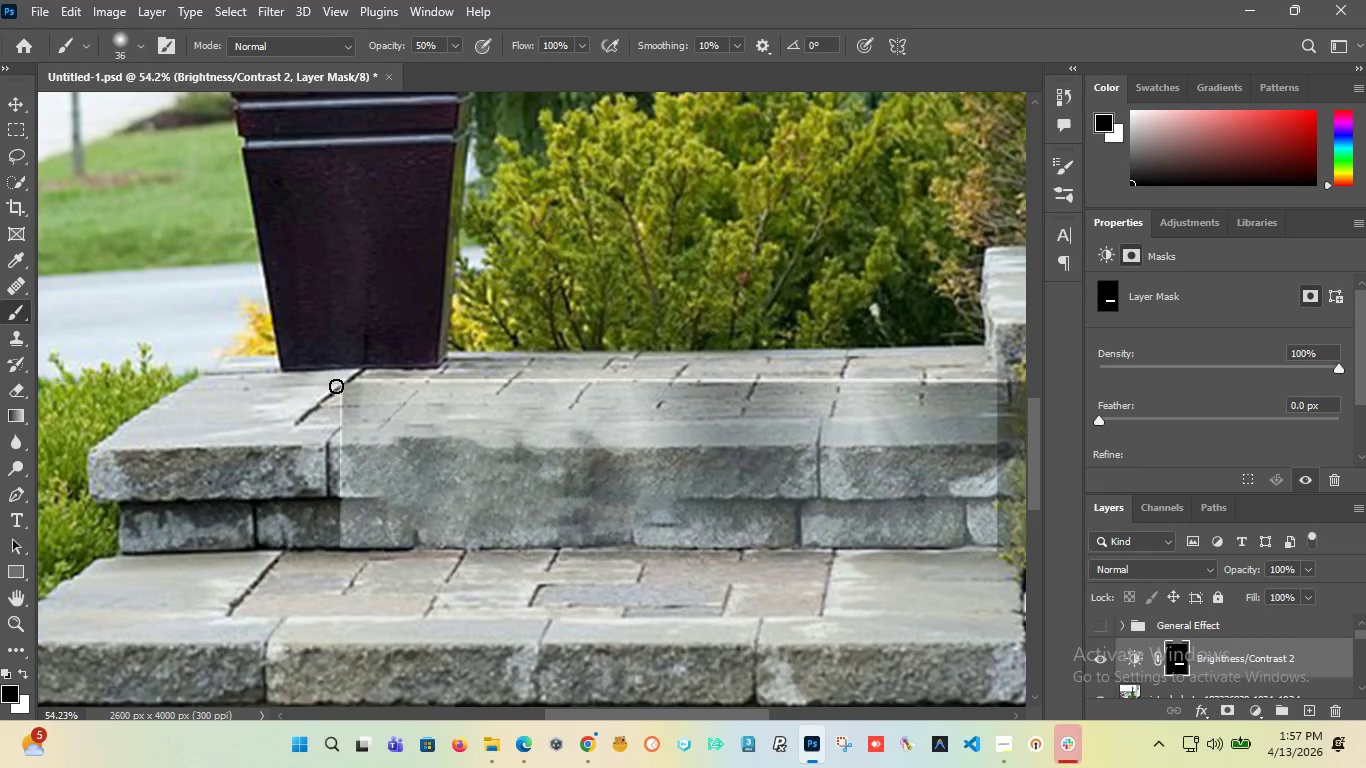 
left_click_drag(start_coordinate=[337, 389], to_coordinate=[339, 435])
 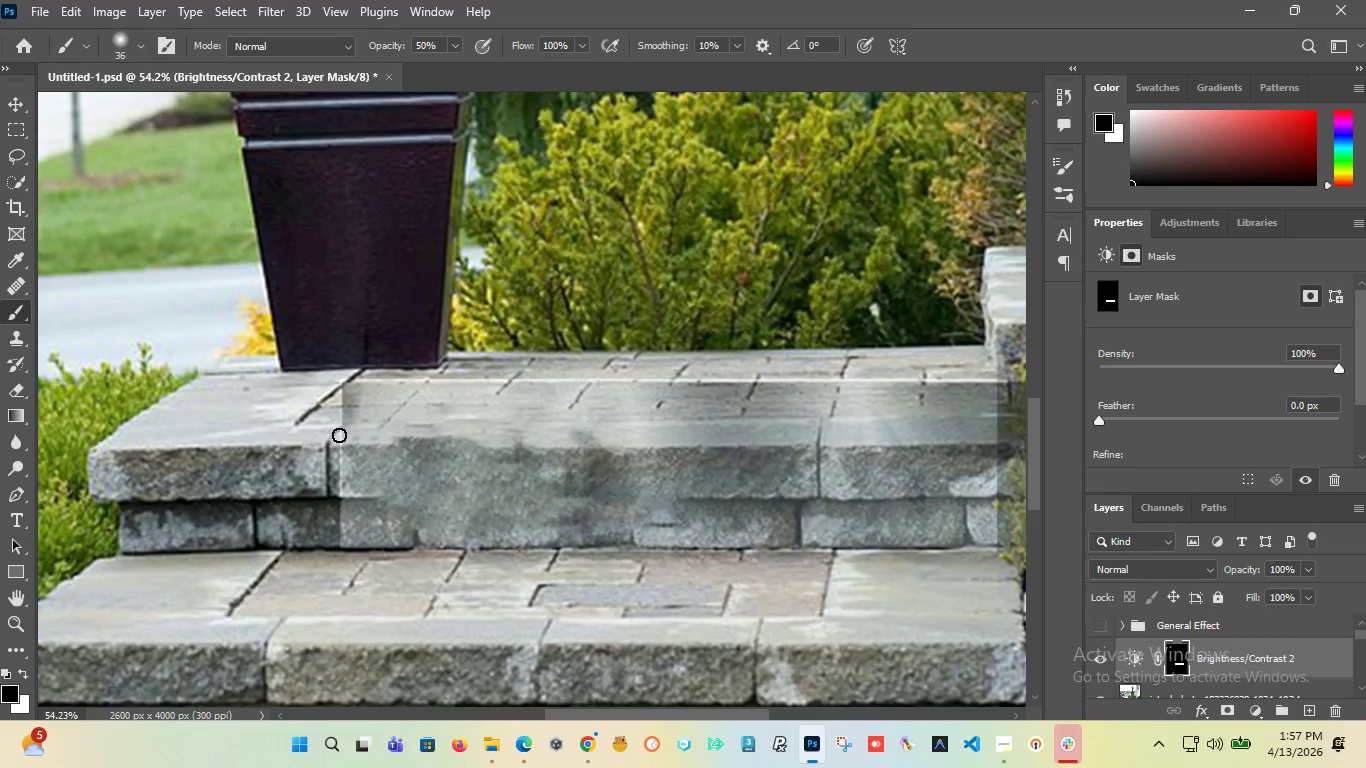 
key(Control+Z)
 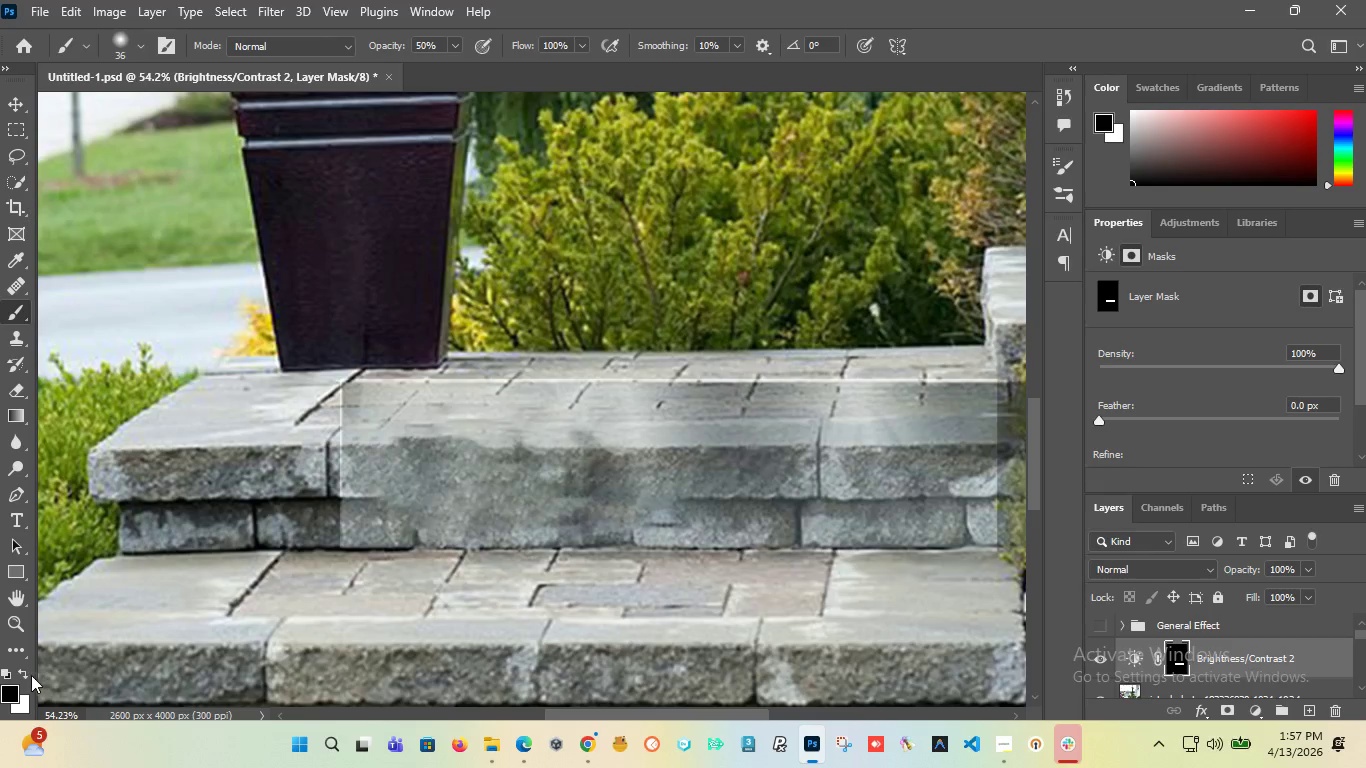 
left_click([23, 675])
 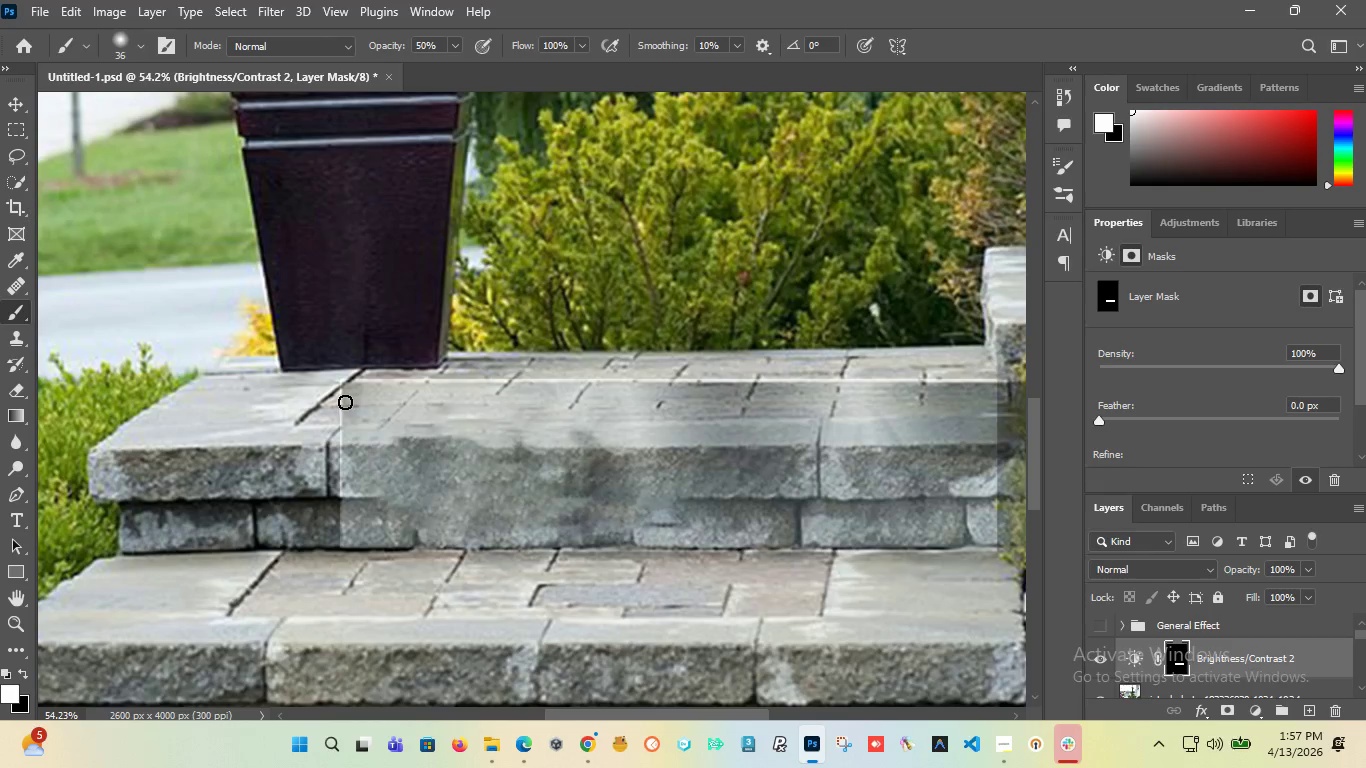 
left_click_drag(start_coordinate=[342, 398], to_coordinate=[342, 436])
 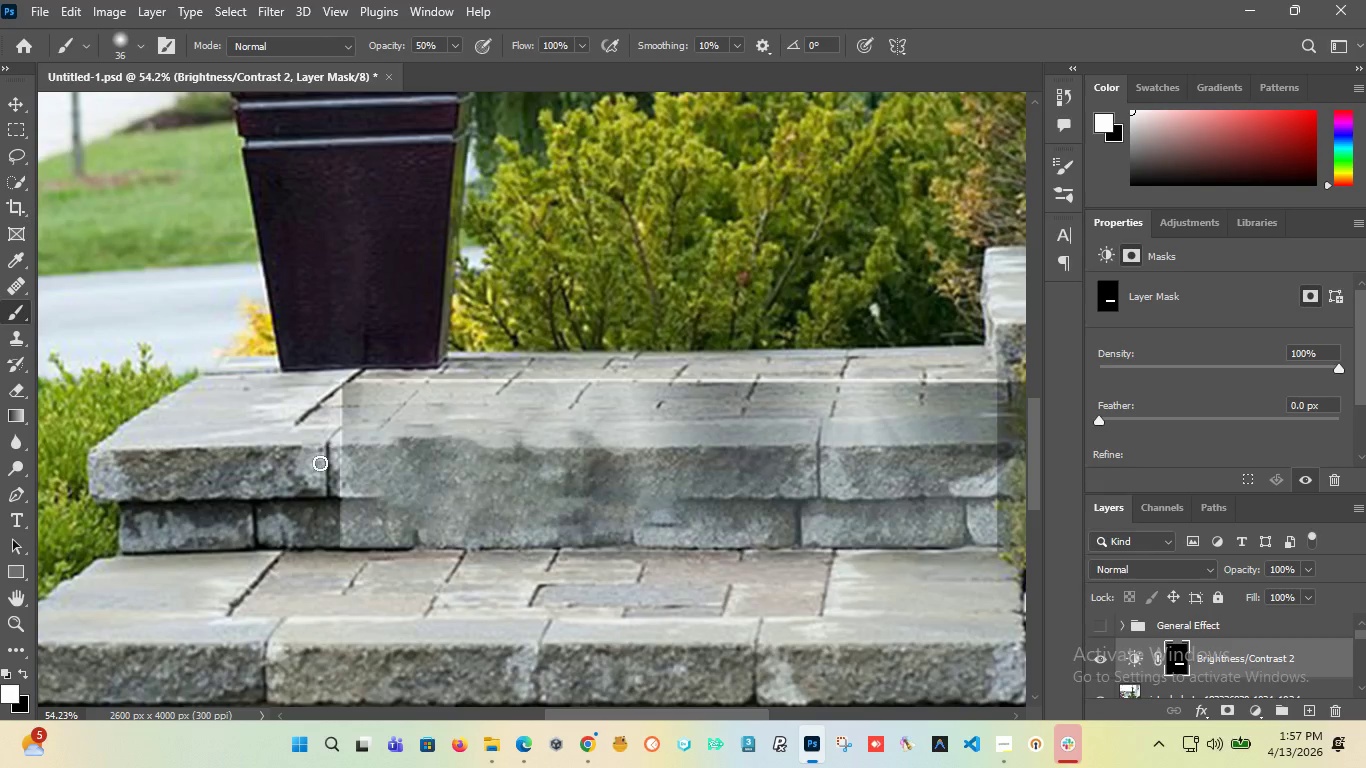 
left_click_drag(start_coordinate=[344, 457], to_coordinate=[344, 515])
 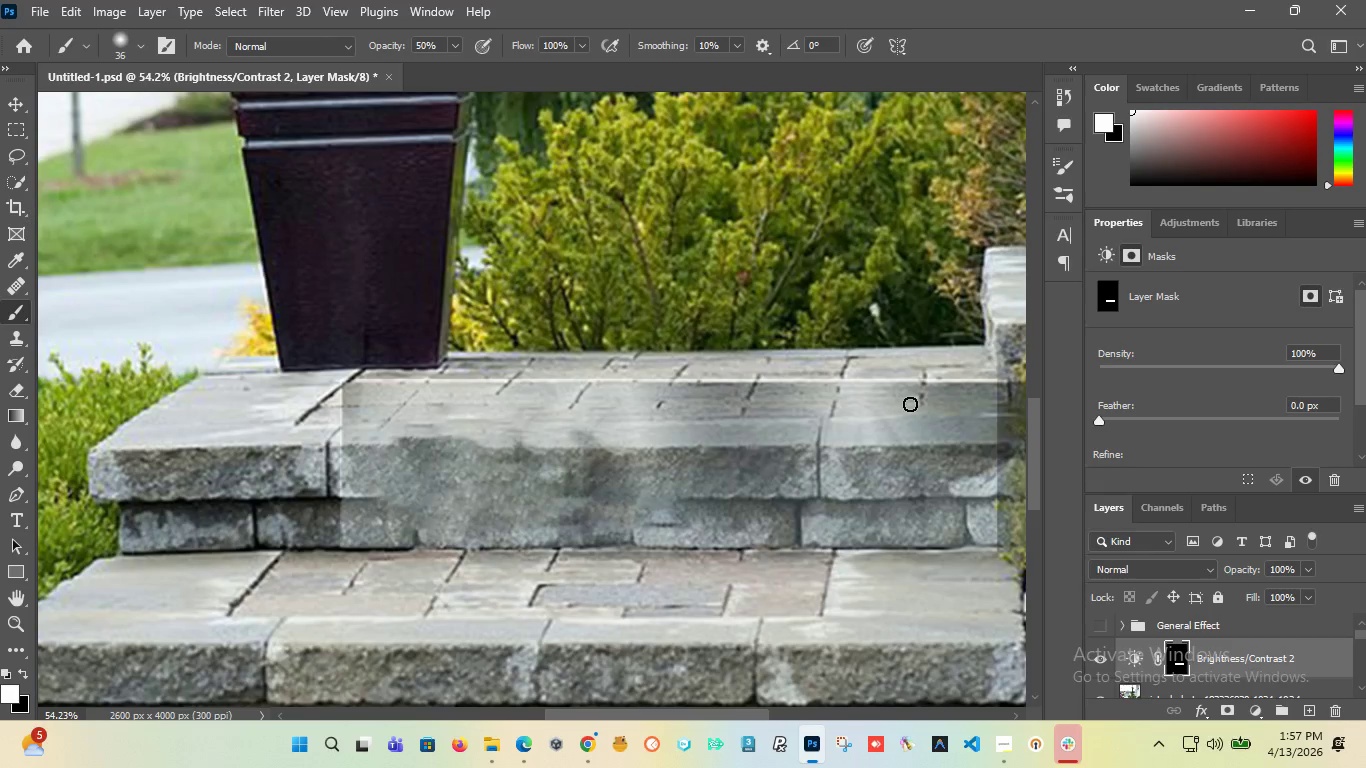 
left_click_drag(start_coordinate=[912, 404], to_coordinate=[358, 379])
 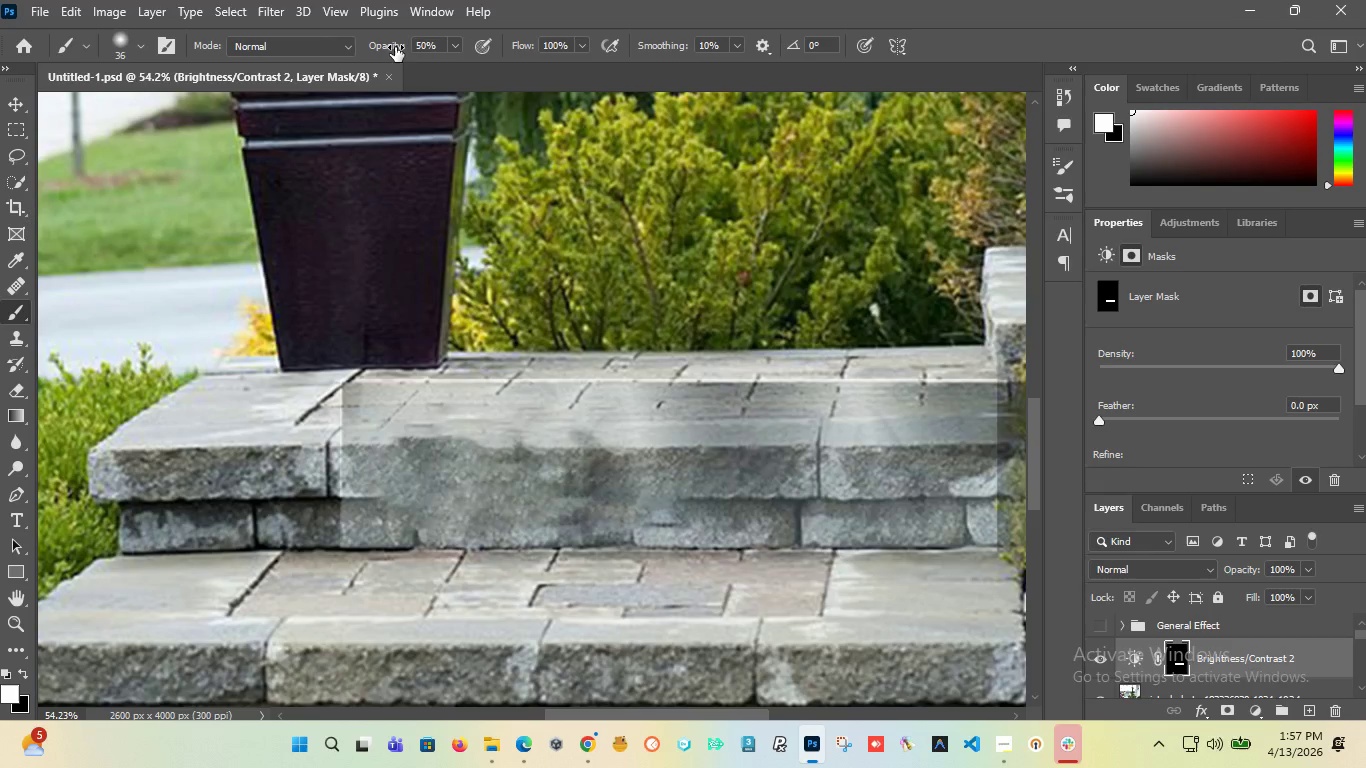 
left_click_drag(start_coordinate=[395, 47], to_coordinate=[695, 77])
 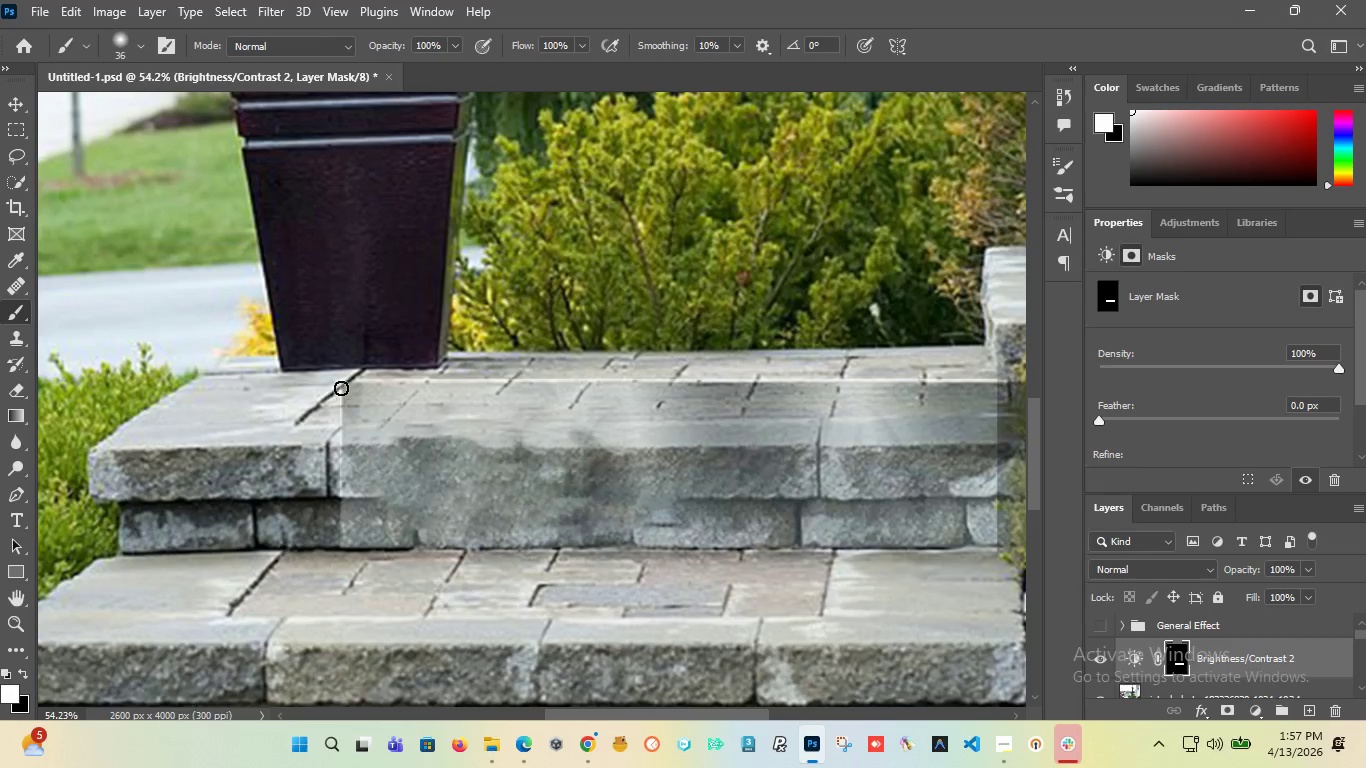 
left_click_drag(start_coordinate=[341, 388], to_coordinate=[292, 394])
 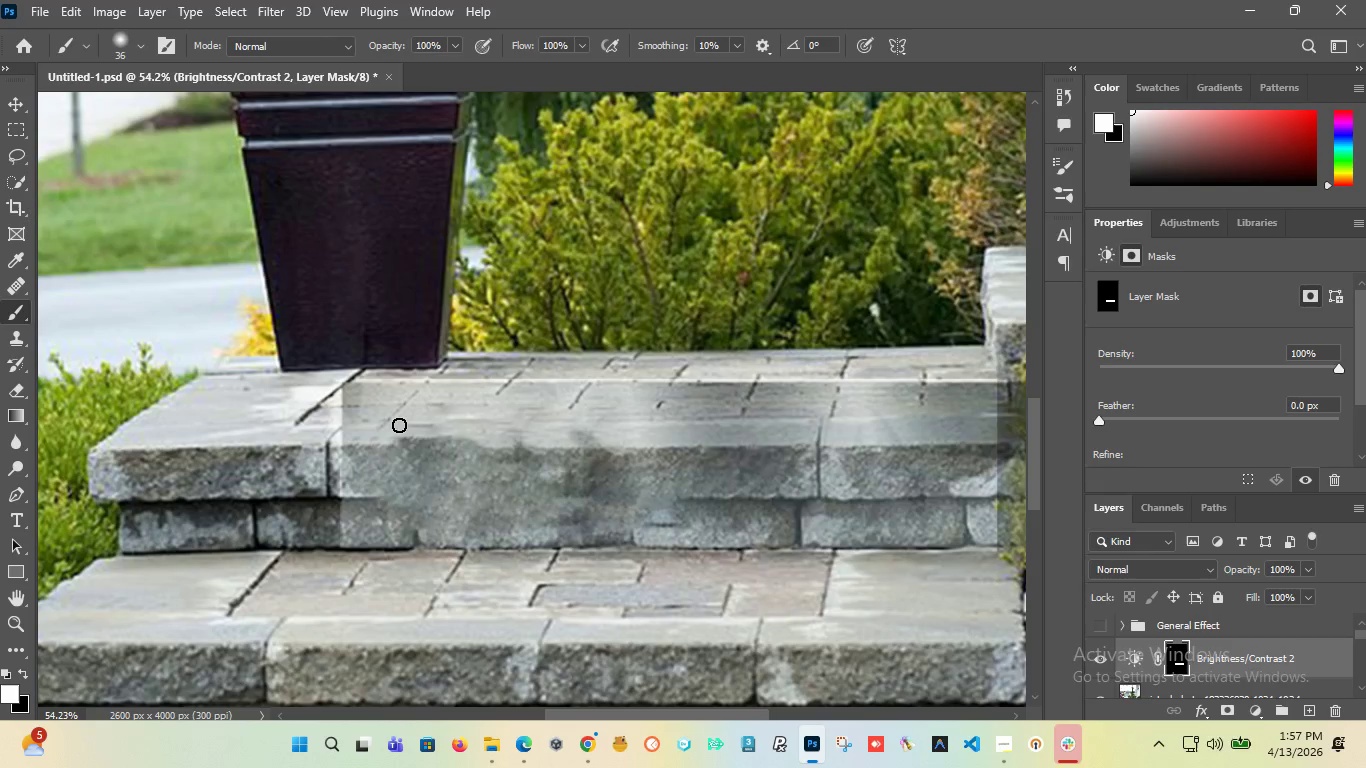 
key(Control+Z)
 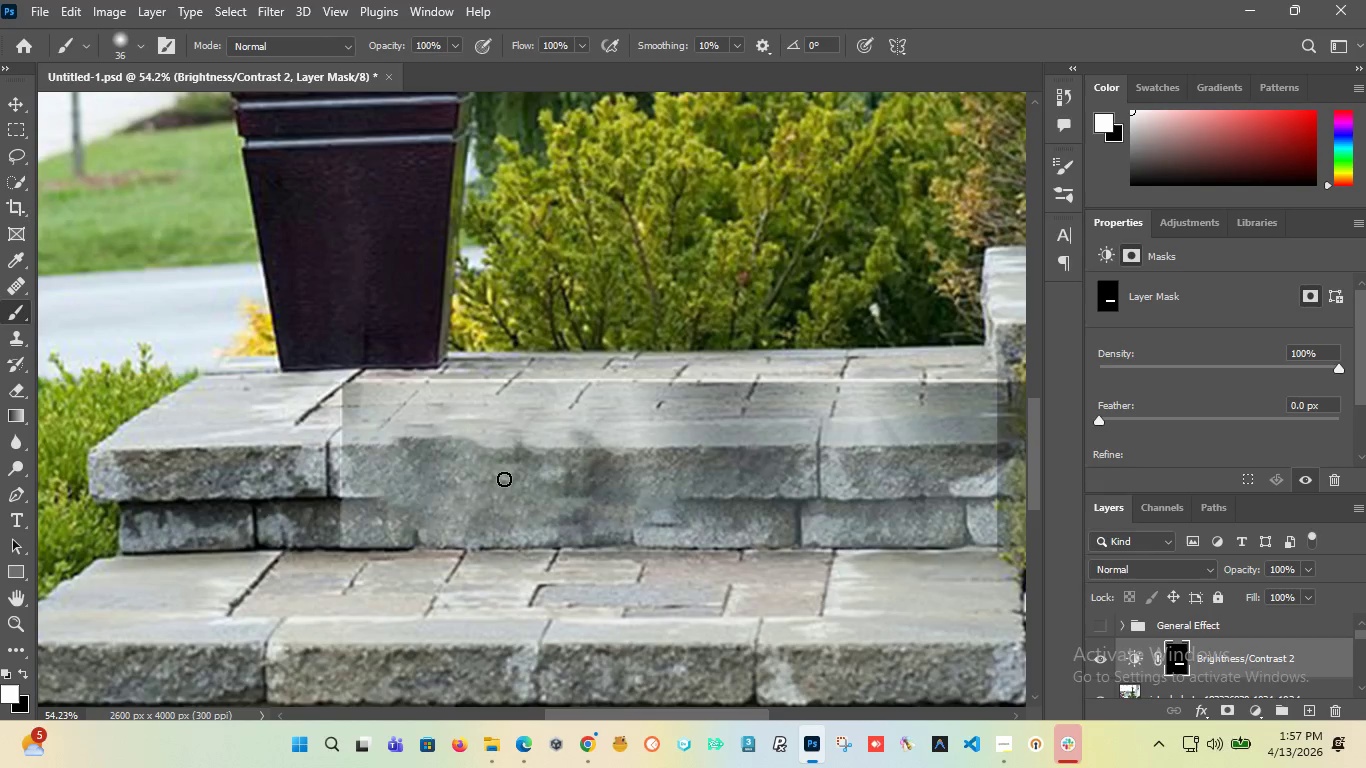 
wait(5.75)
 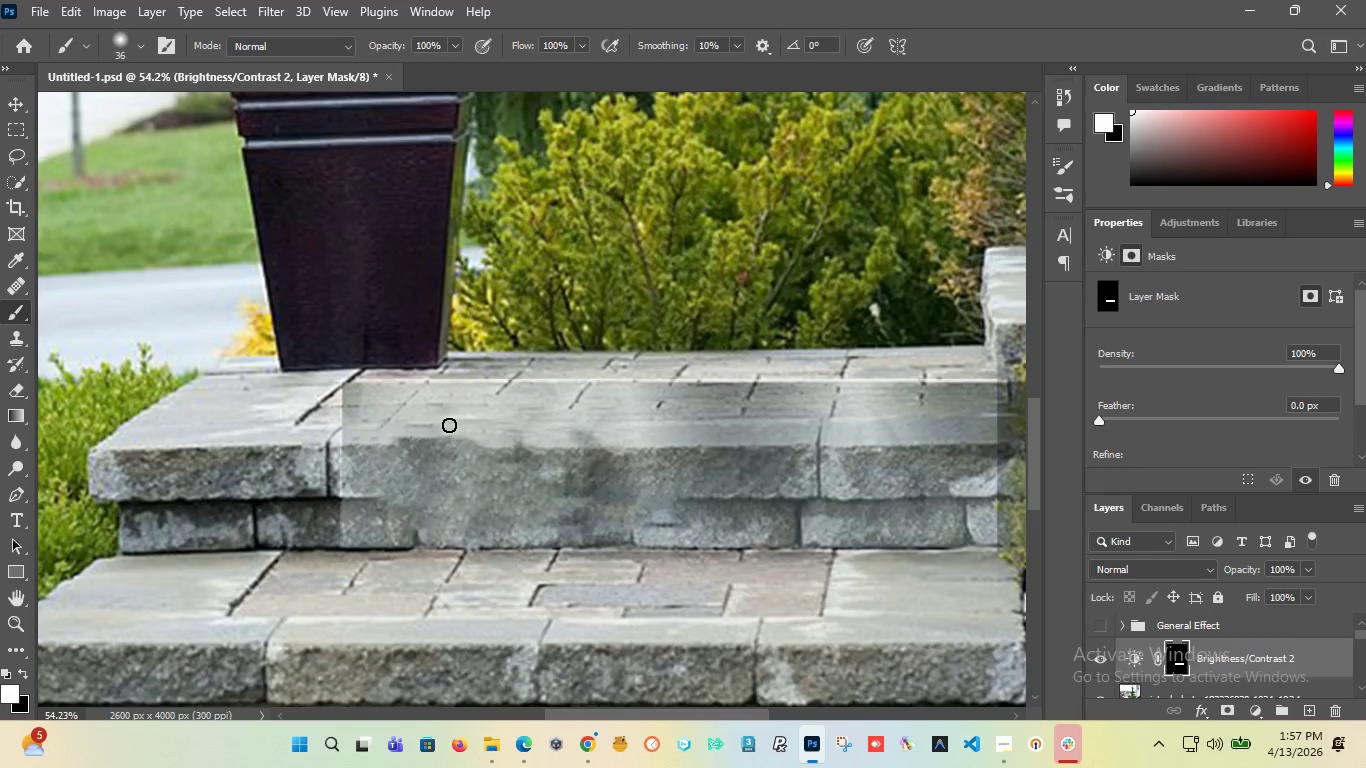 
left_click([24, 674])
 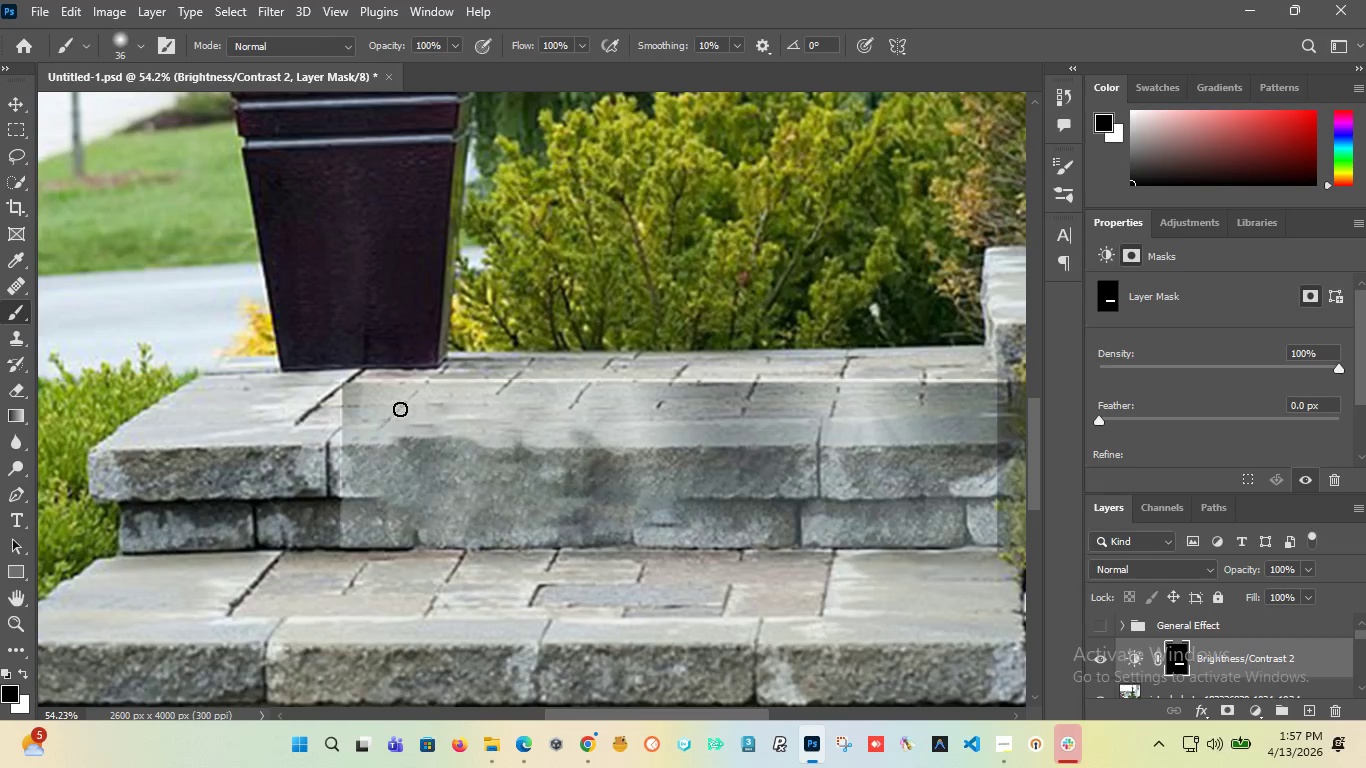 
left_click_drag(start_coordinate=[381, 394], to_coordinate=[354, 407])
 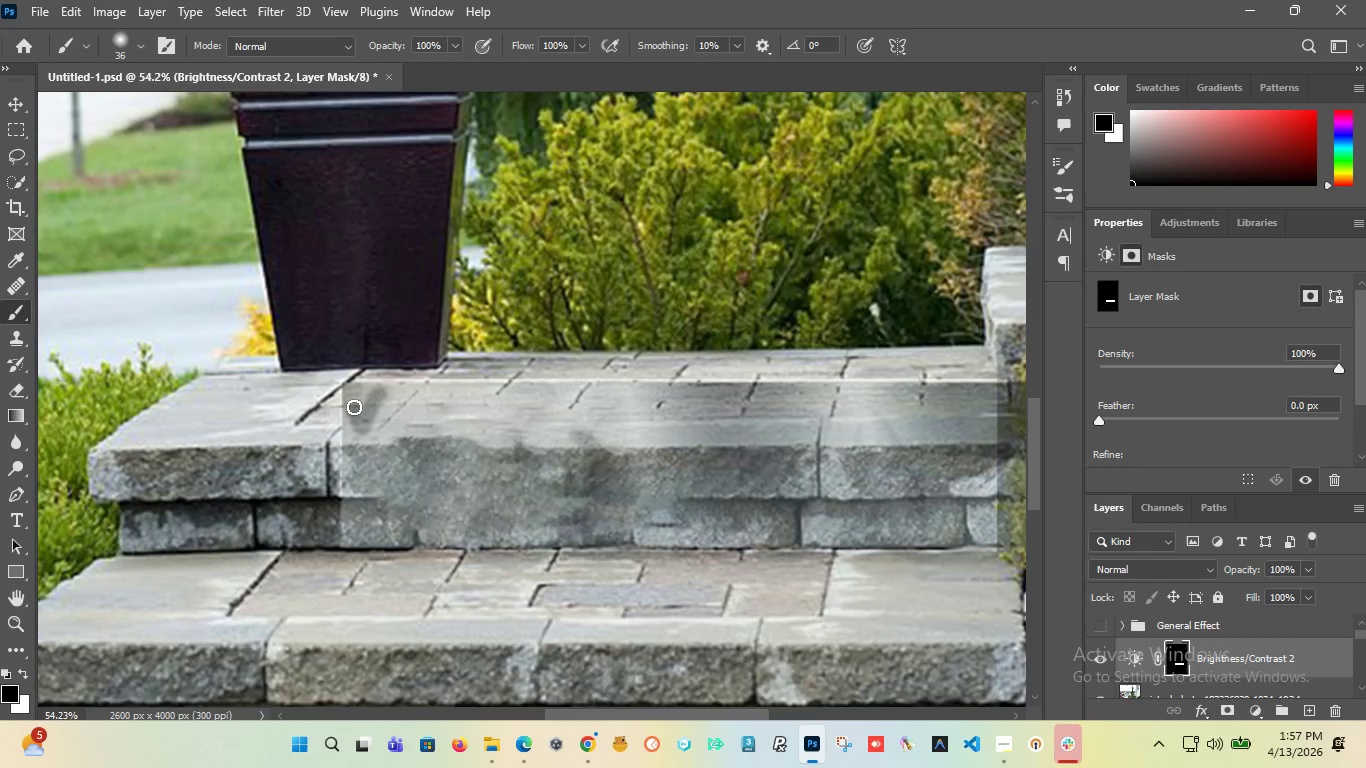 
key(Control+Z)
 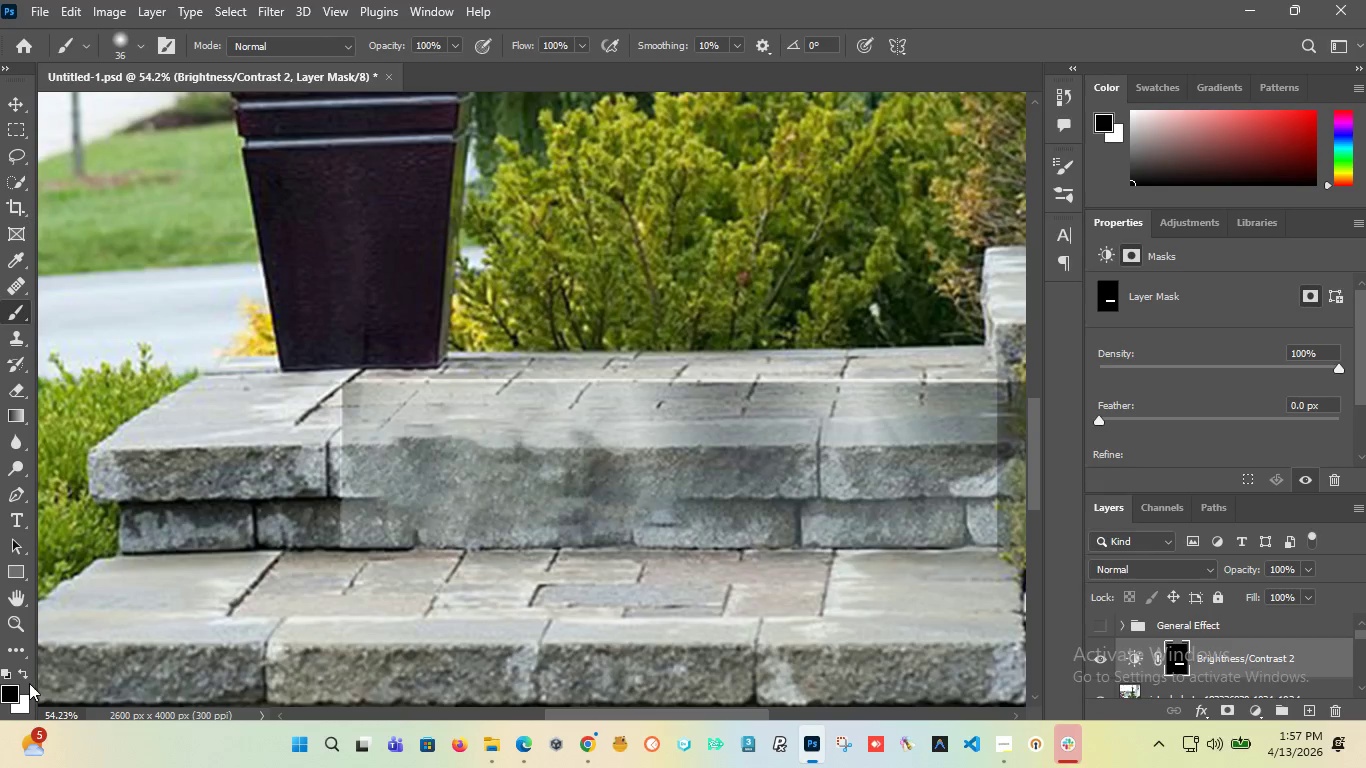 
left_click([20, 667])
 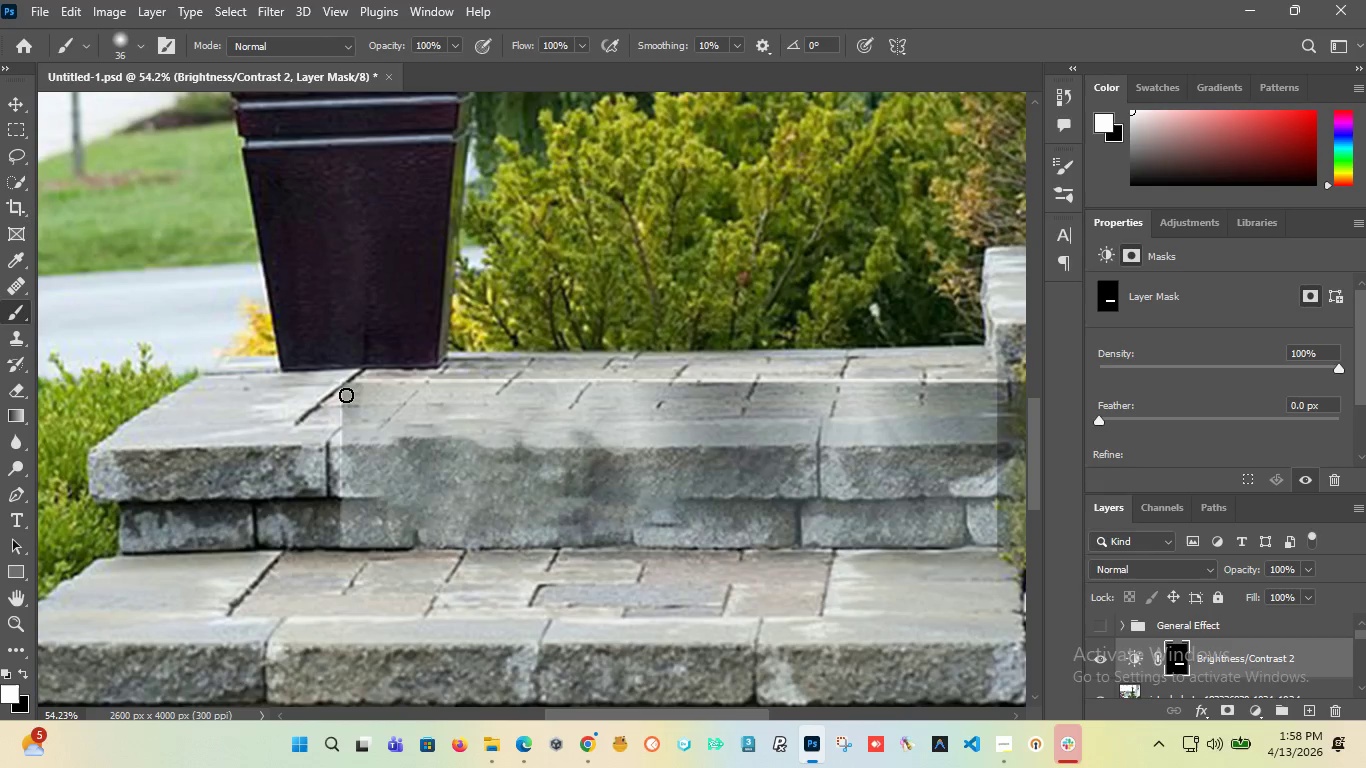 
left_click_drag(start_coordinate=[350, 391], to_coordinate=[357, 416])
 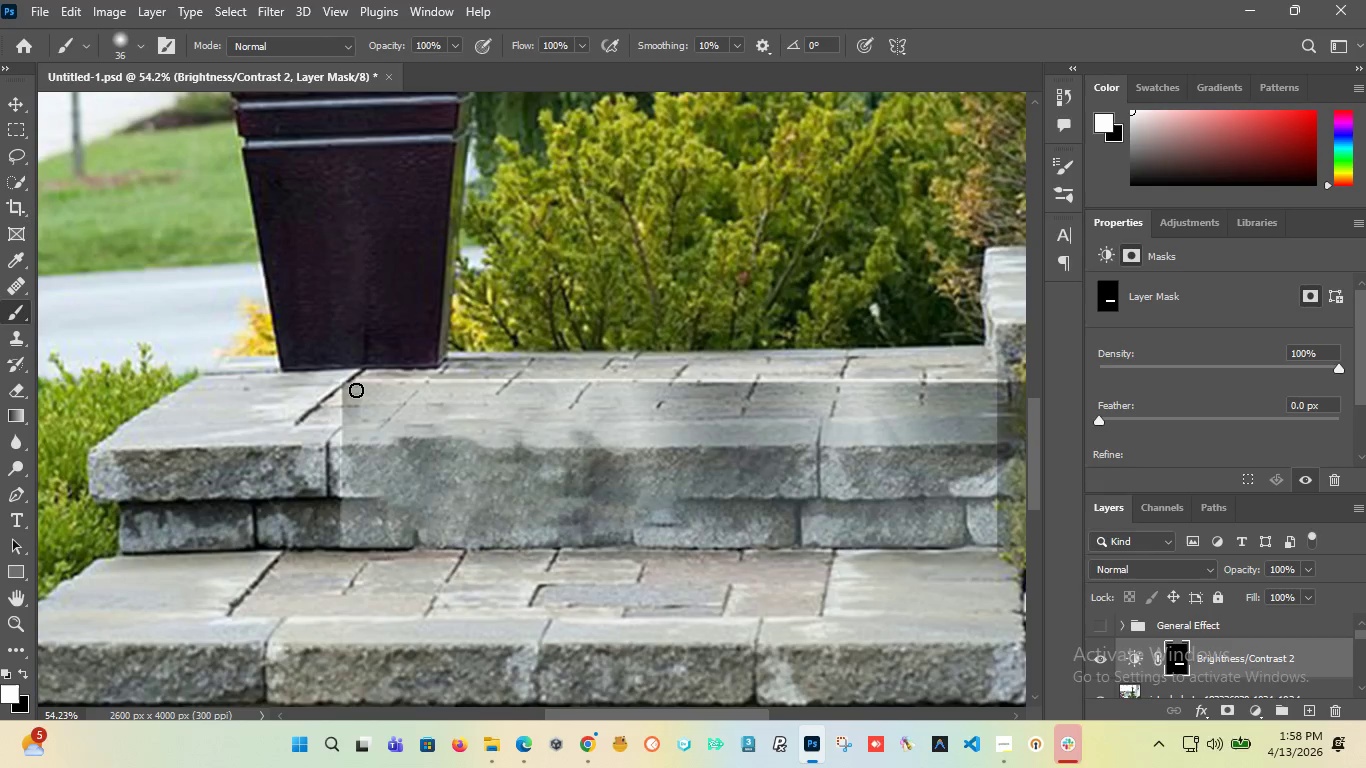 
left_click_drag(start_coordinate=[356, 390], to_coordinate=[351, 390])
 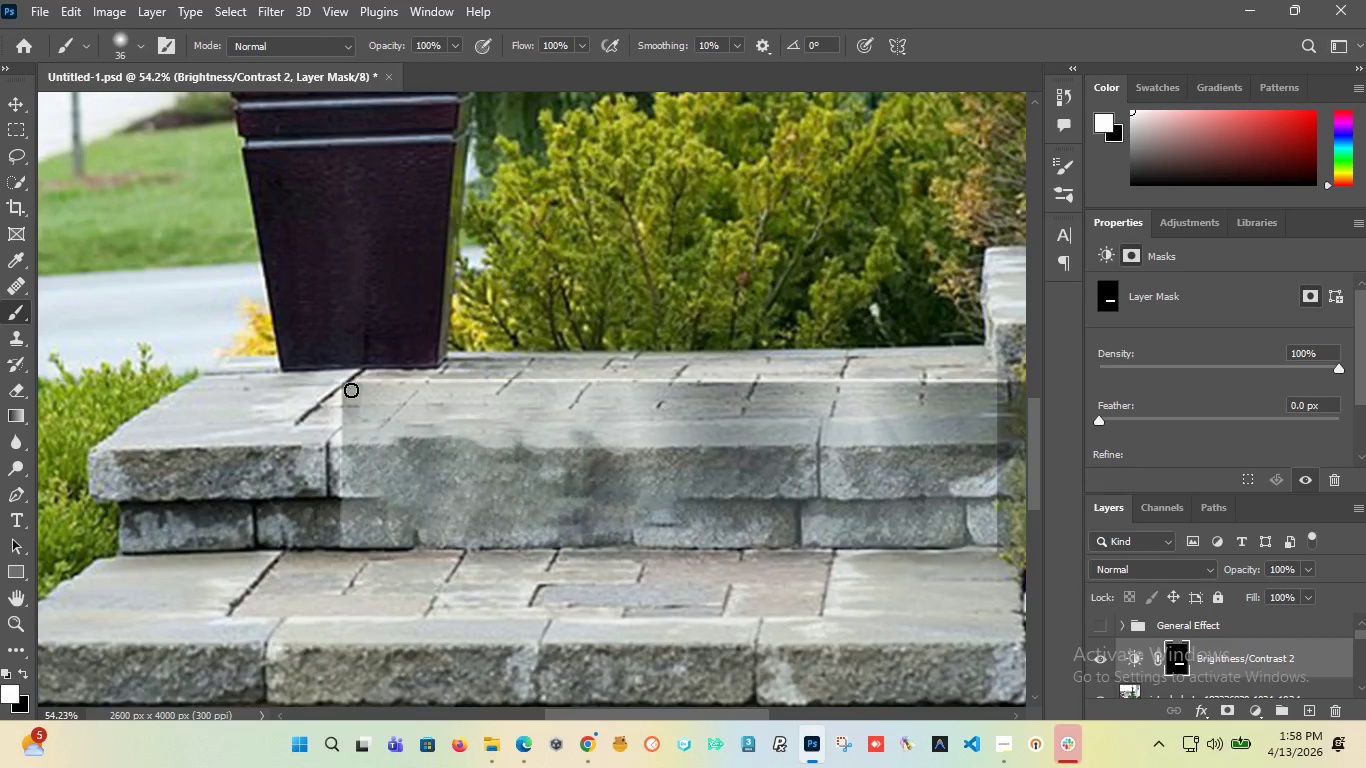 
left_click_drag(start_coordinate=[351, 390], to_coordinate=[353, 445])
 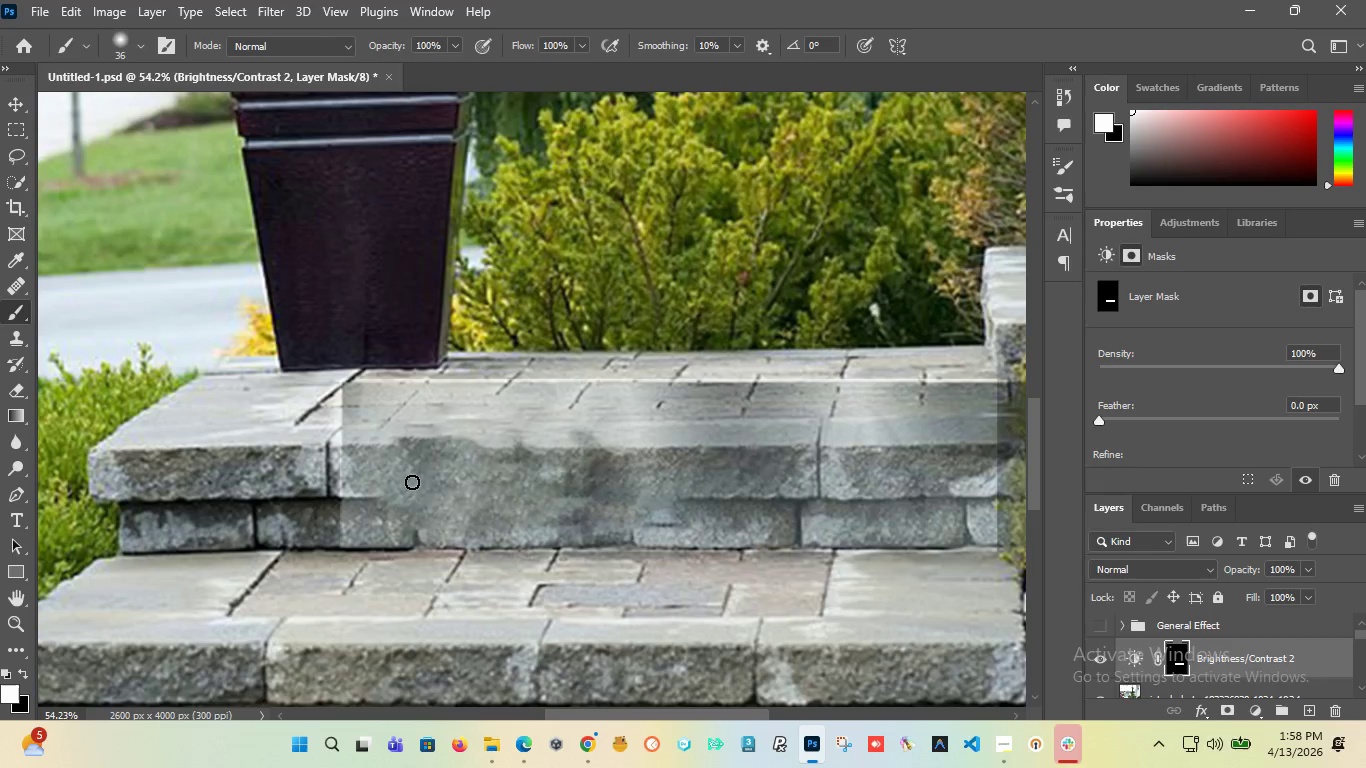 
hold_key(key=AltLeft, duration=1.52)
scroll: coordinate [369, 476], scroll_direction: down, amount: 15.0
 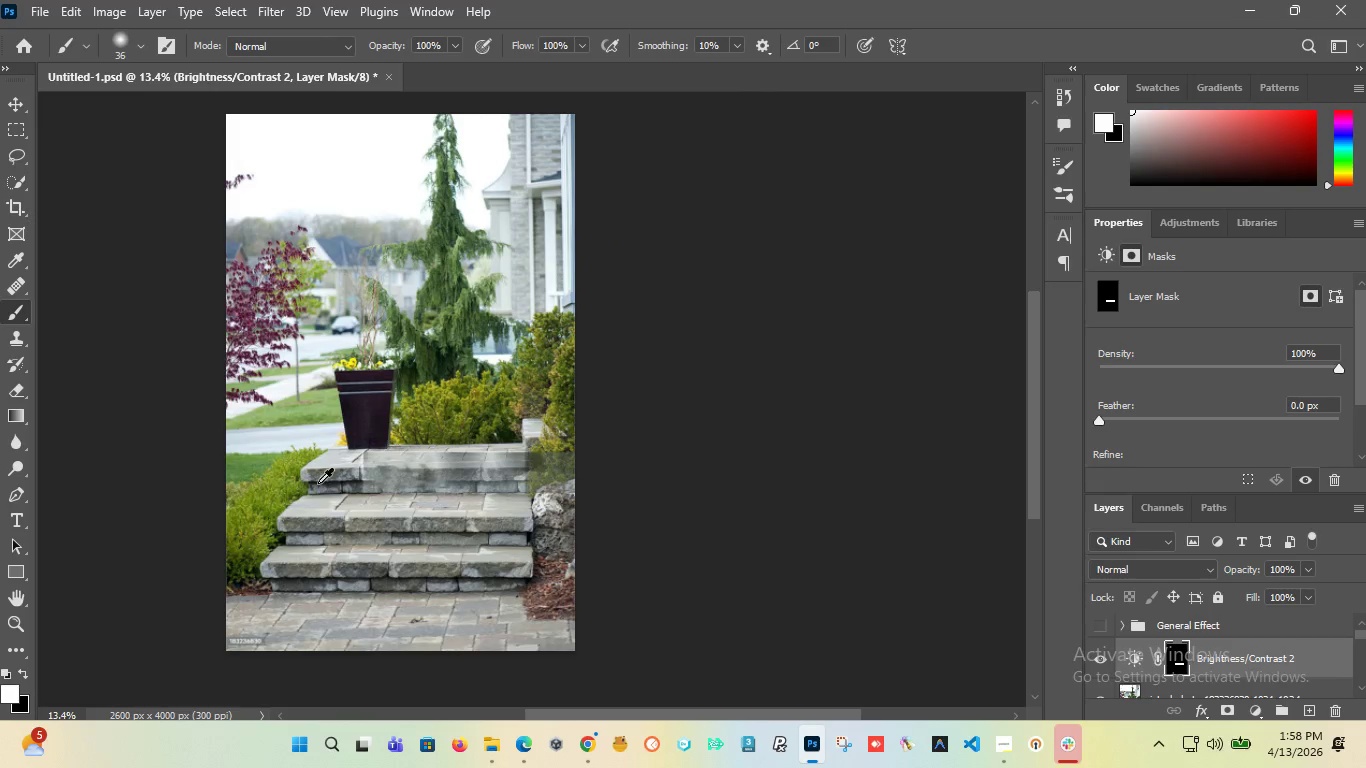 
hold_key(key=AltLeft, duration=1.5)
scroll: coordinate [326, 472], scroll_direction: up, amount: 13.0
 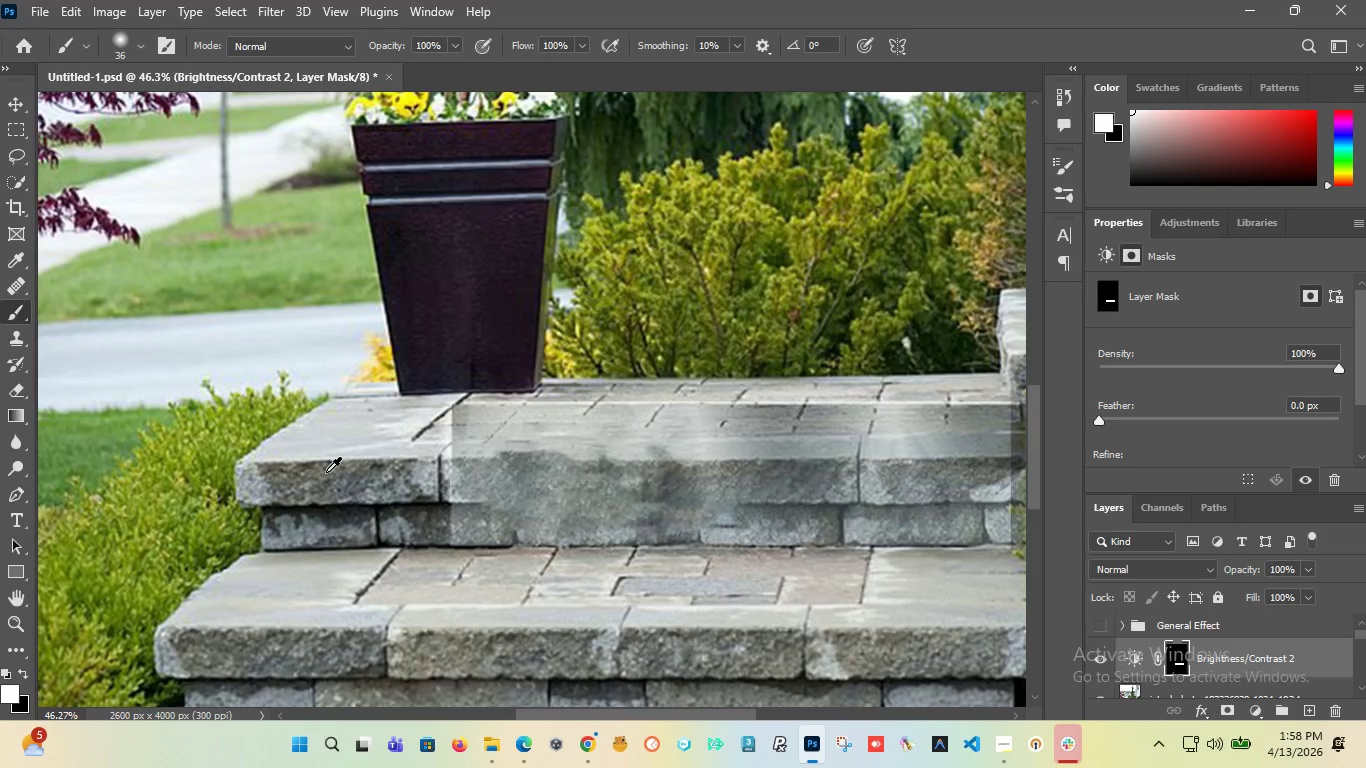 
hold_key(key=AltLeft, duration=1.5)
hold_key(key=AltLeft, duration=1.52)
scroll: coordinate [590, 555], scroll_direction: none, amount: 0.0
 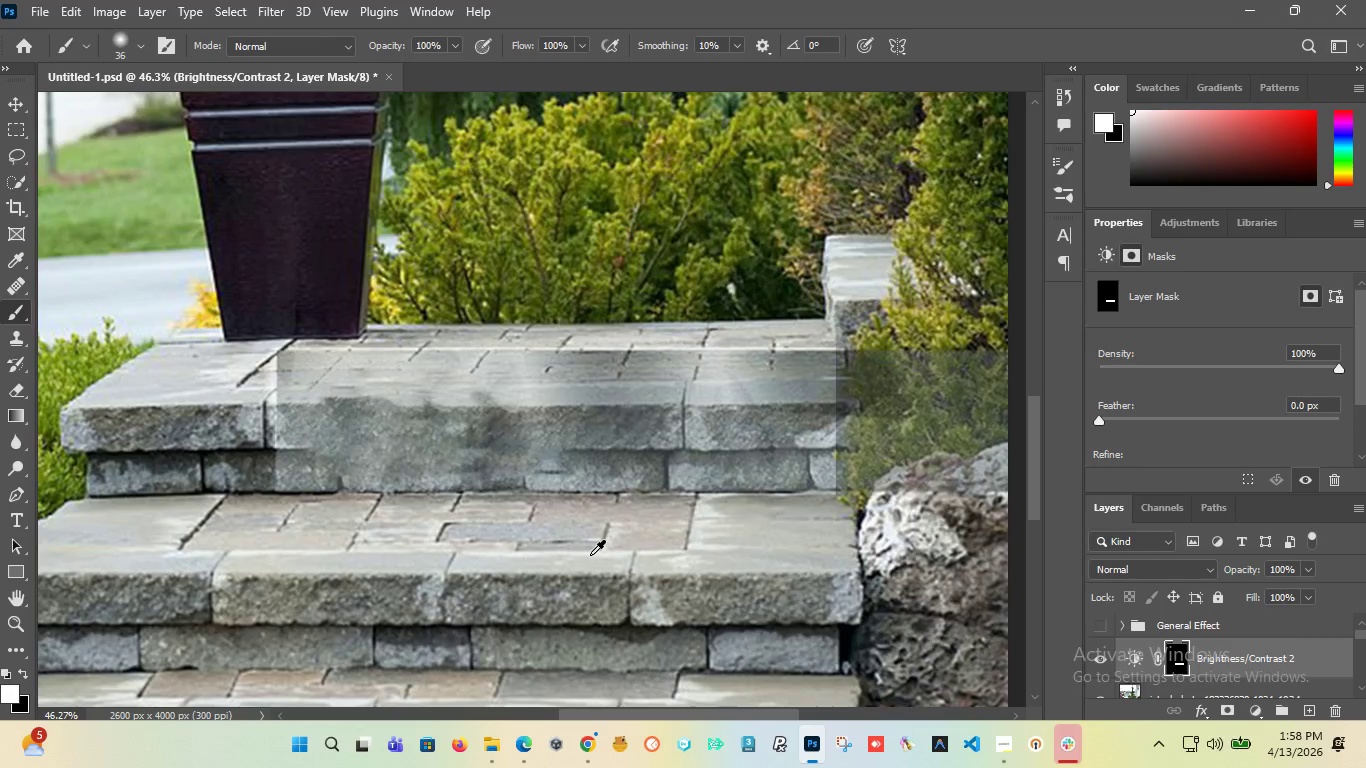 
hold_key(key=AltLeft, duration=1.5)
scroll: coordinate [589, 543], scroll_direction: down, amount: 5.0
 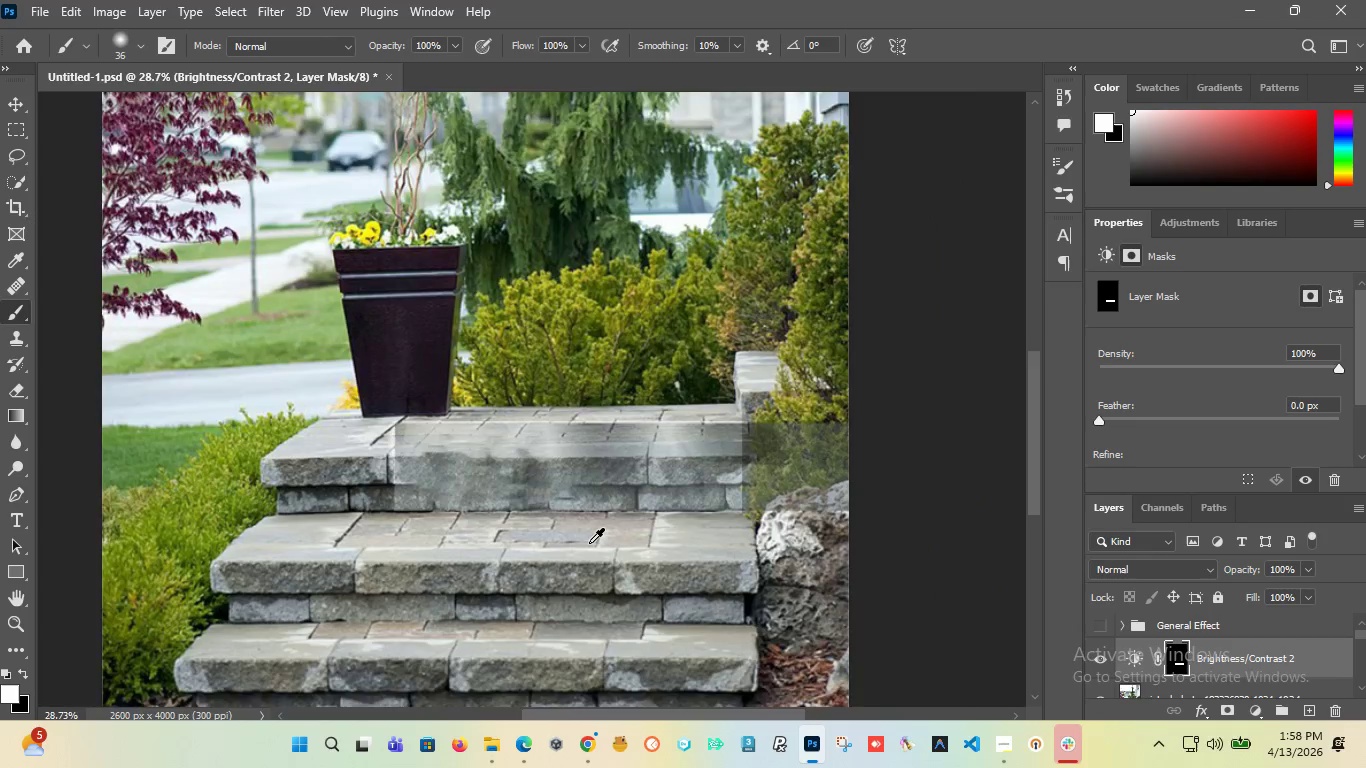 
hold_key(key=AltLeft, duration=1.5)
scroll: coordinate [589, 543], scroll_direction: up, amount: 4.0
 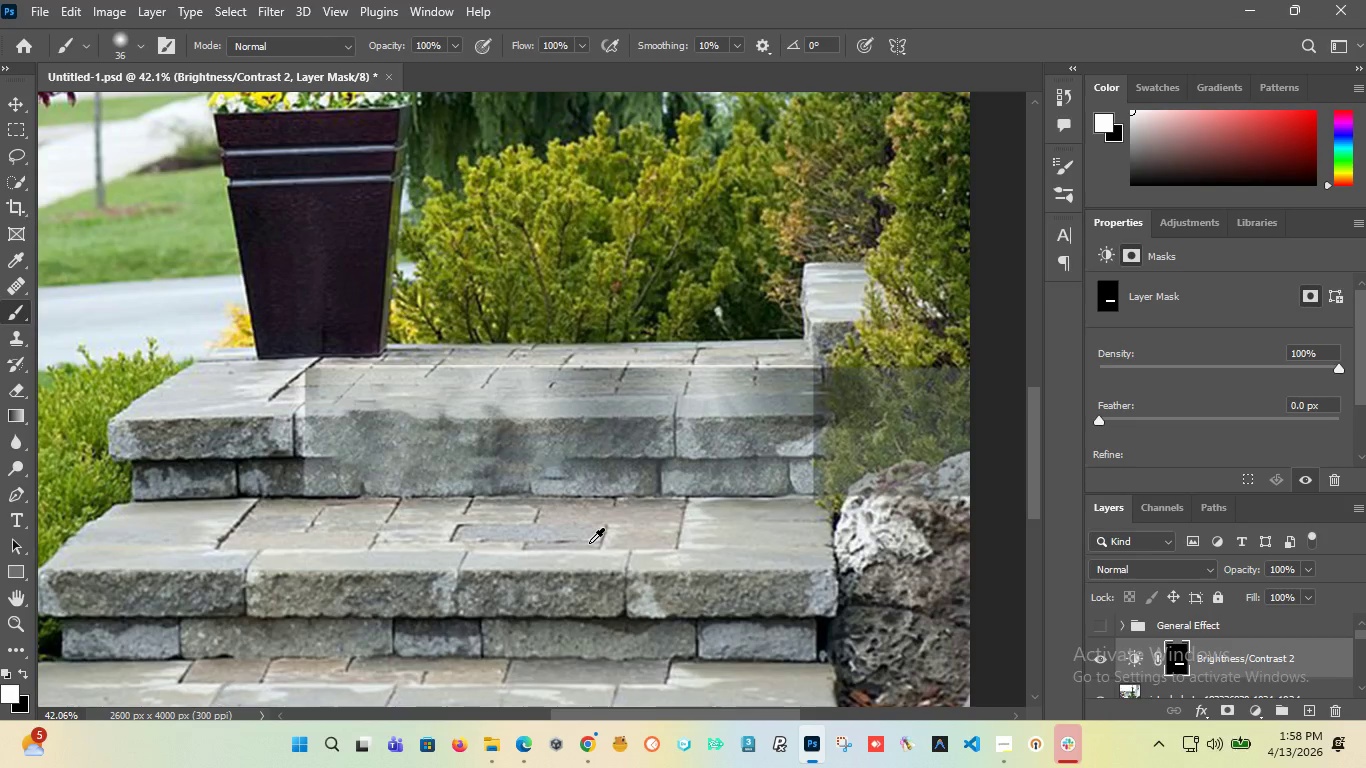 
hold_key(key=AltLeft, duration=0.92)
 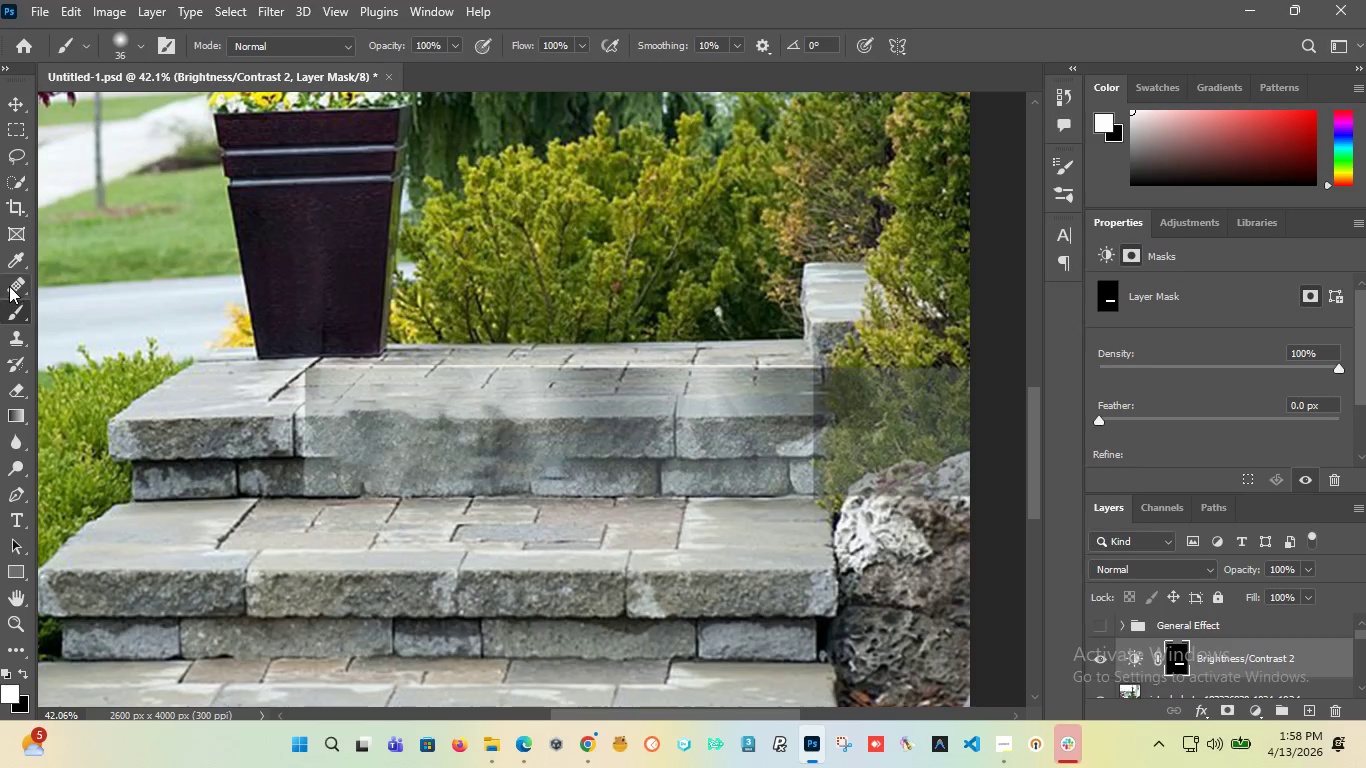 
left_click([9, 284])
 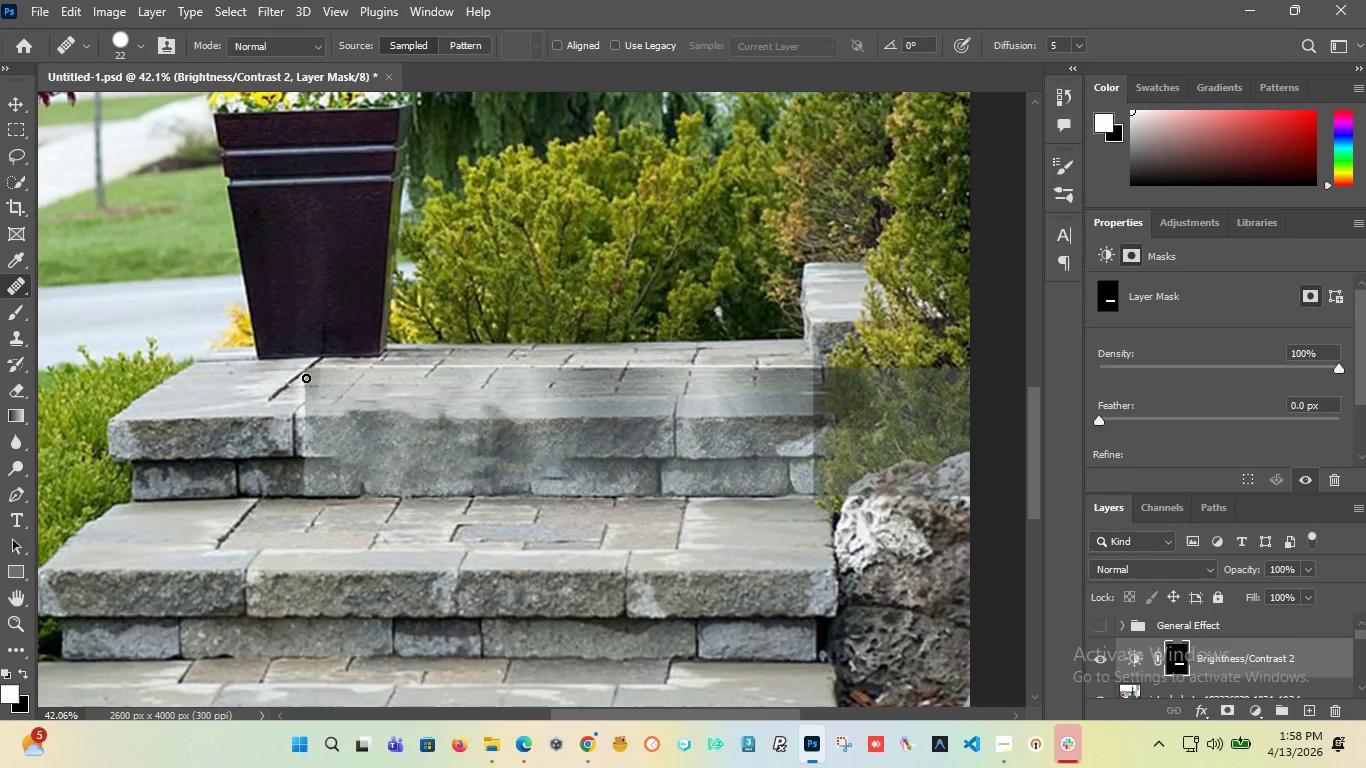 
left_click_drag(start_coordinate=[308, 379], to_coordinate=[308, 425])
 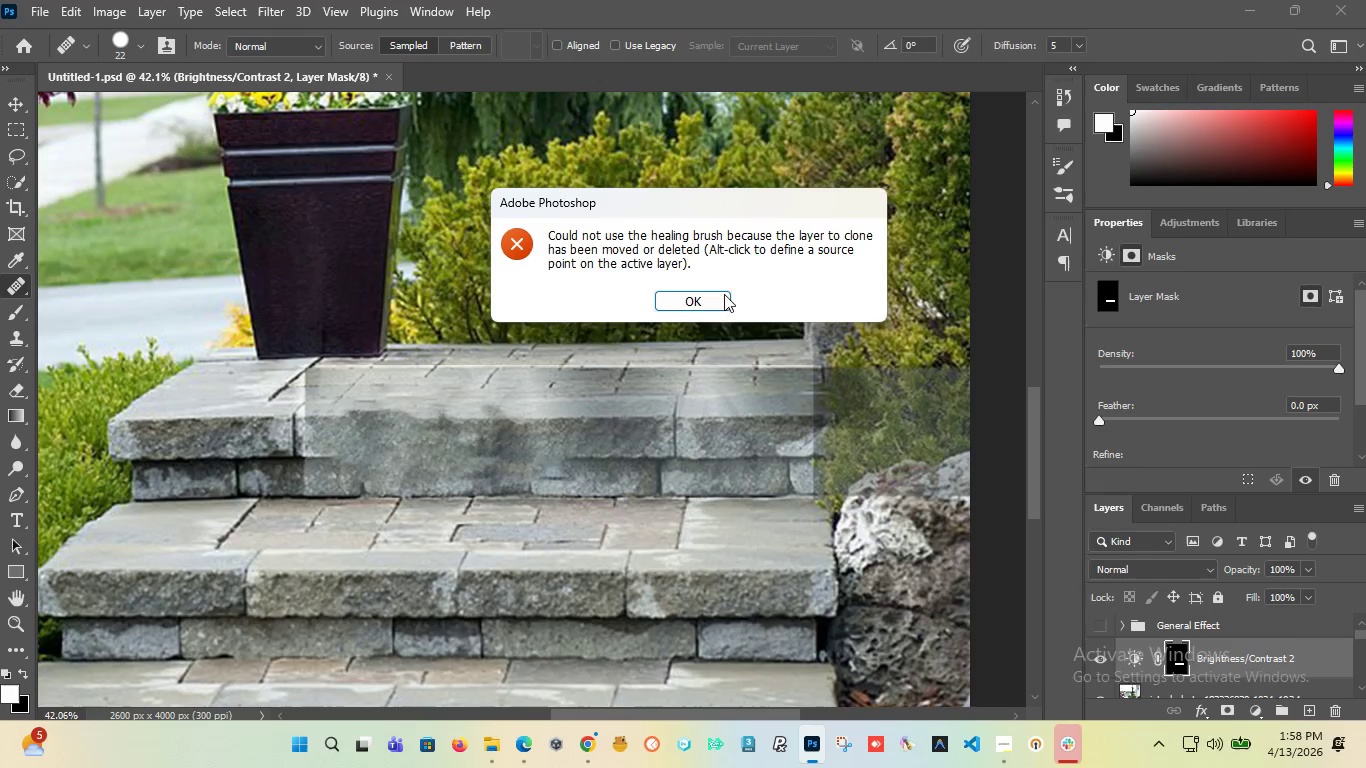 
left_click([717, 292])
 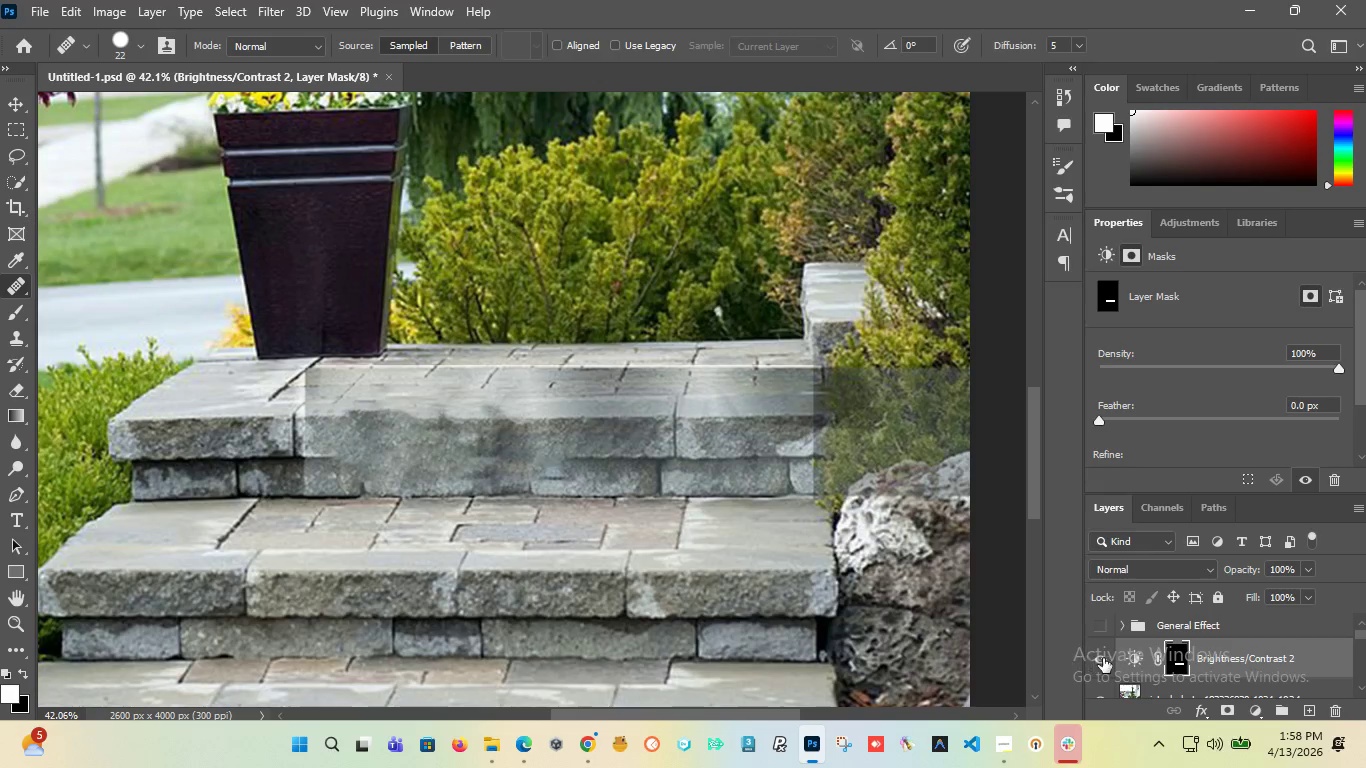 
scroll: coordinate [1122, 638], scroll_direction: down, amount: 2.0
 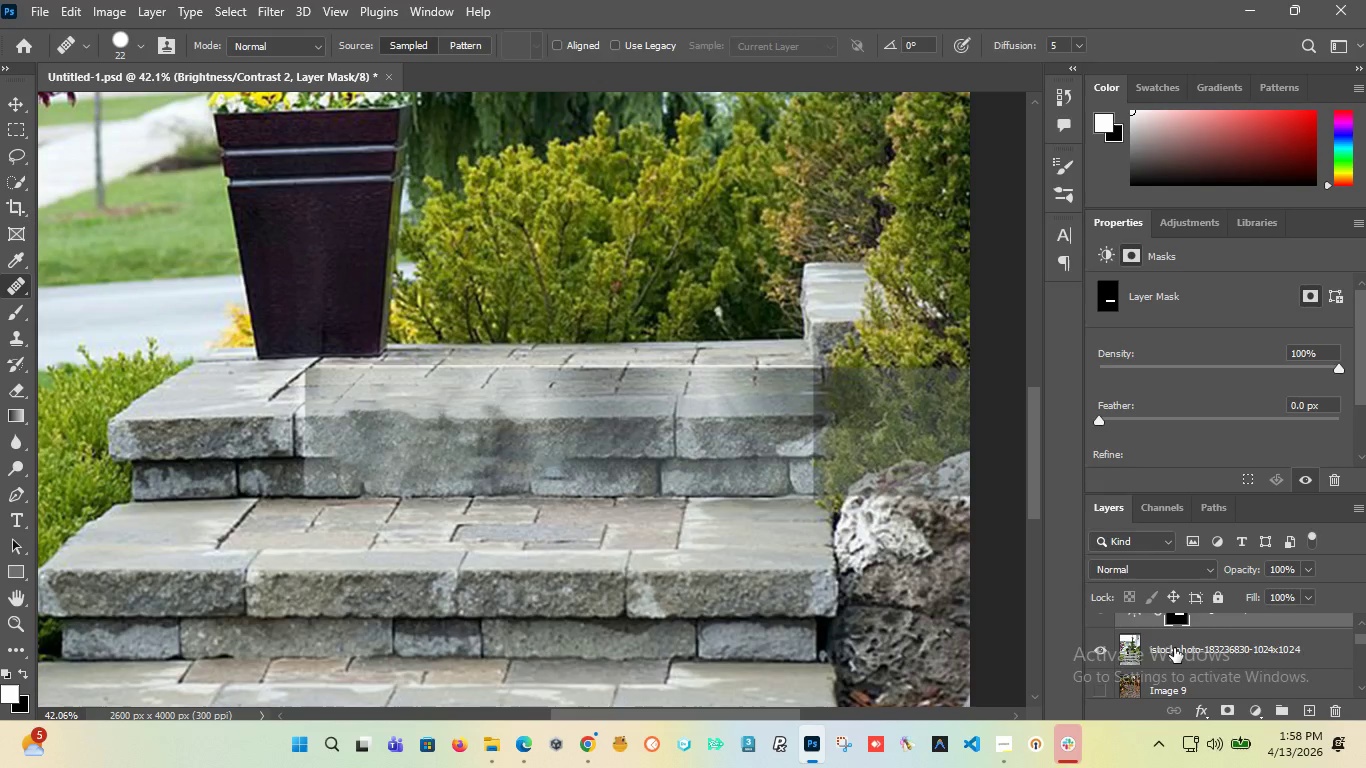 
left_click([1174, 648])
 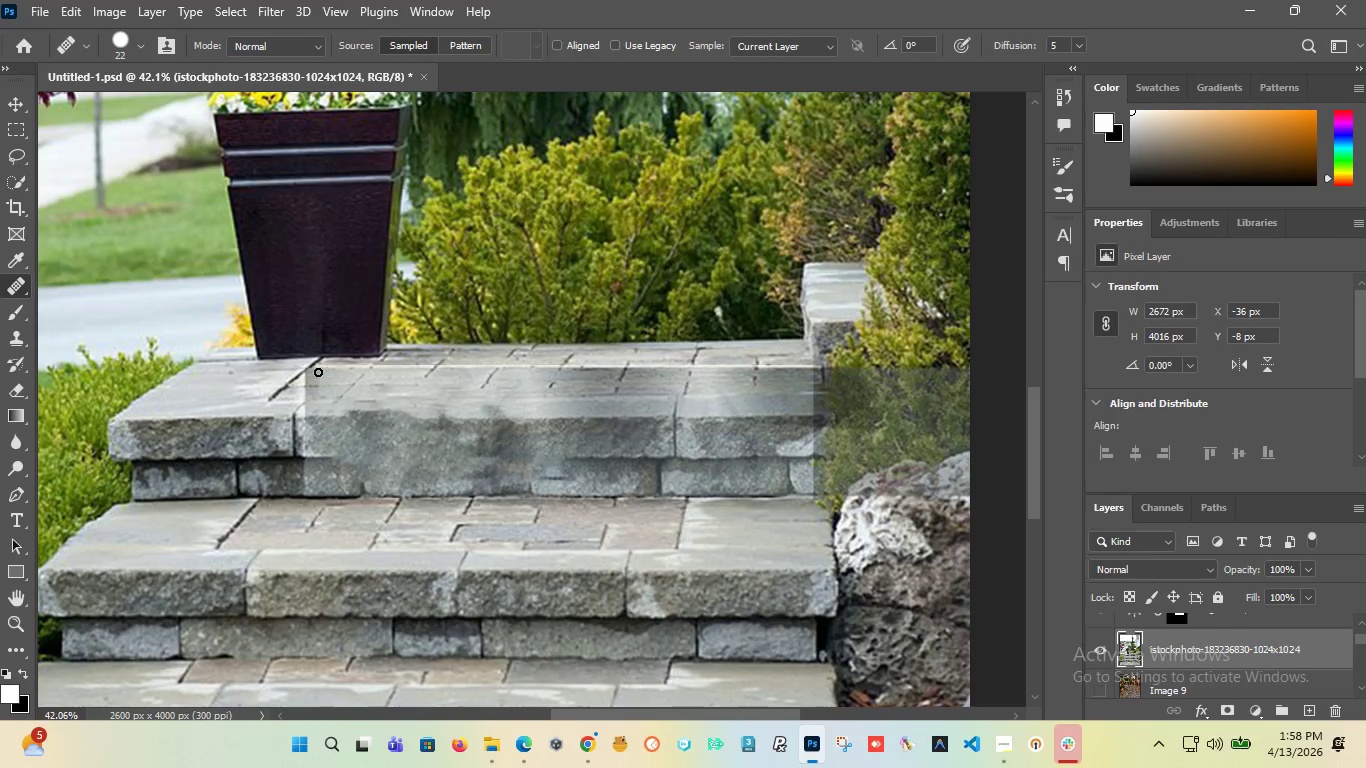 
left_click_drag(start_coordinate=[309, 372], to_coordinate=[307, 404])
 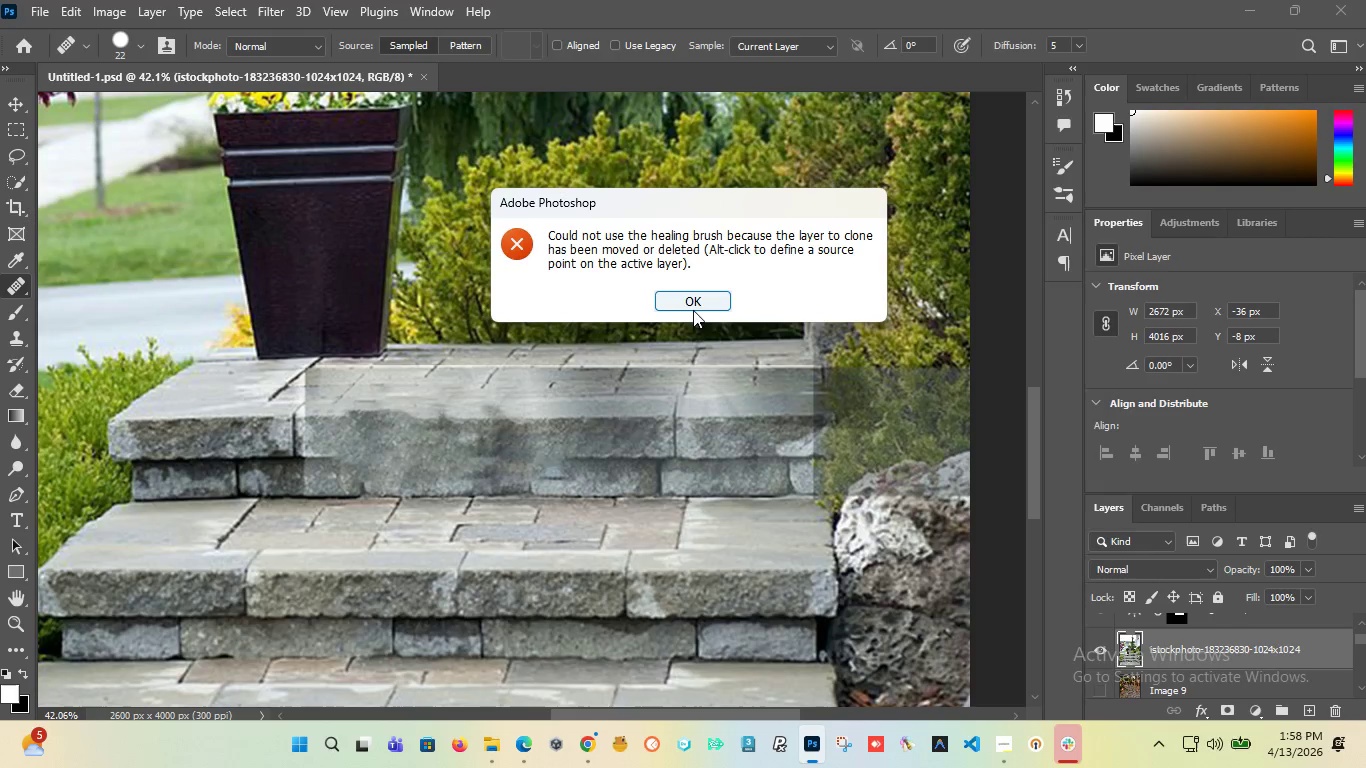 
left_click([694, 303])
 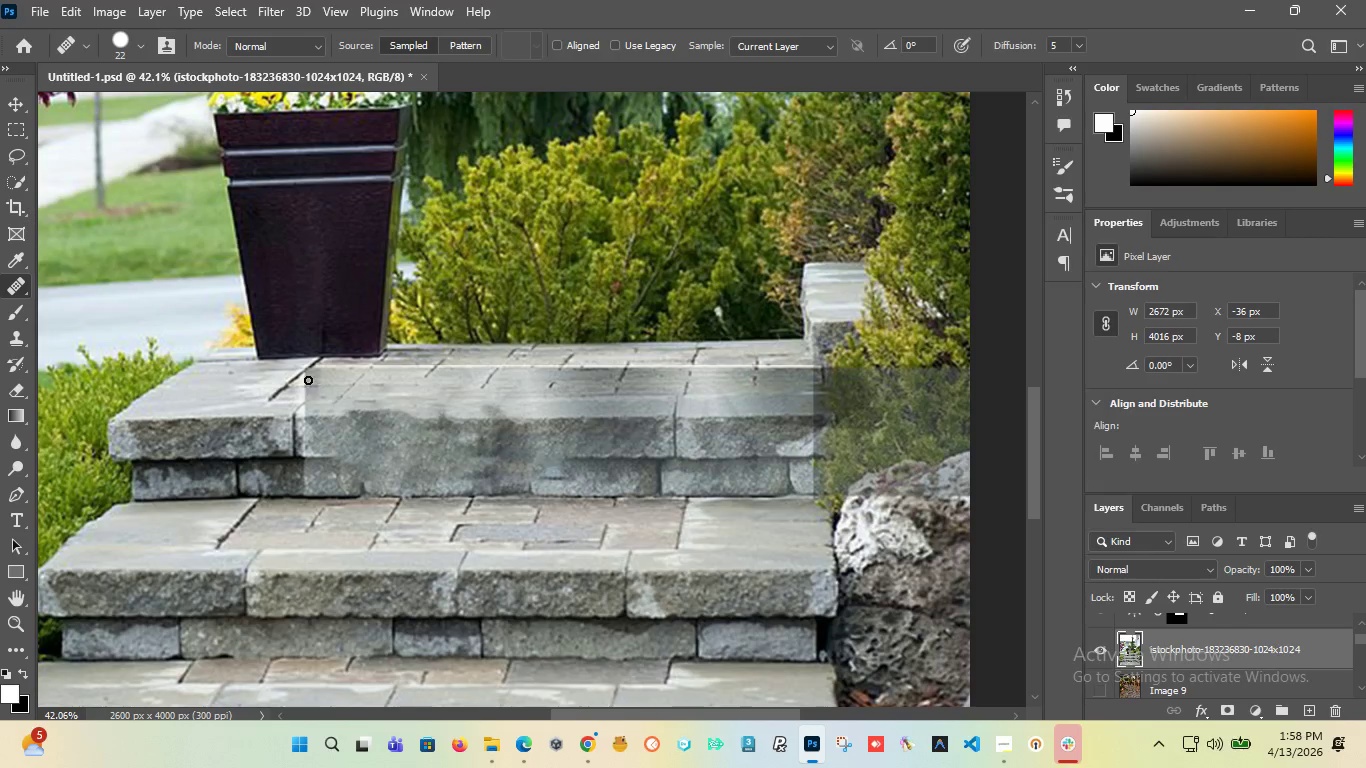 
left_click_drag(start_coordinate=[301, 369], to_coordinate=[308, 435])
 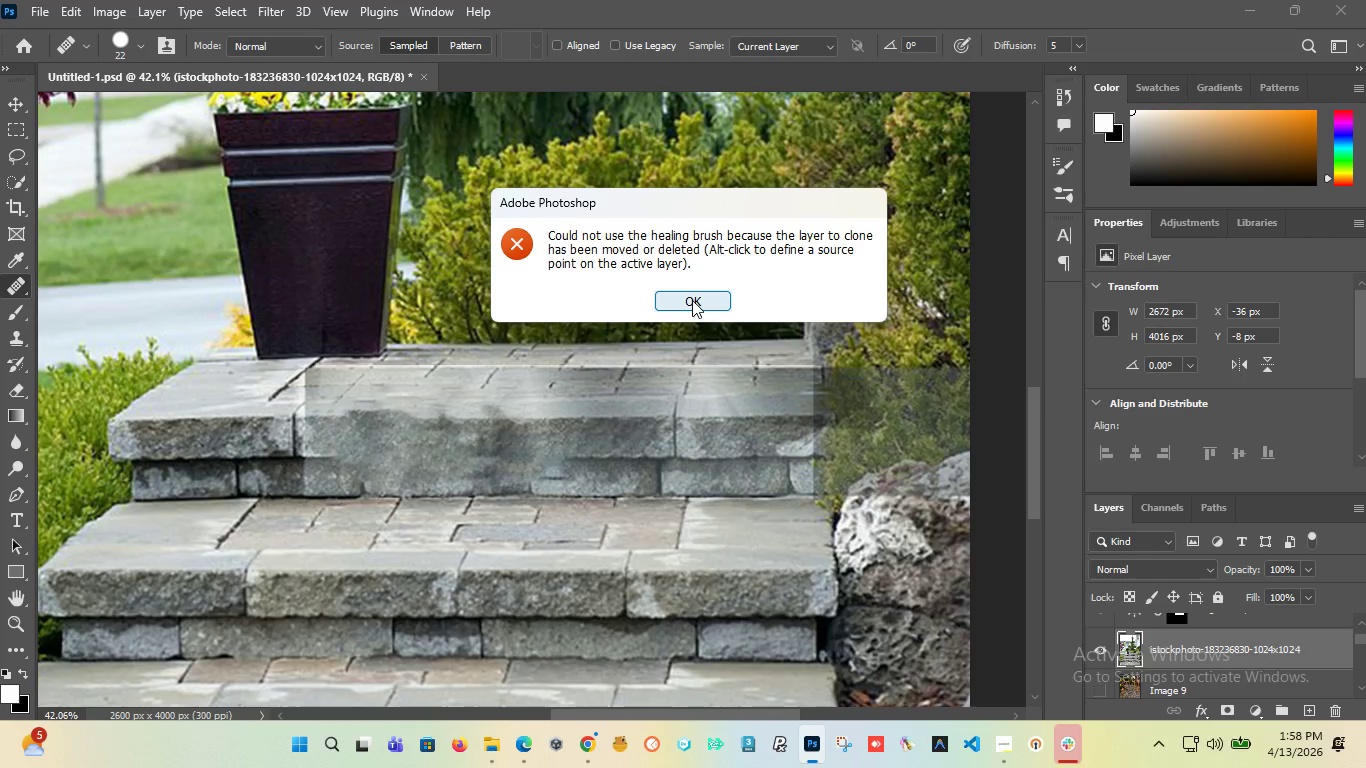 
left_click([692, 300])
 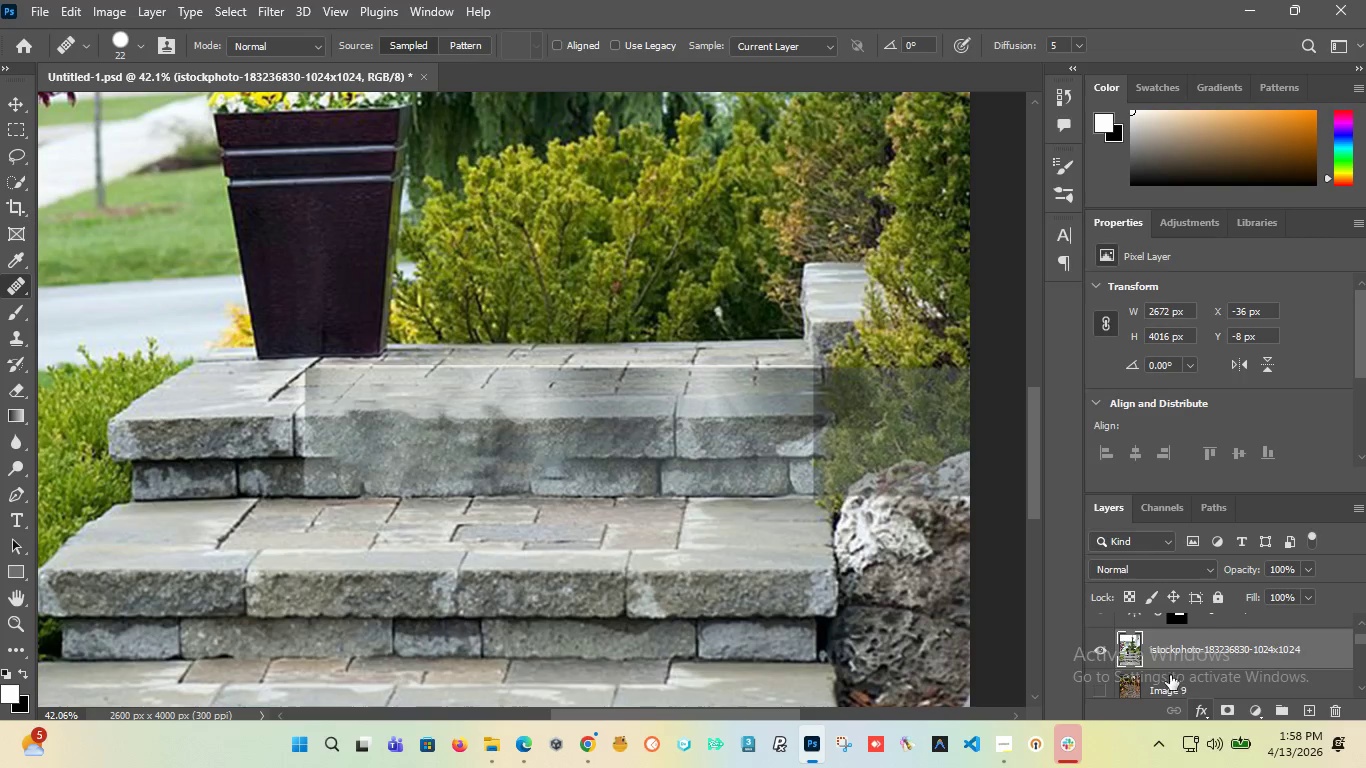 
hold_key(key=AltLeft, duration=1.52)
left_click([289, 401])
 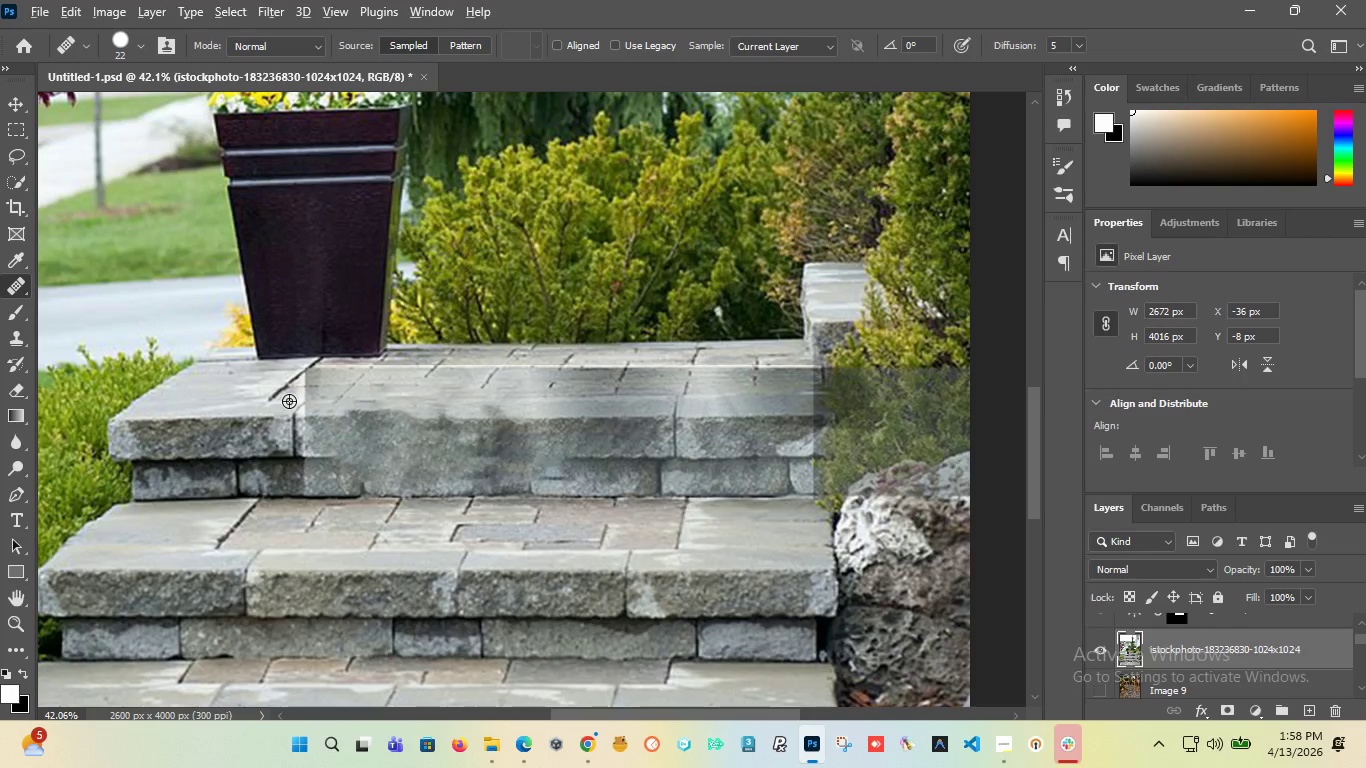 
hold_key(key=AltLeft, duration=0.56)
 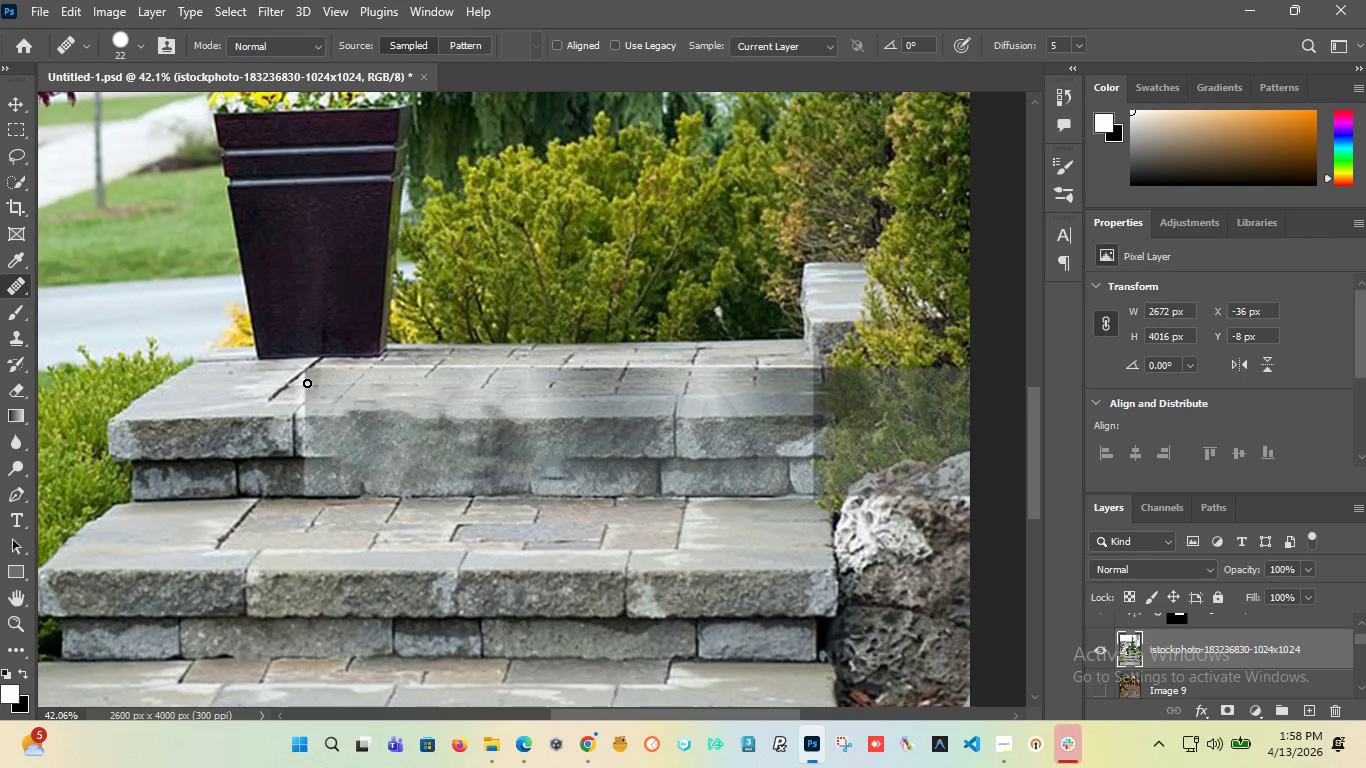 
left_click_drag(start_coordinate=[307, 383], to_coordinate=[409, 373])
 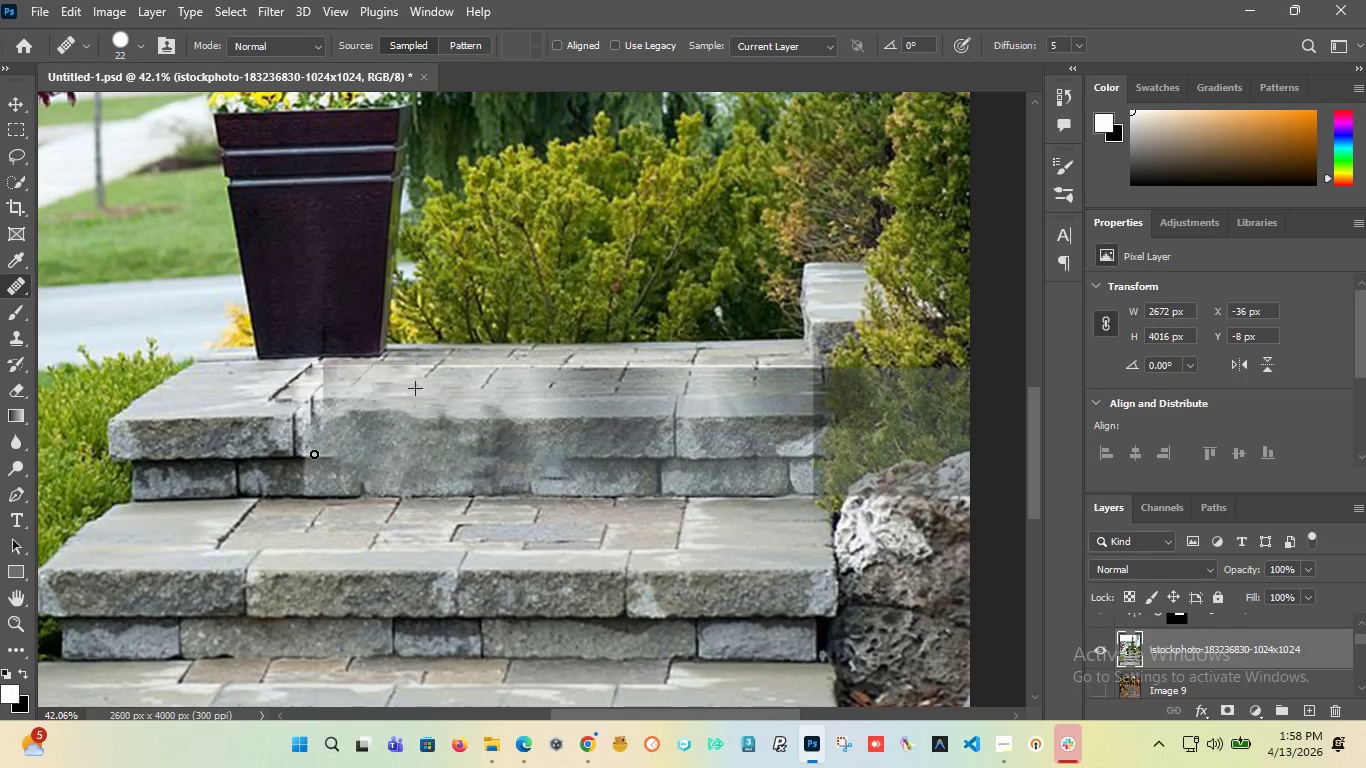 
key(Control+Z)
 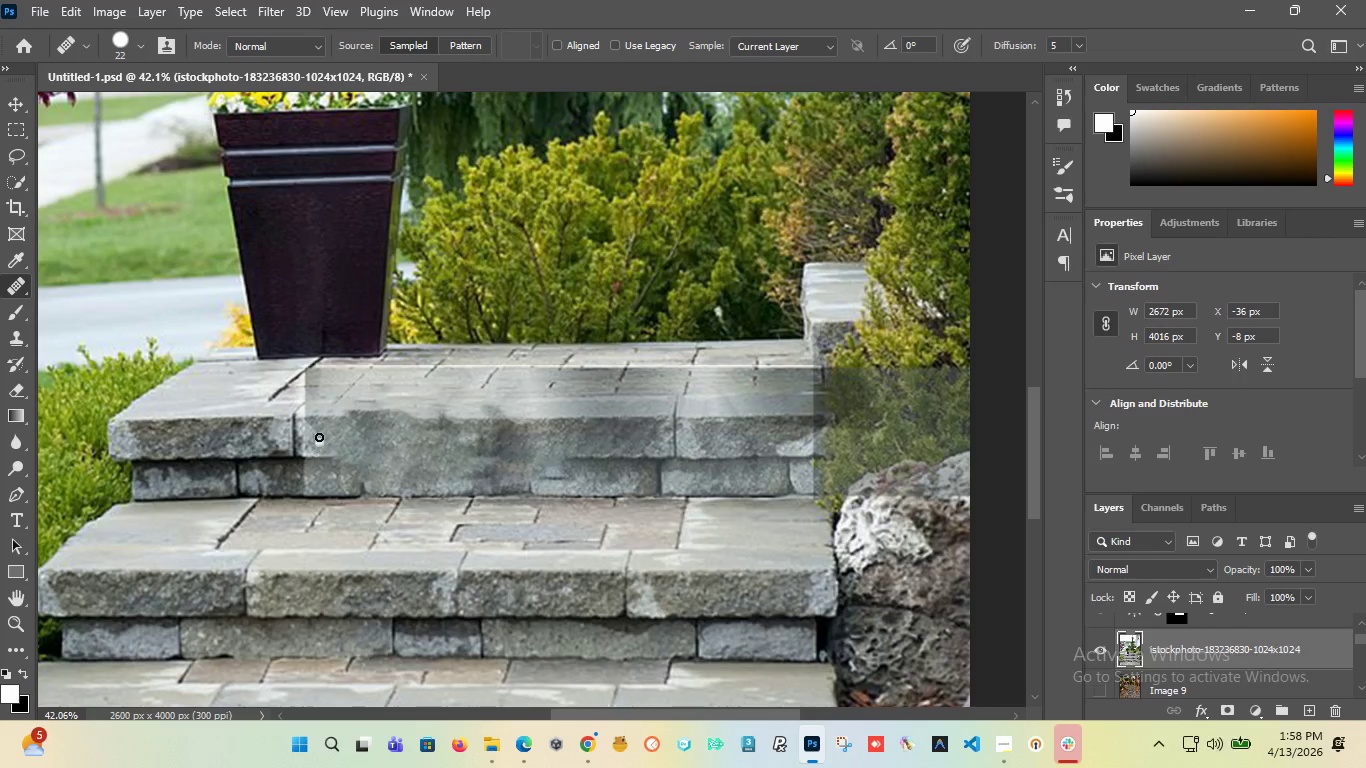 
hold_key(key=AltLeft, duration=1.06)
scroll: coordinate [316, 418], scroll_direction: up, amount: 7.0
 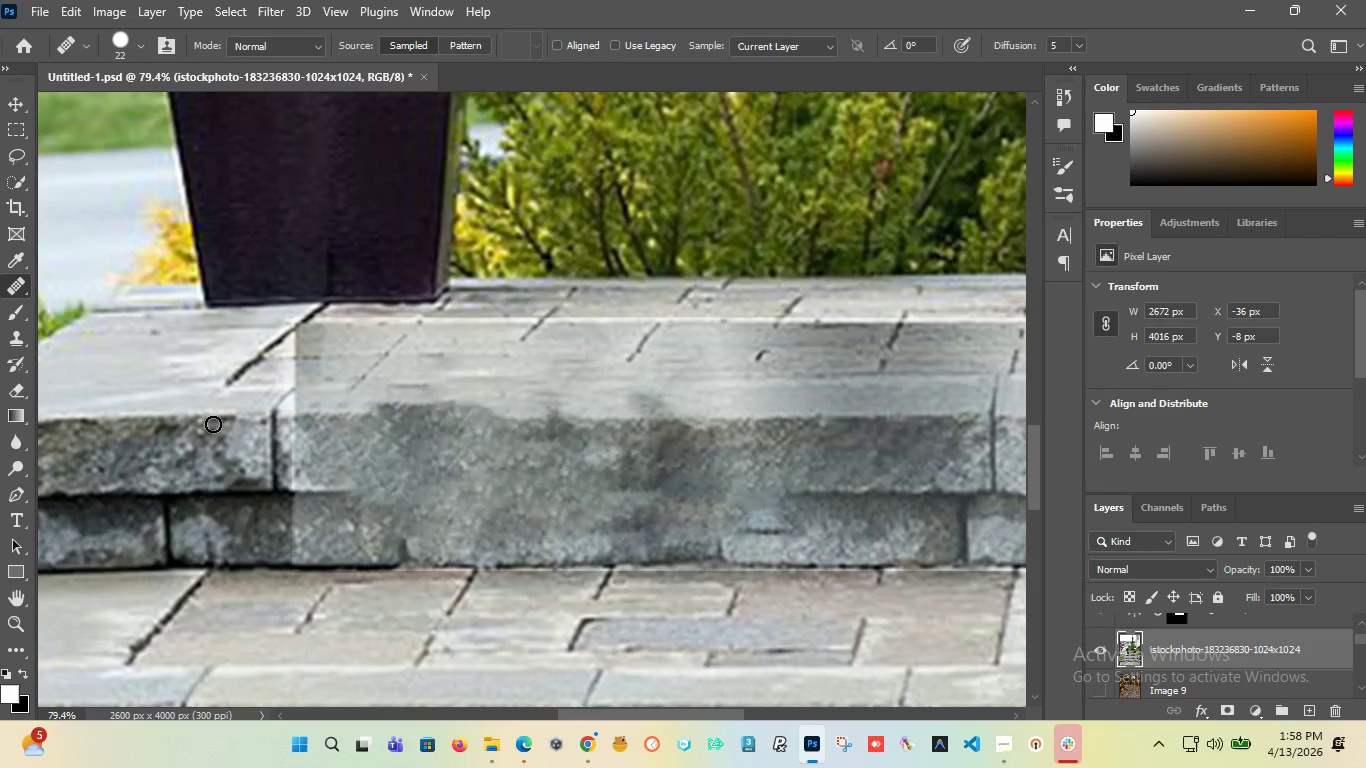 
hold_key(key=AltLeft, duration=1.0)
left_click([160, 451])
 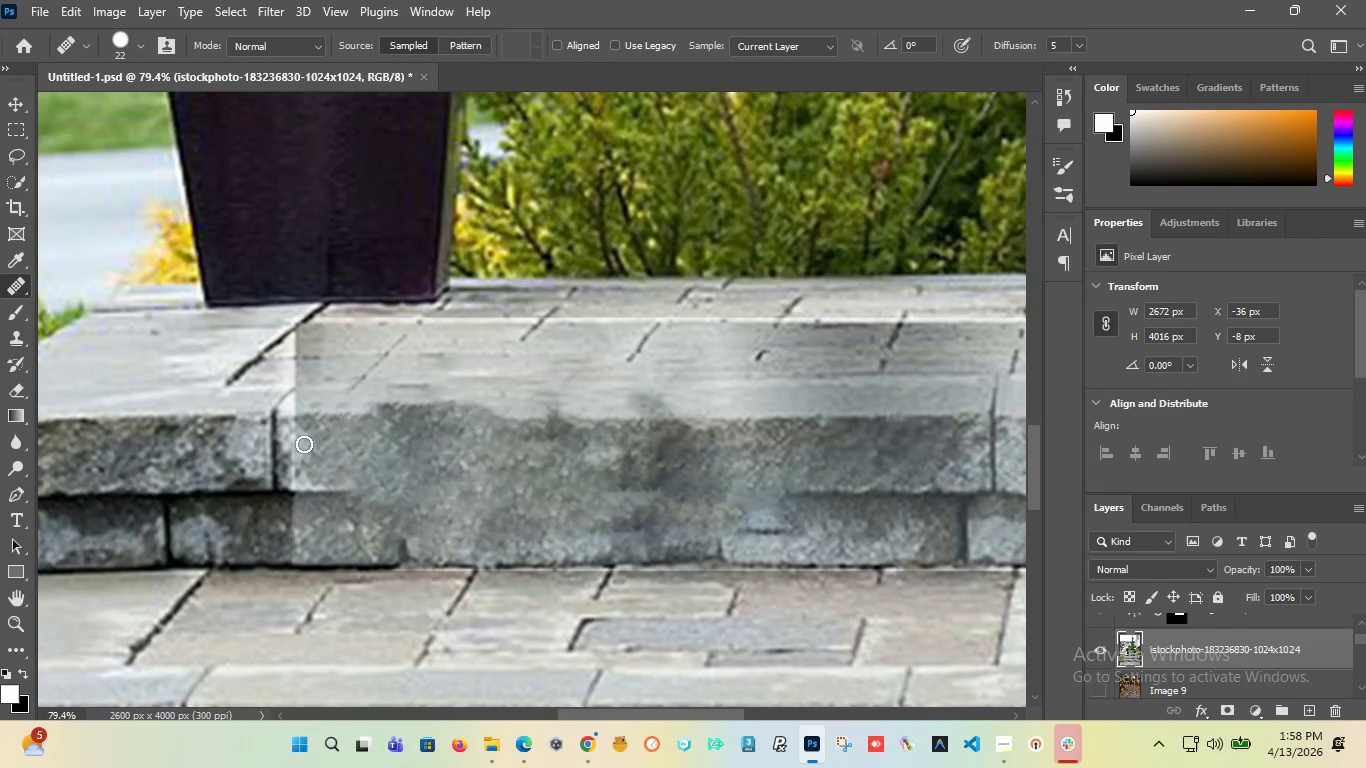 
hold_key(key=AltLeft, duration=4.2)
left_click_drag(start_coordinate=[297, 427], to_coordinate=[297, 480])
 